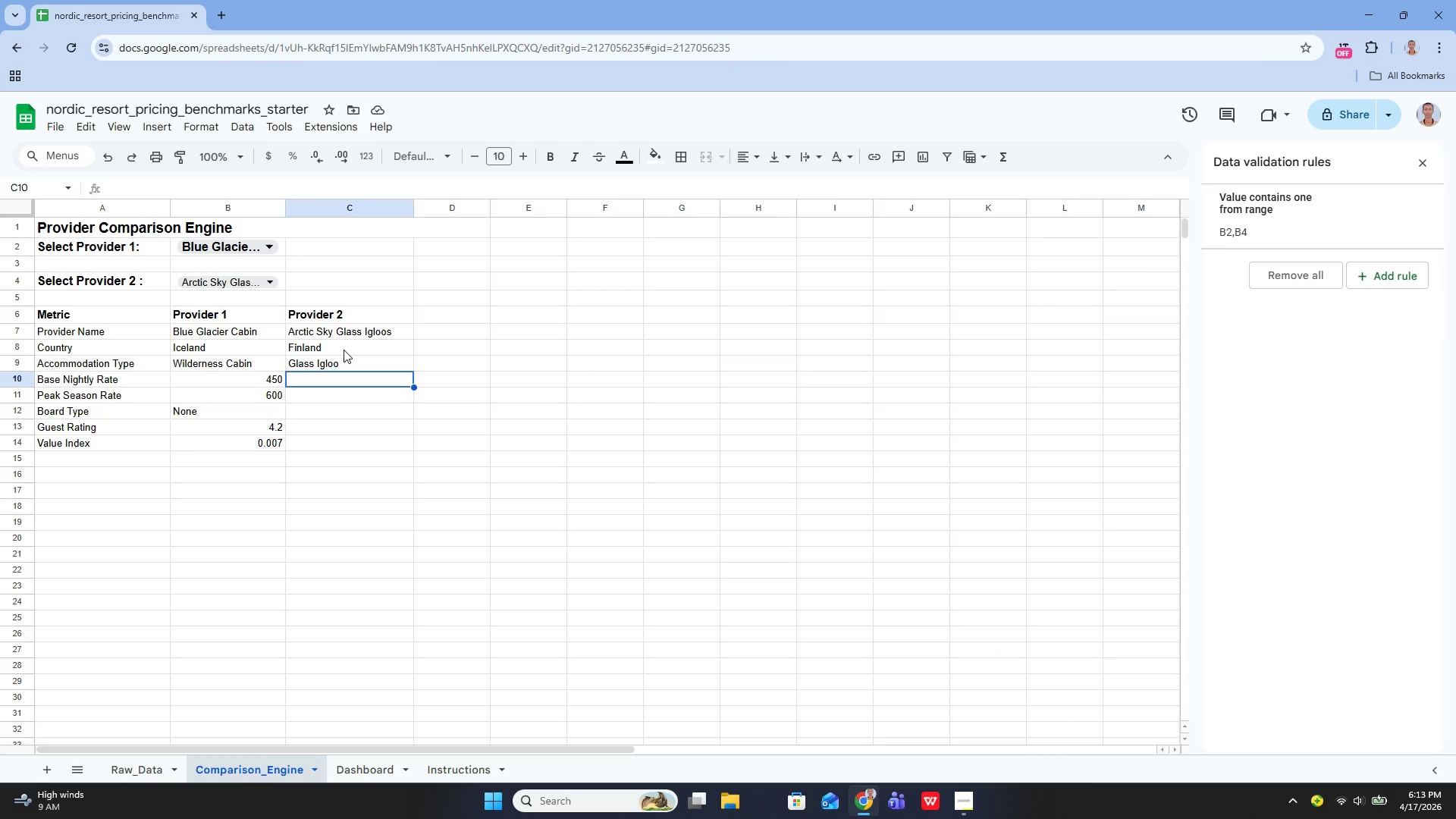 
key(Enter)
 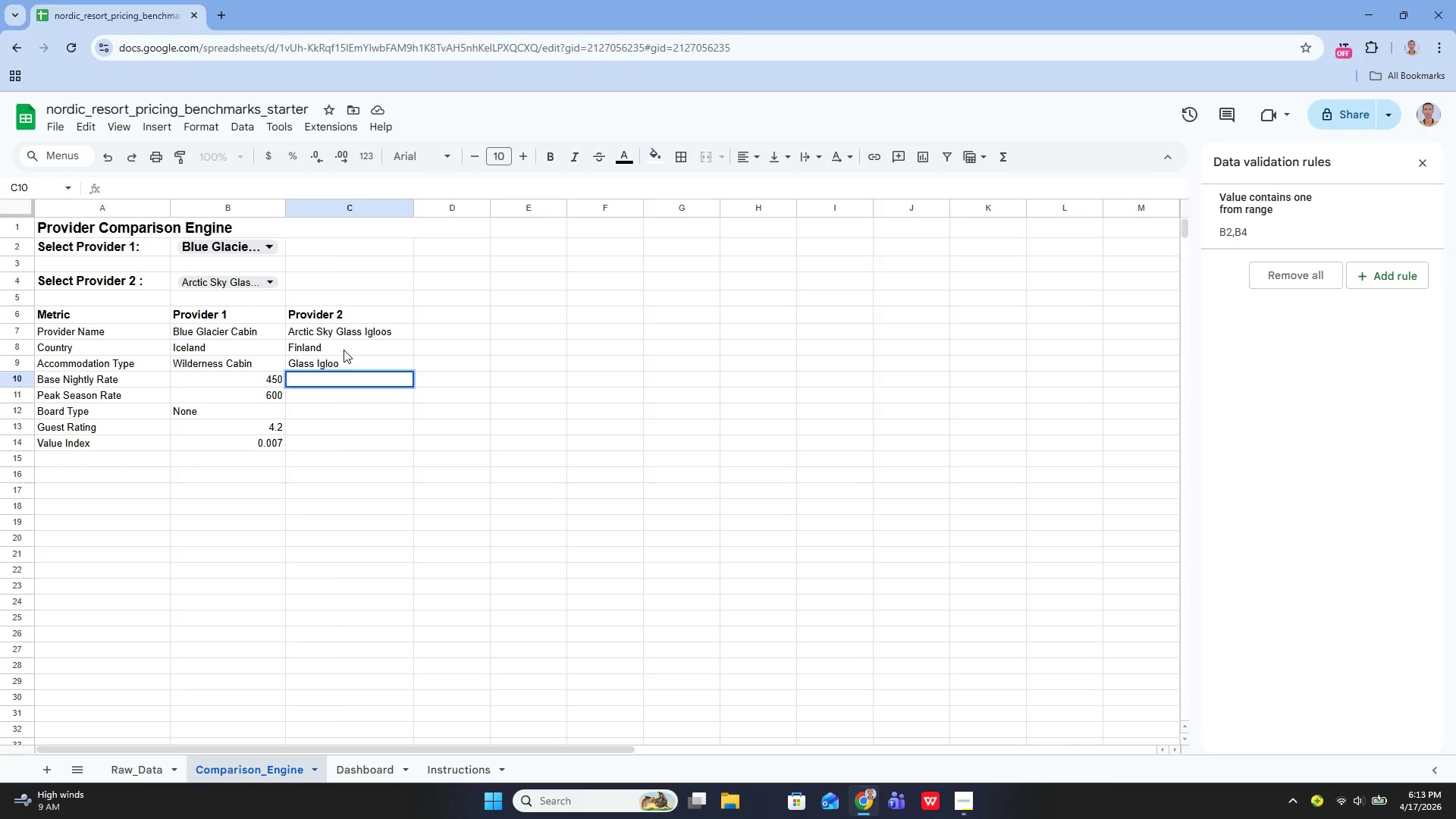 
wait(6.77)
 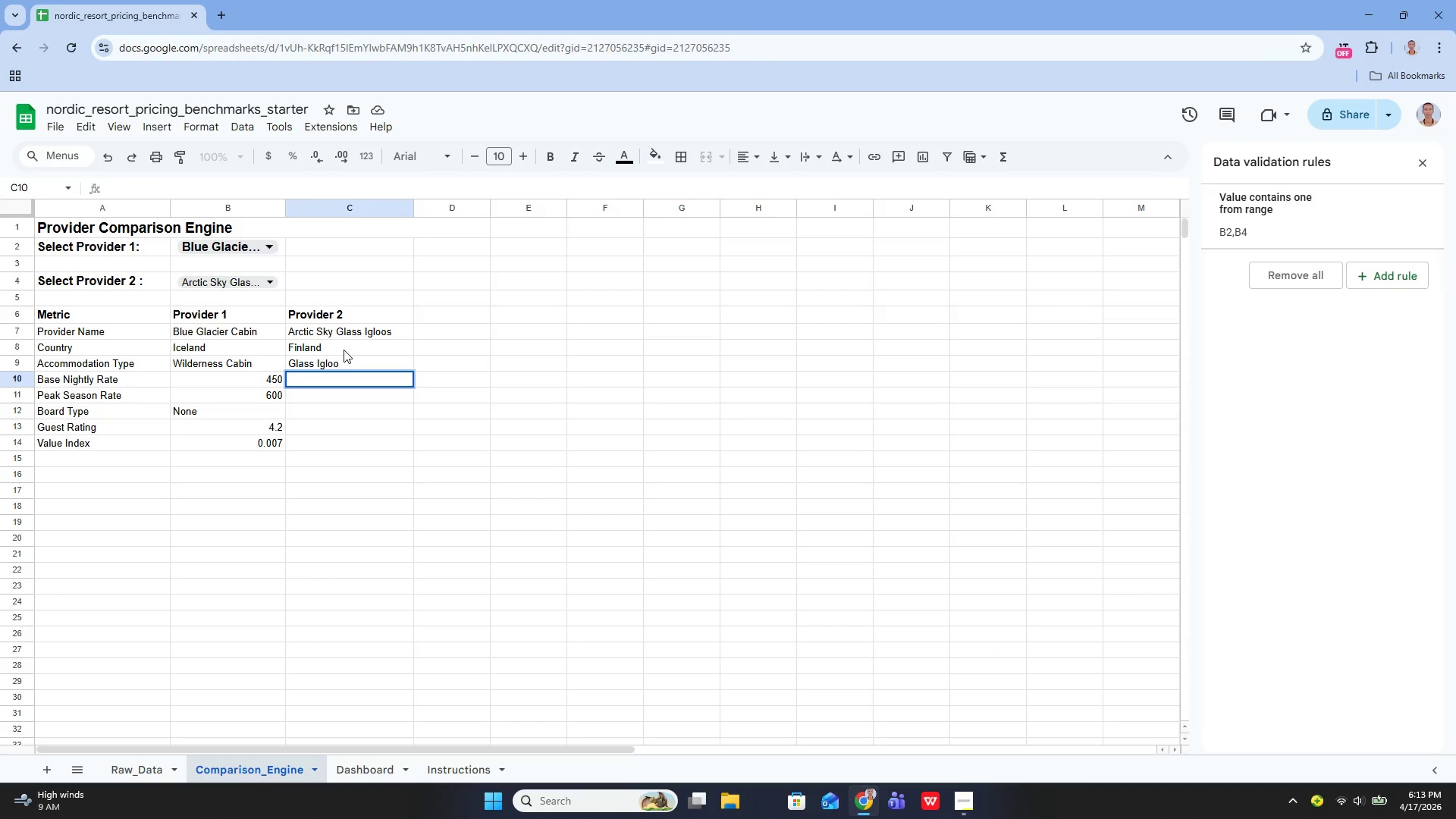 
type(=IF)
key(Backspace)
key(Backspace)
type(iferror(Xlook)
 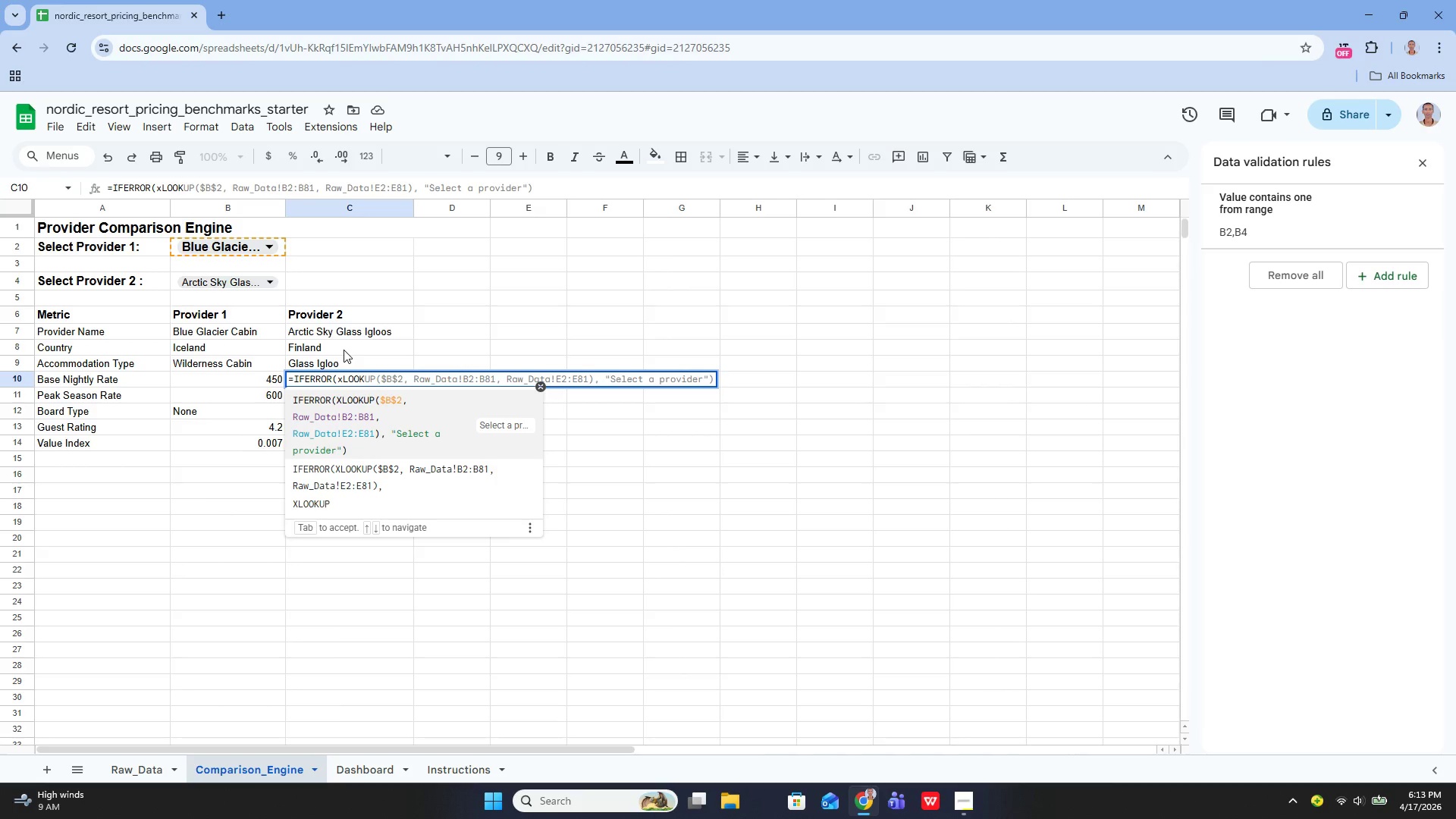 
key(ArrowDown)
 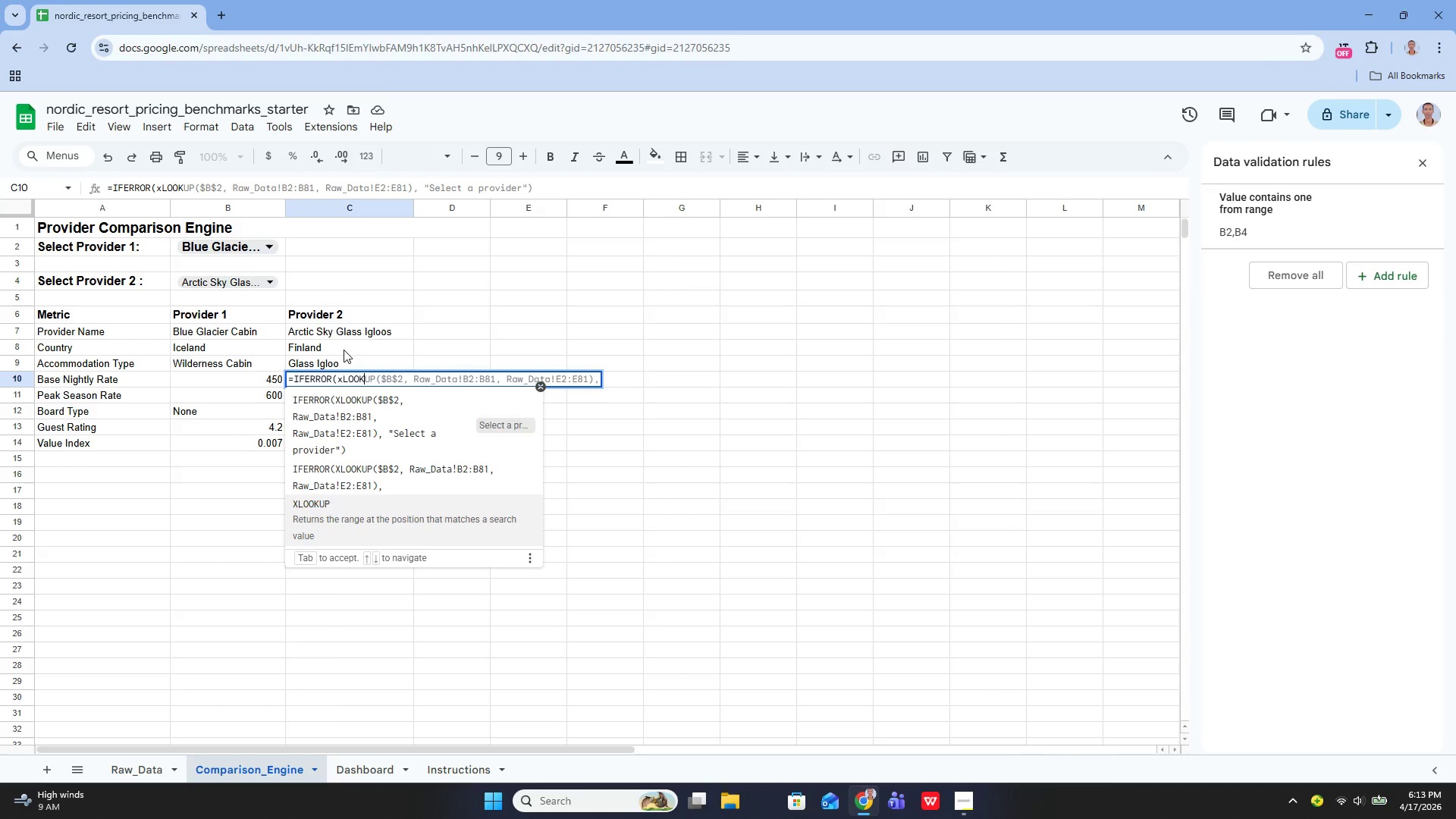 
key(ArrowDown)
 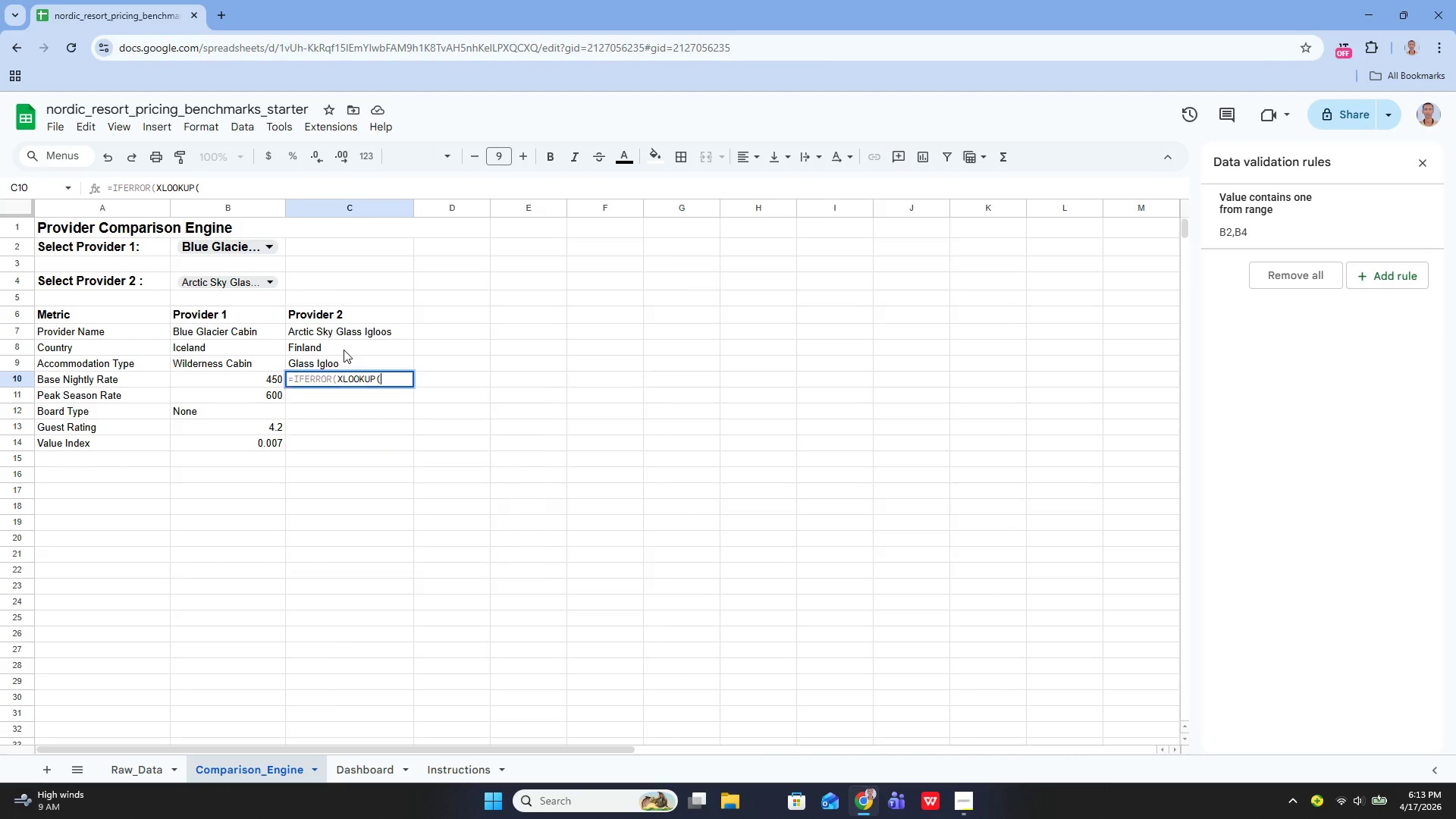 
key(Enter)
 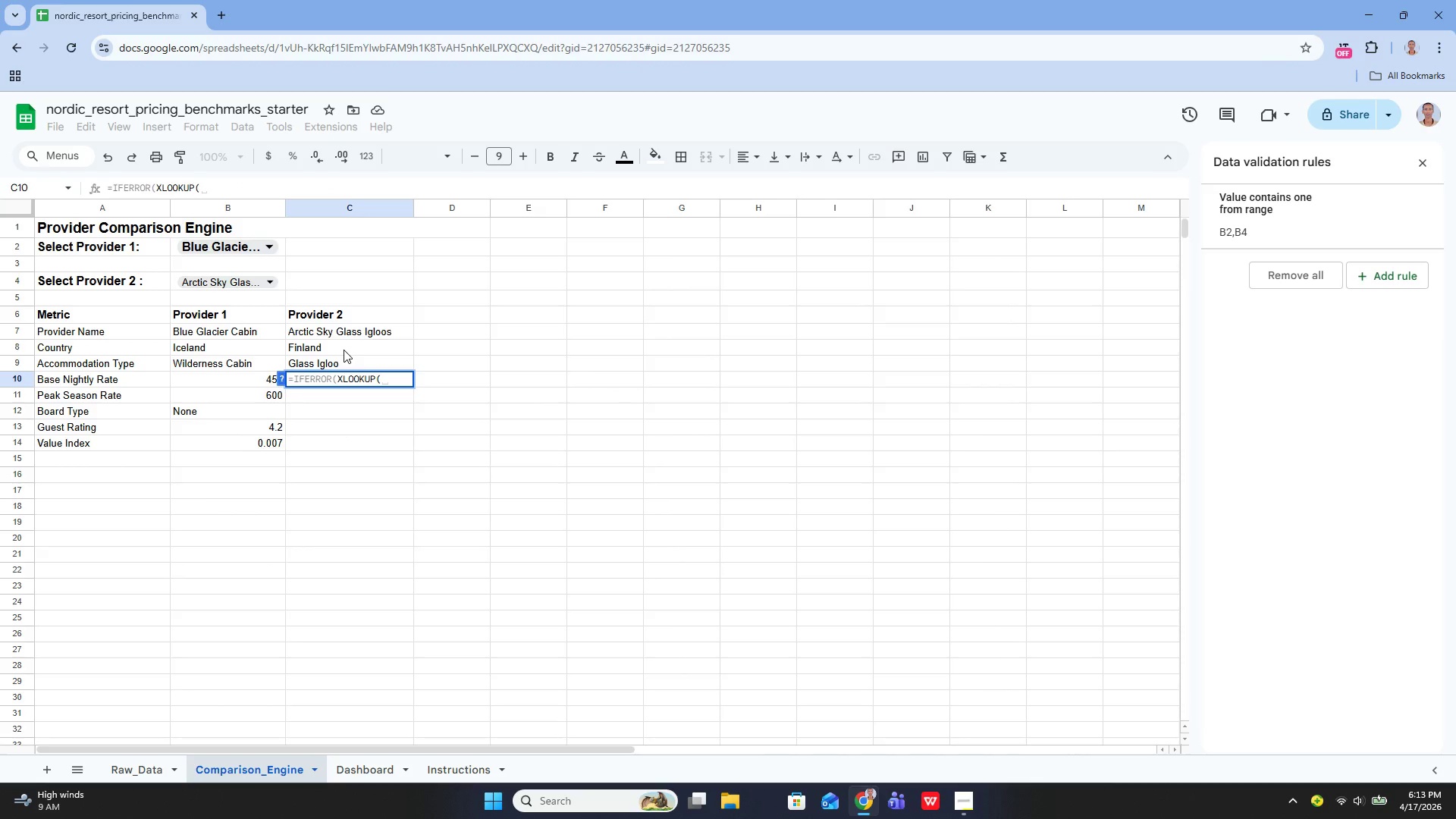 
key(CapsLock)
 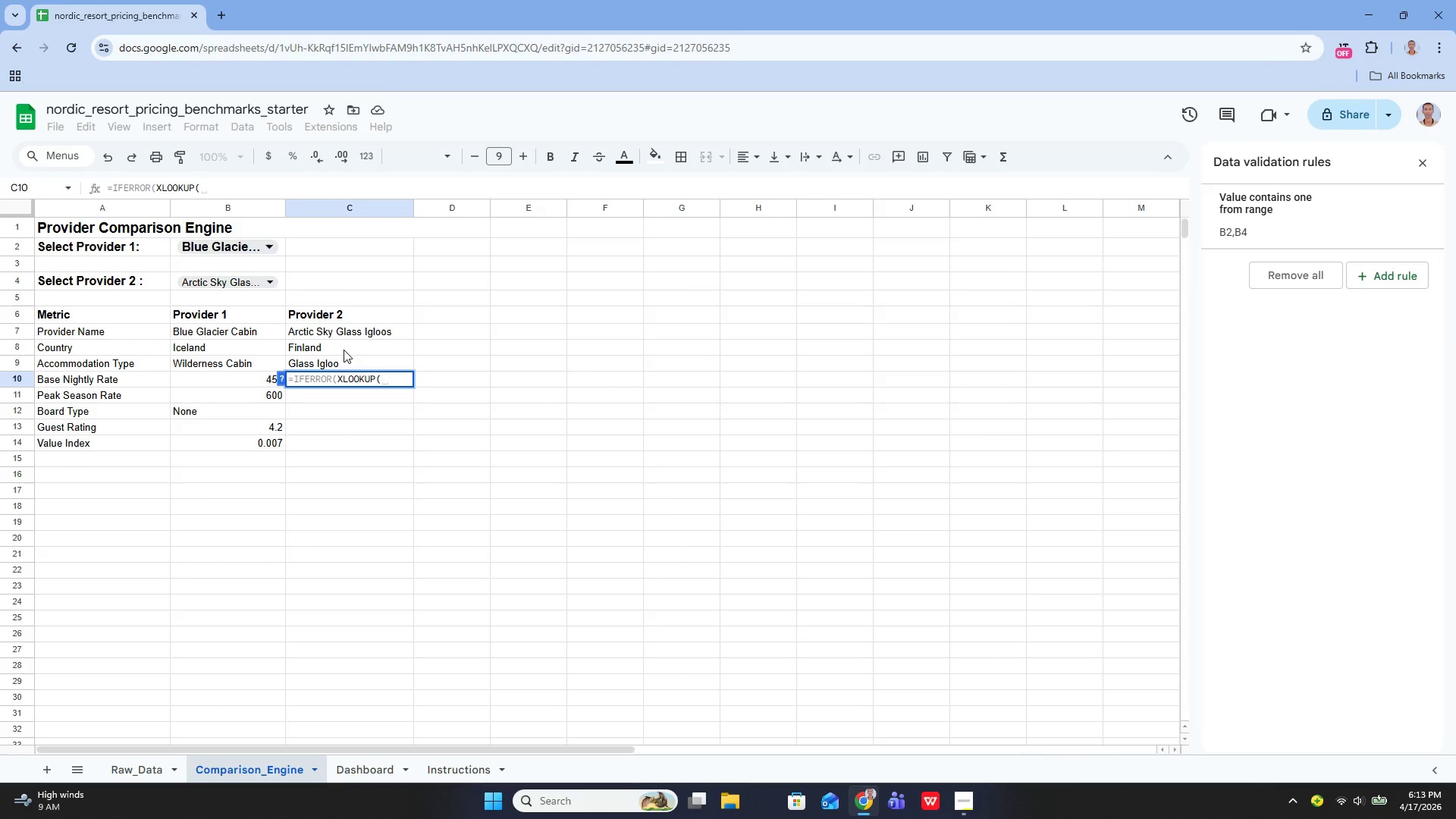 
wait(5.3)
 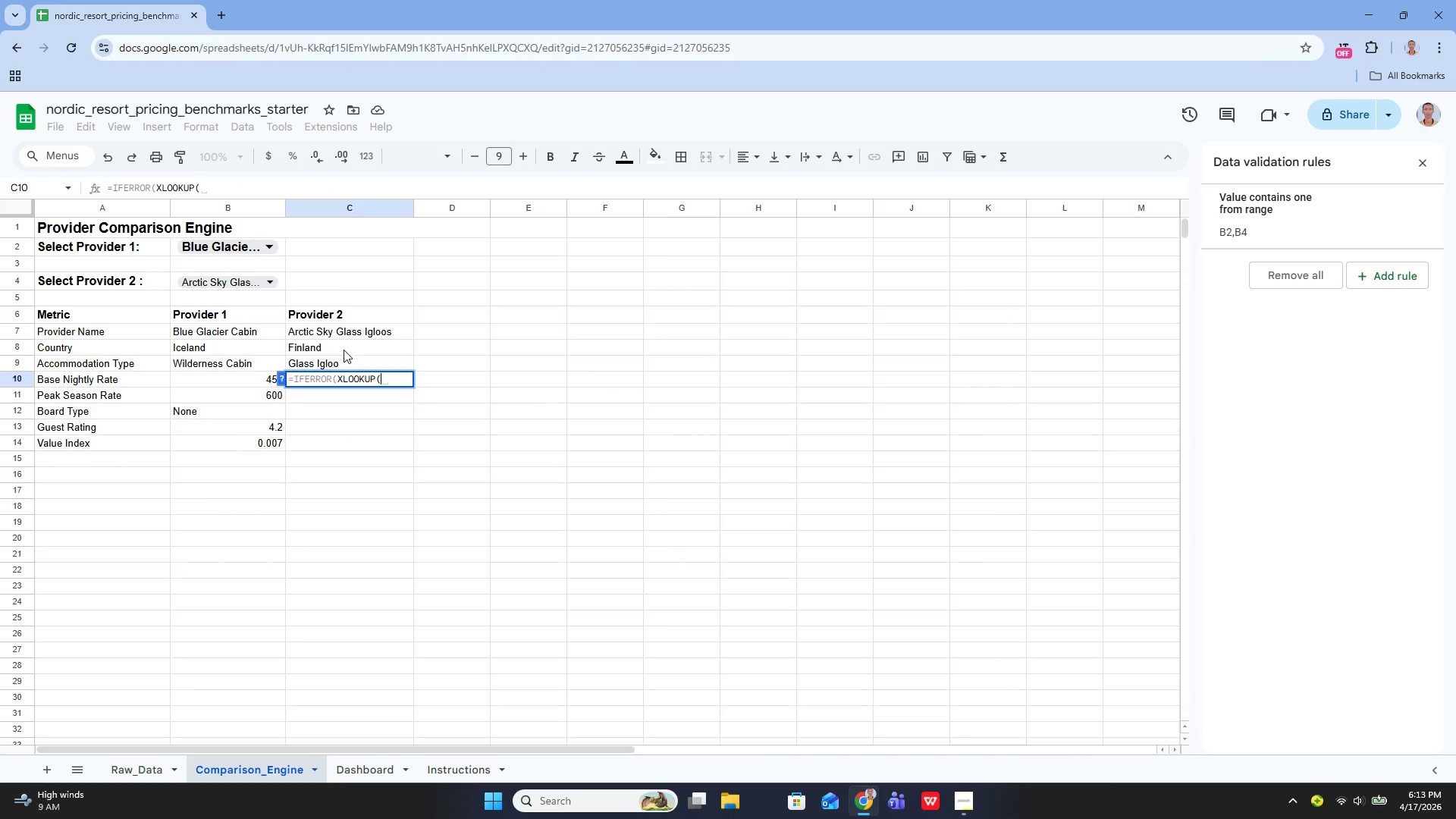 
key(Shift+4)
 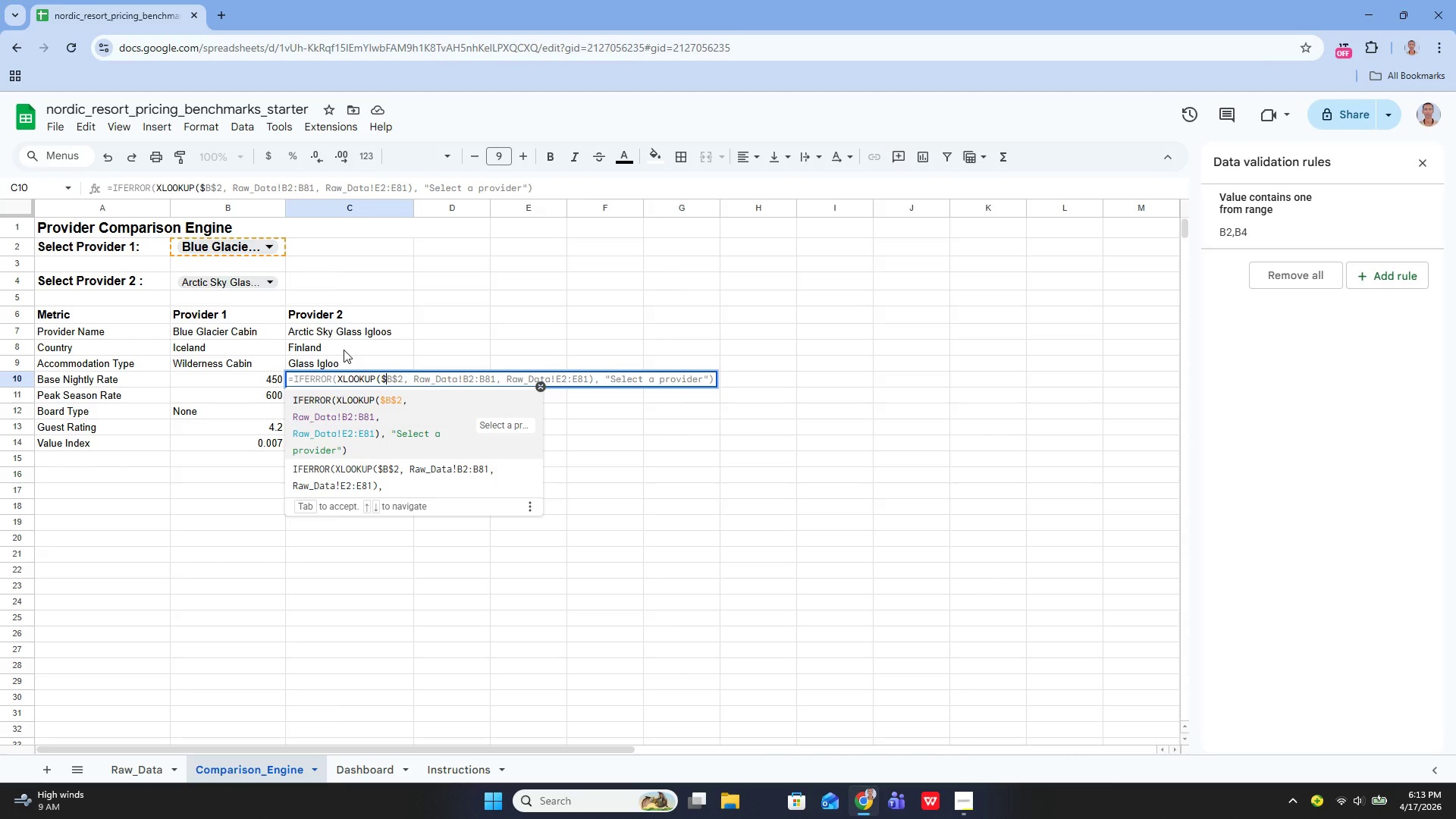 
wait(6.42)
 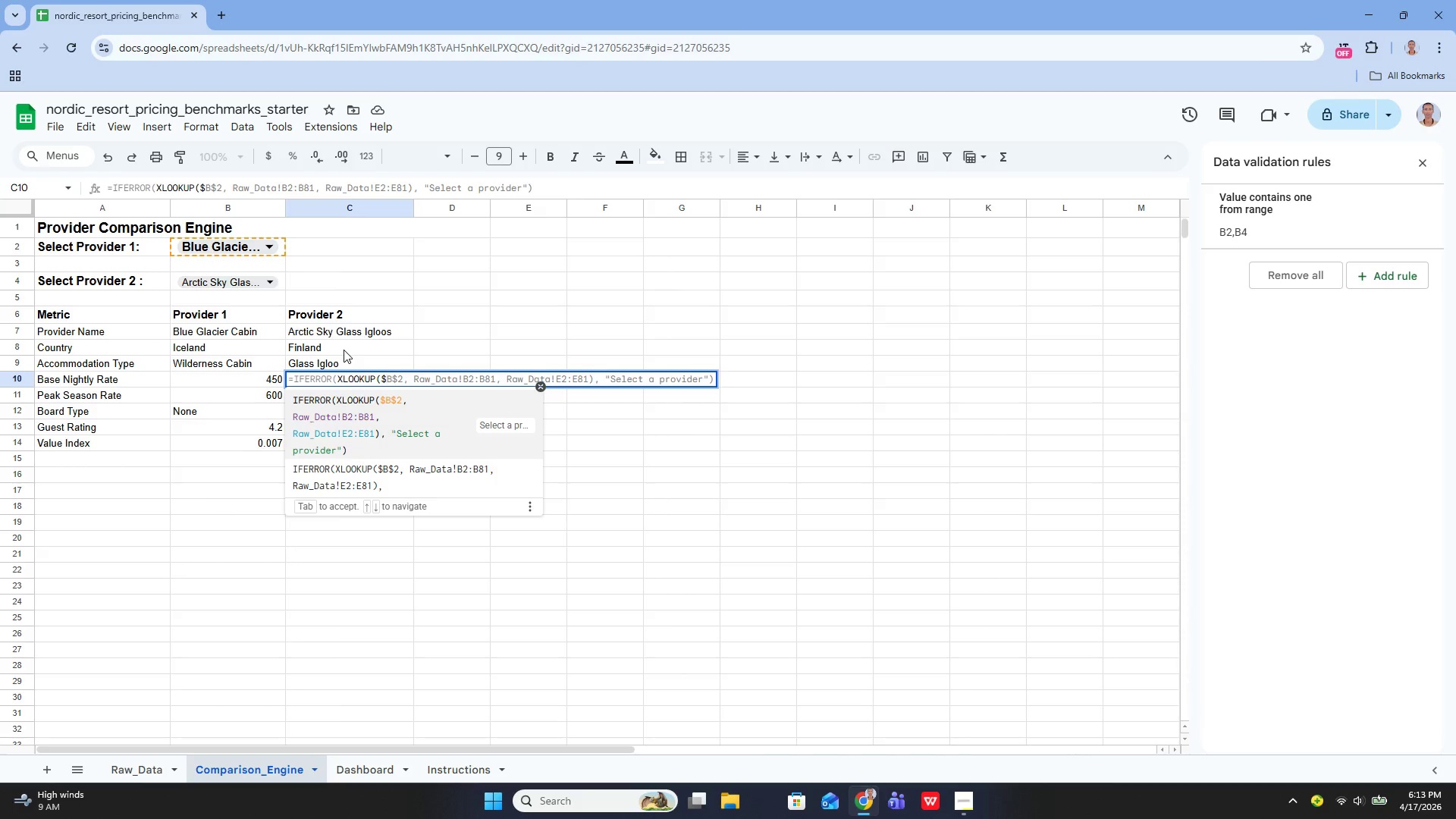 
key(Shift+B)
 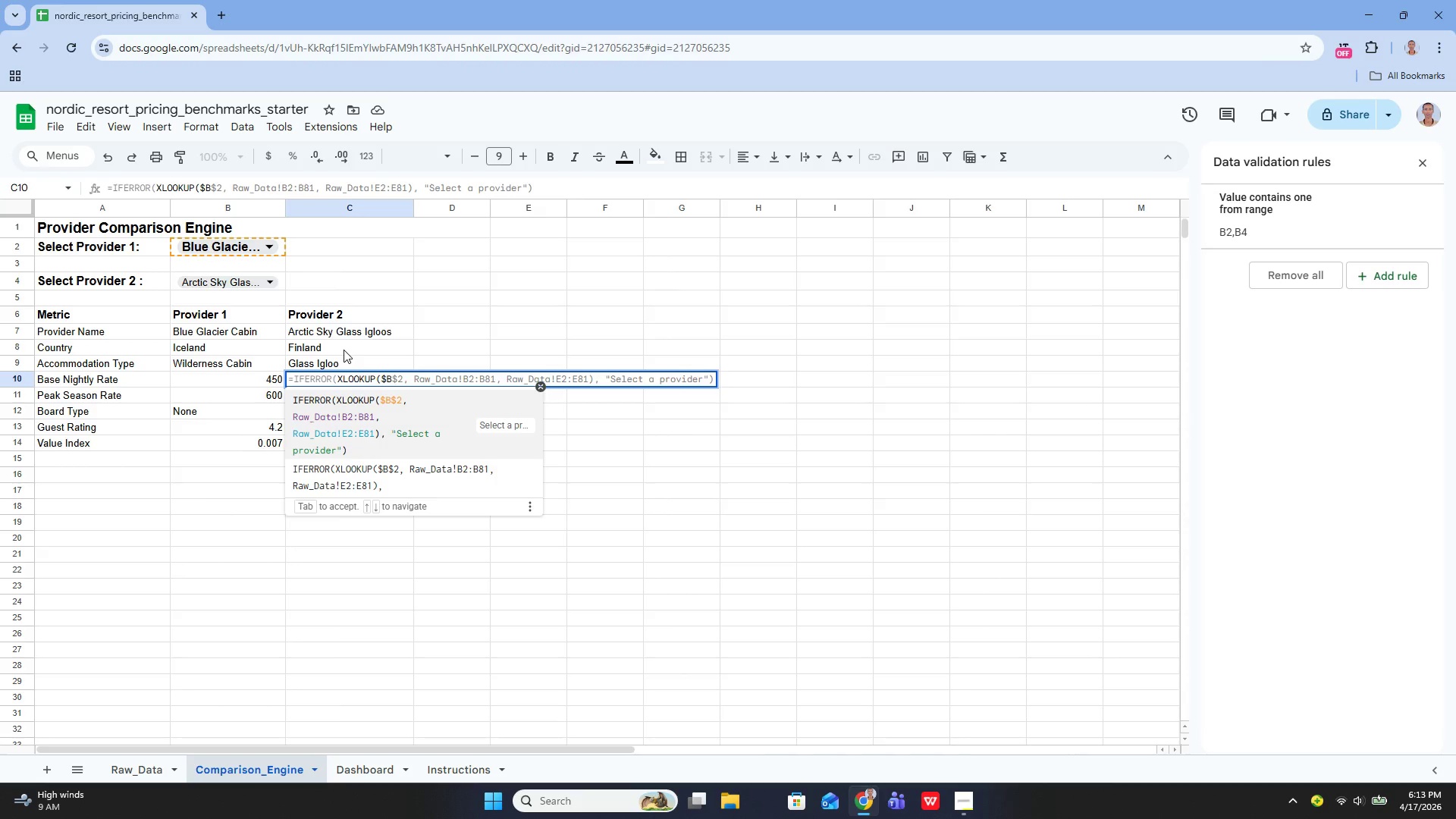 
type($4)
 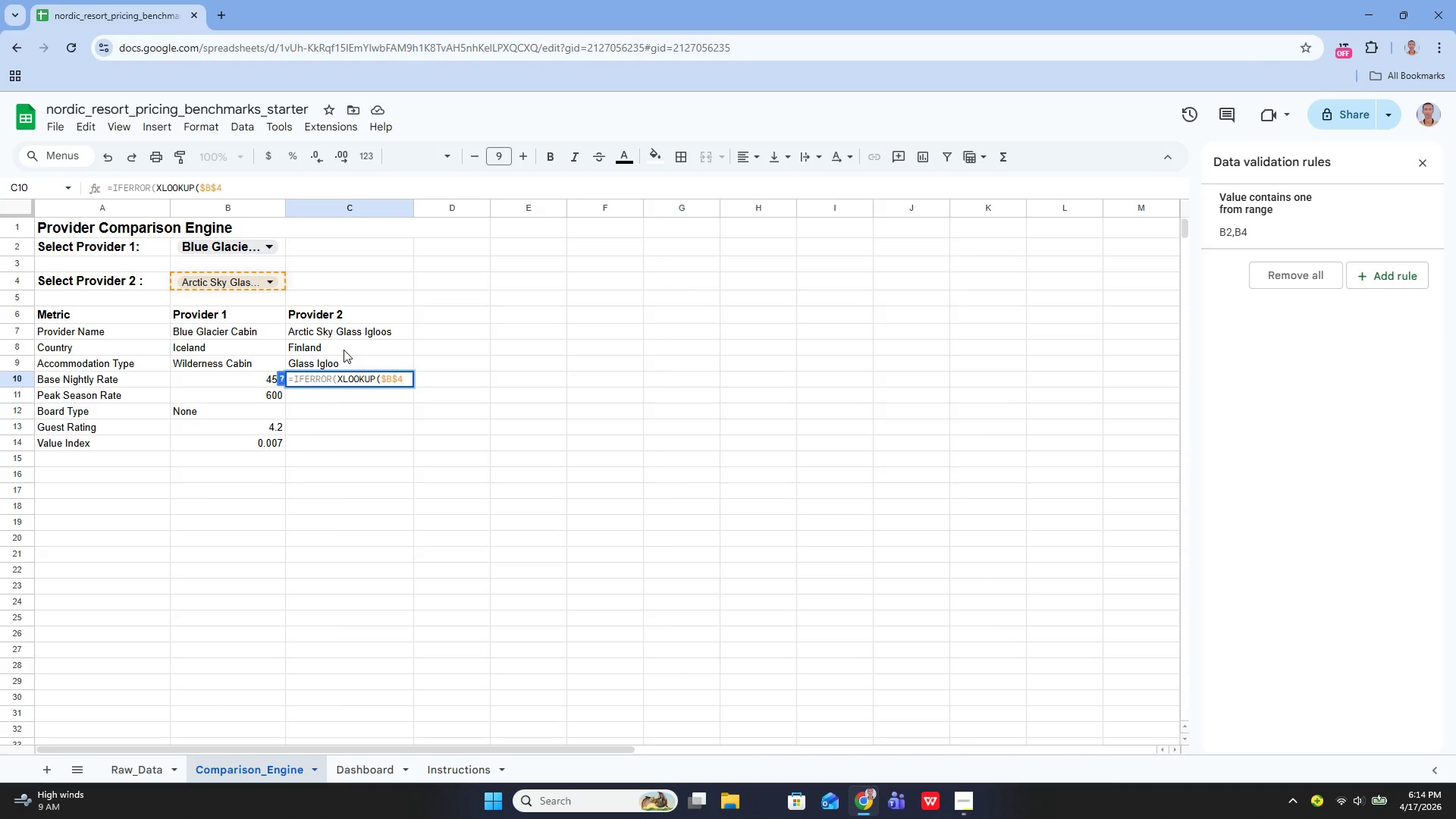 
wait(6.27)
 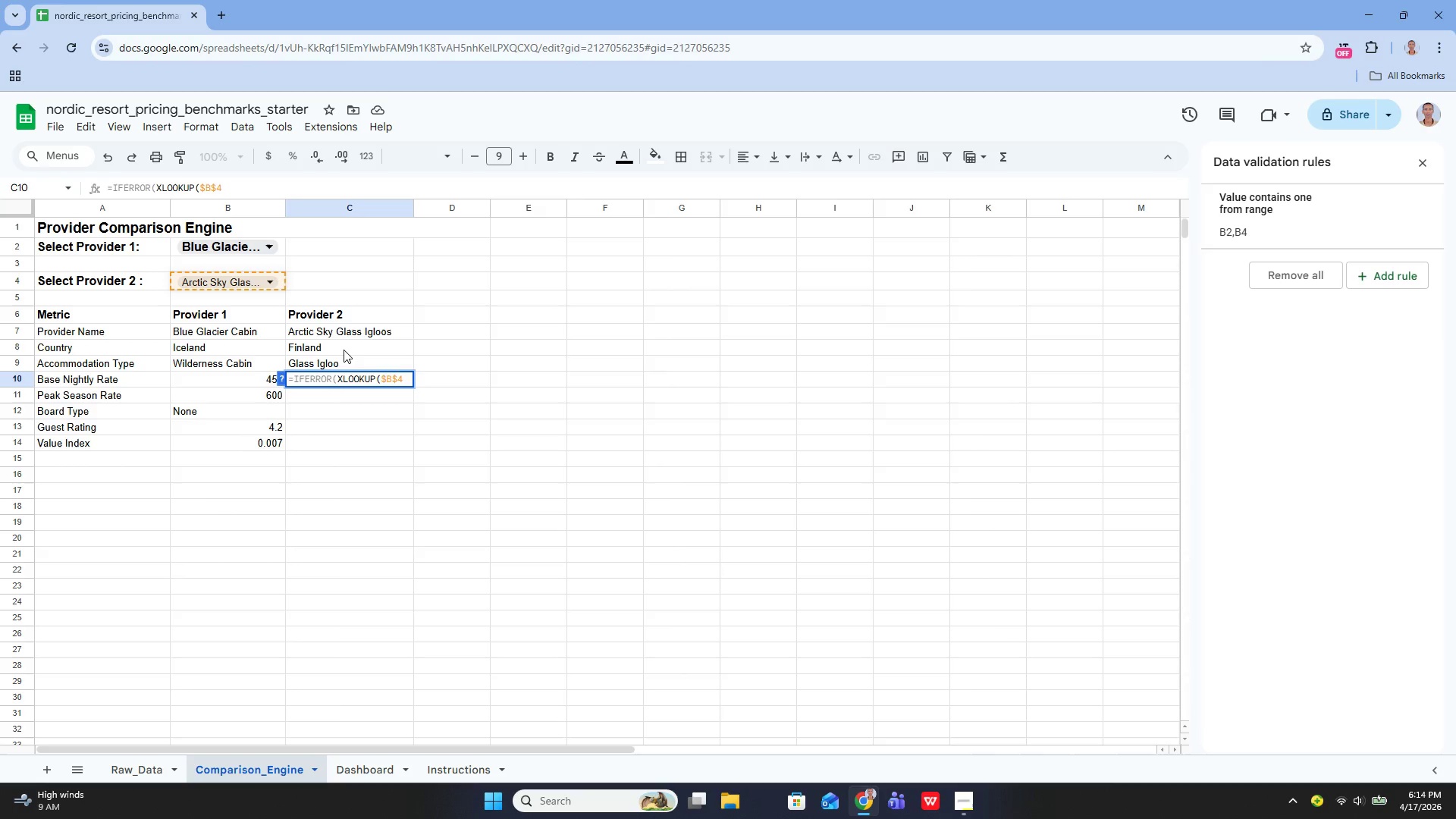 
type(, Raw_Data!)
 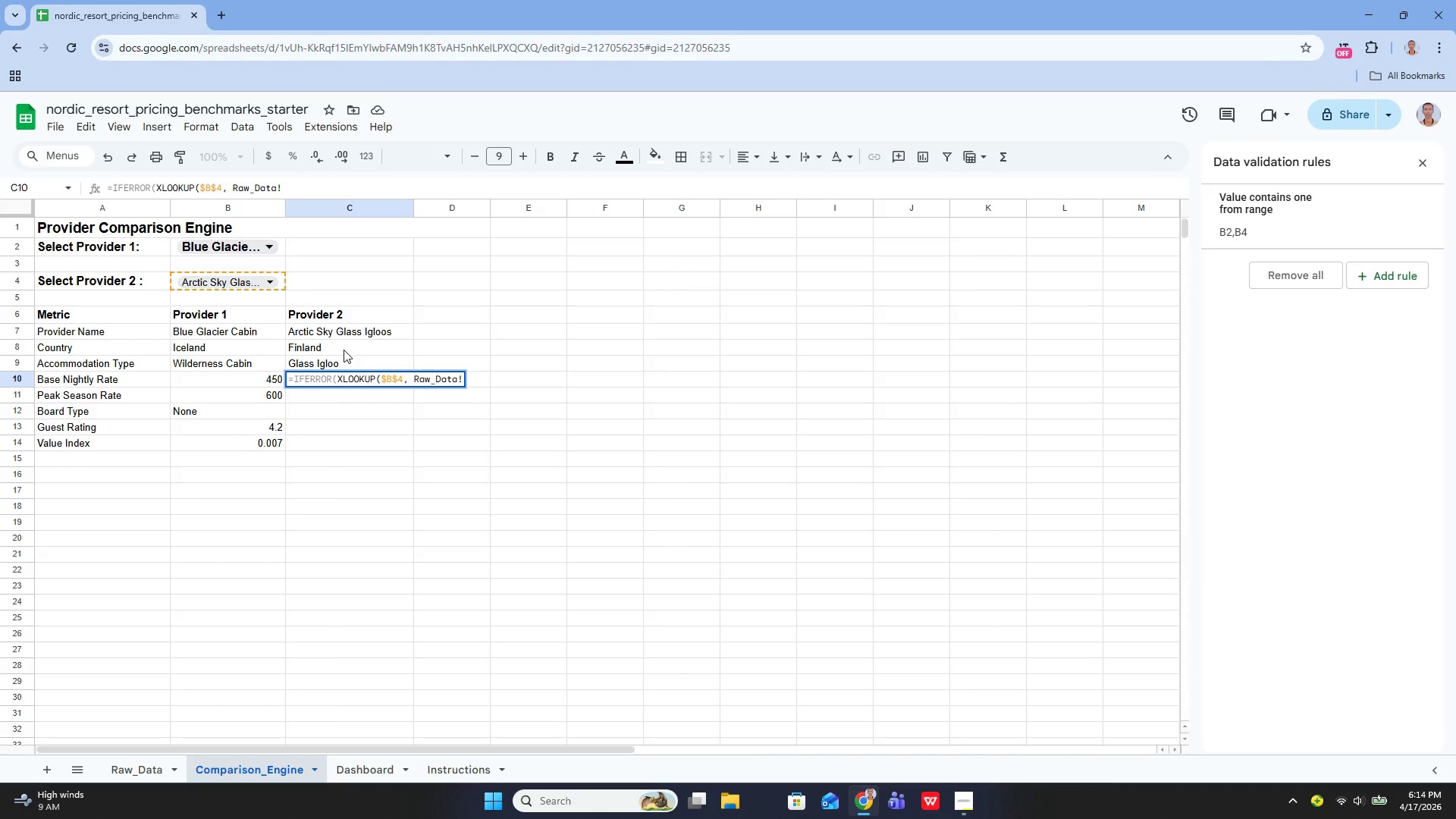 
wait(8.78)
 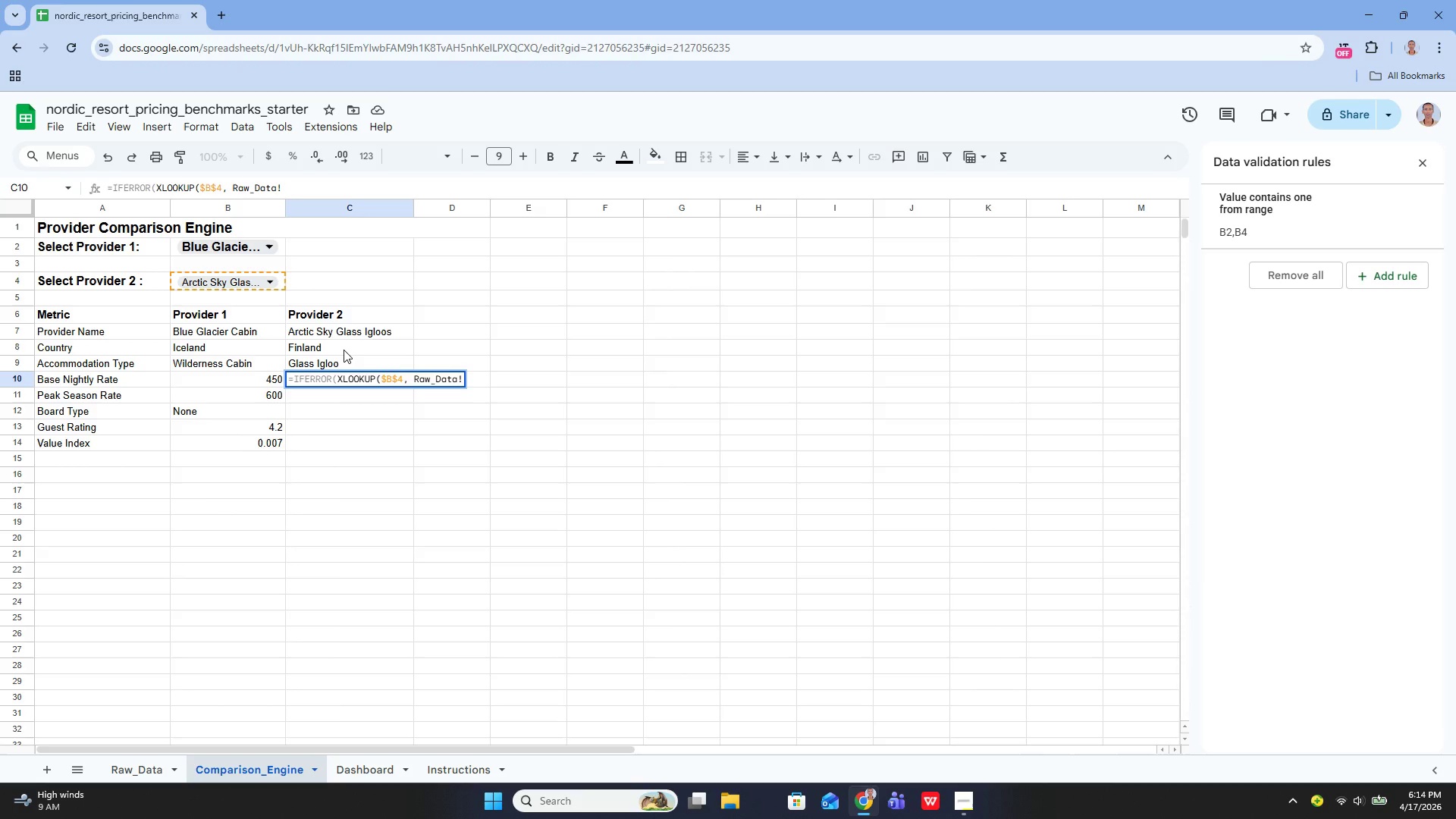 
type(A2:A81, Raw_Data!D2:D81), "")
 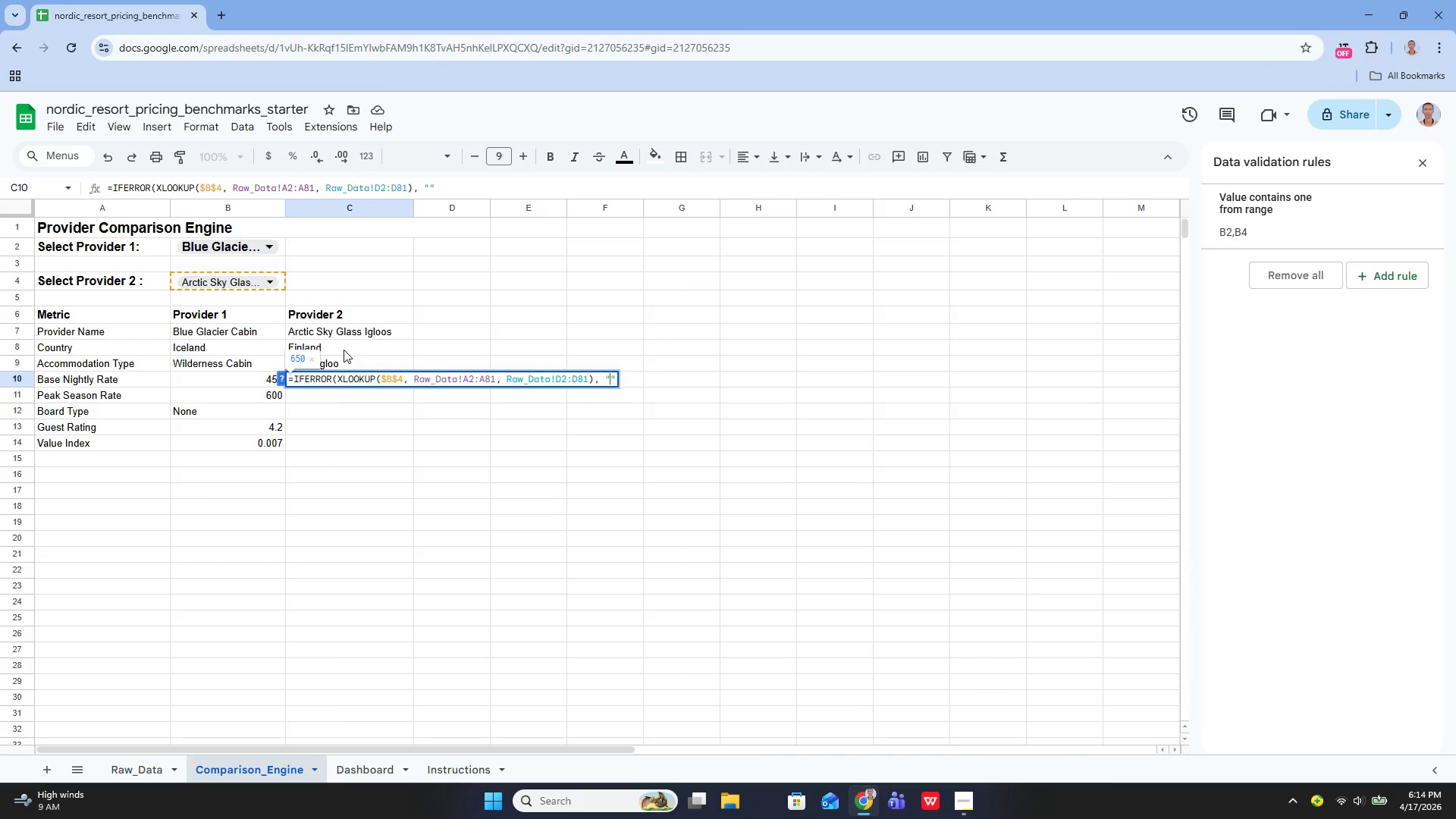 
 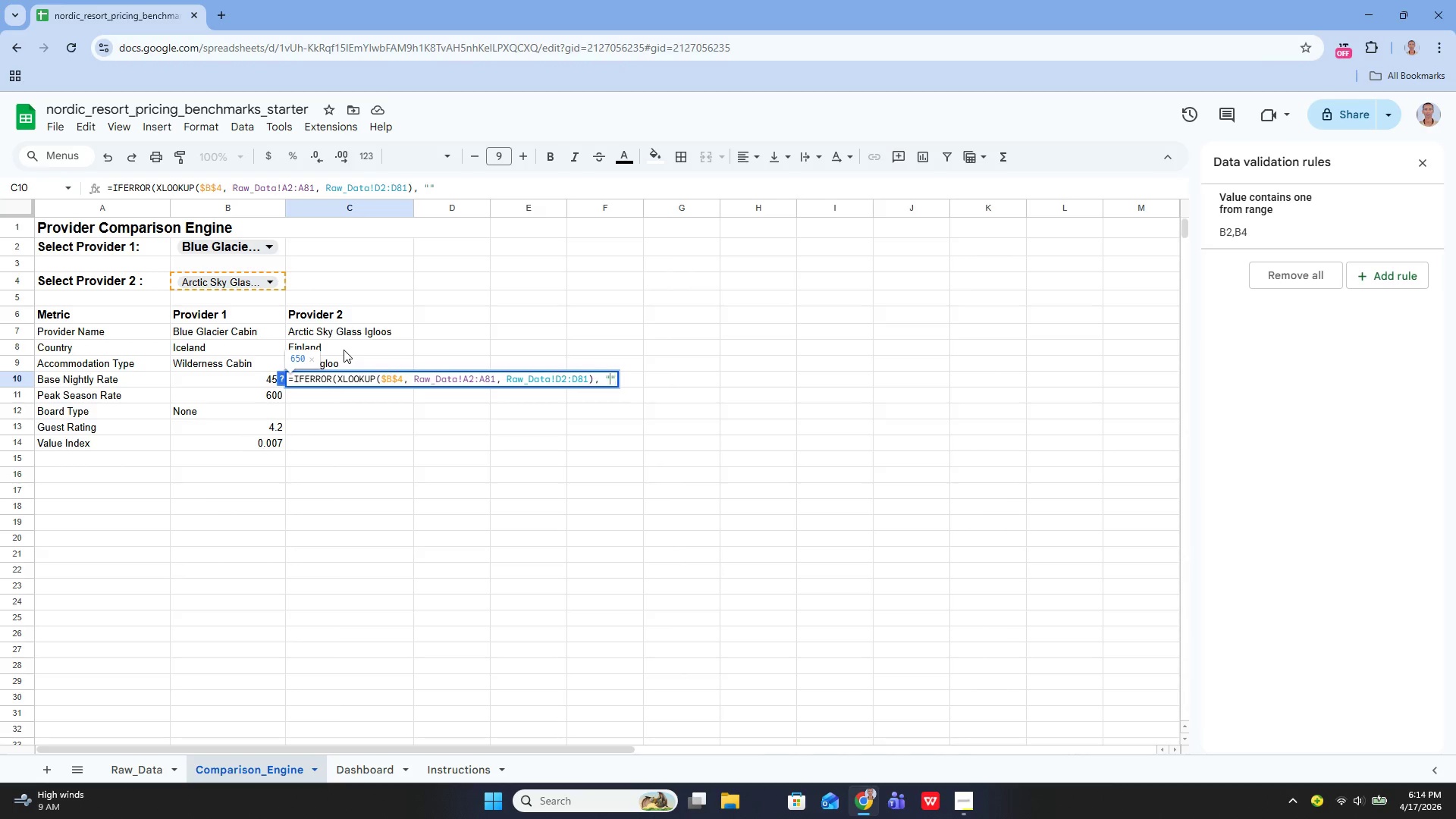 
key(ArrowLeft)
 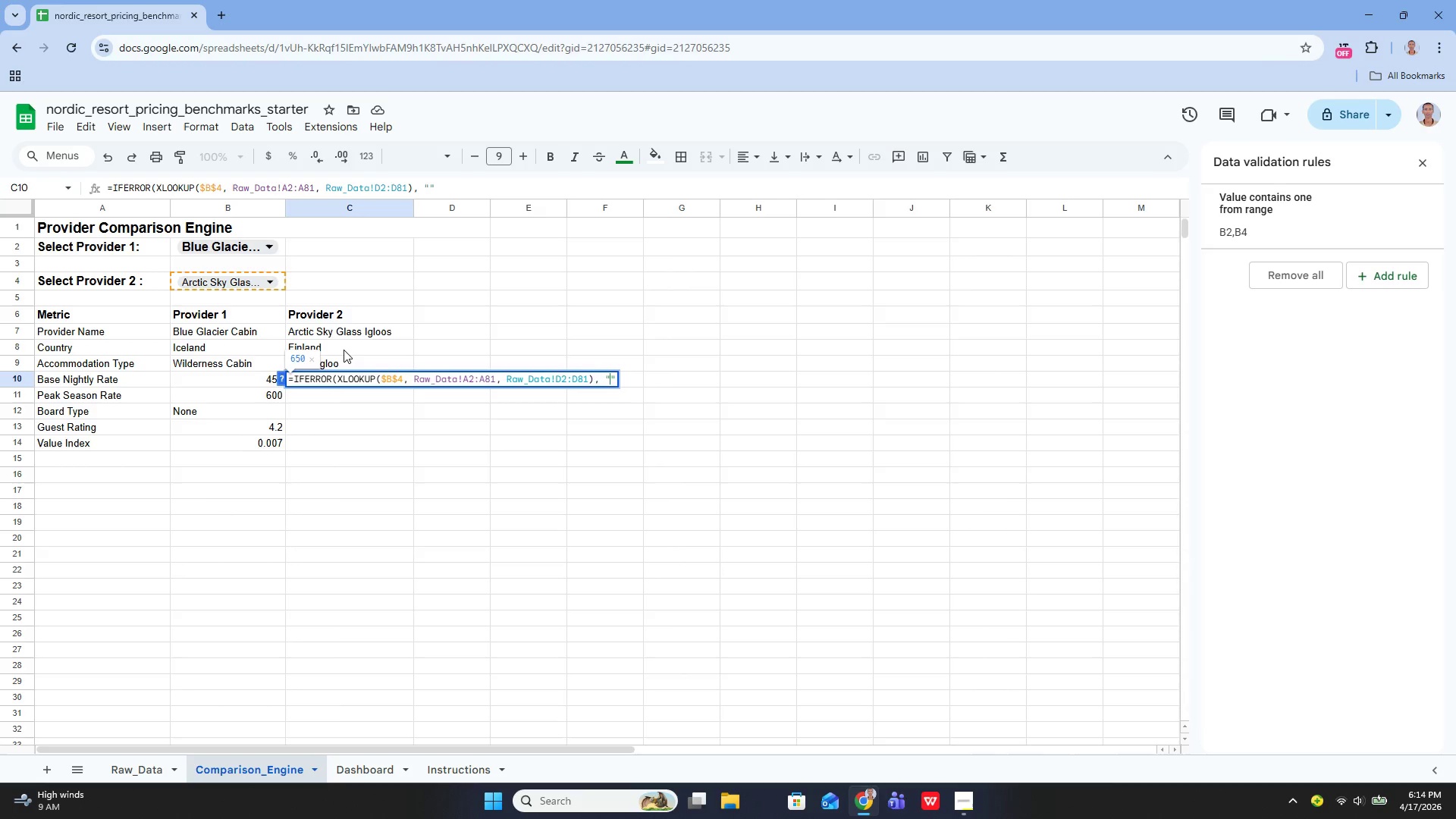 
type(Select a provider)
 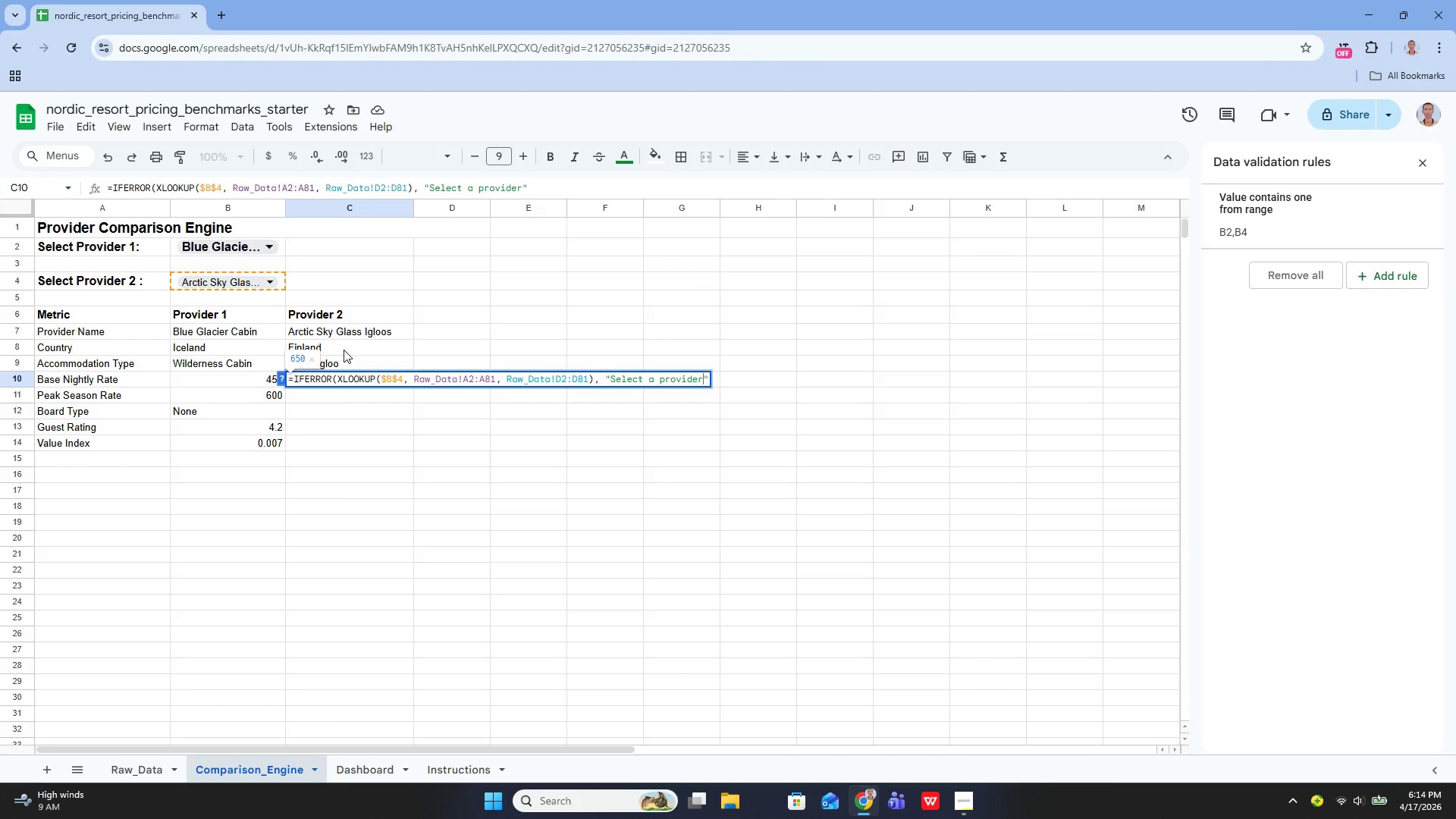 
key(ArrowRight)
 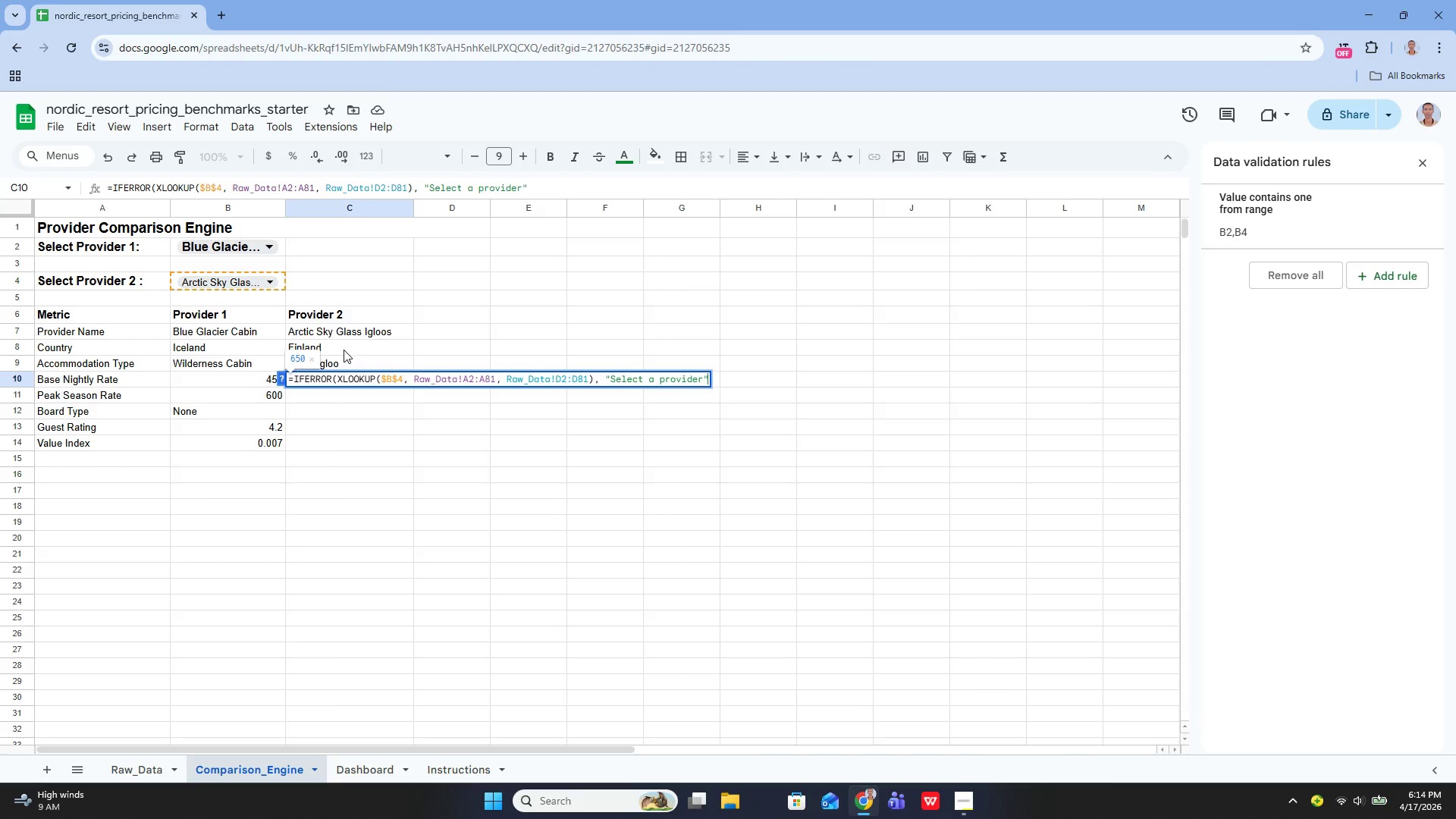 
key(Shift+0)
 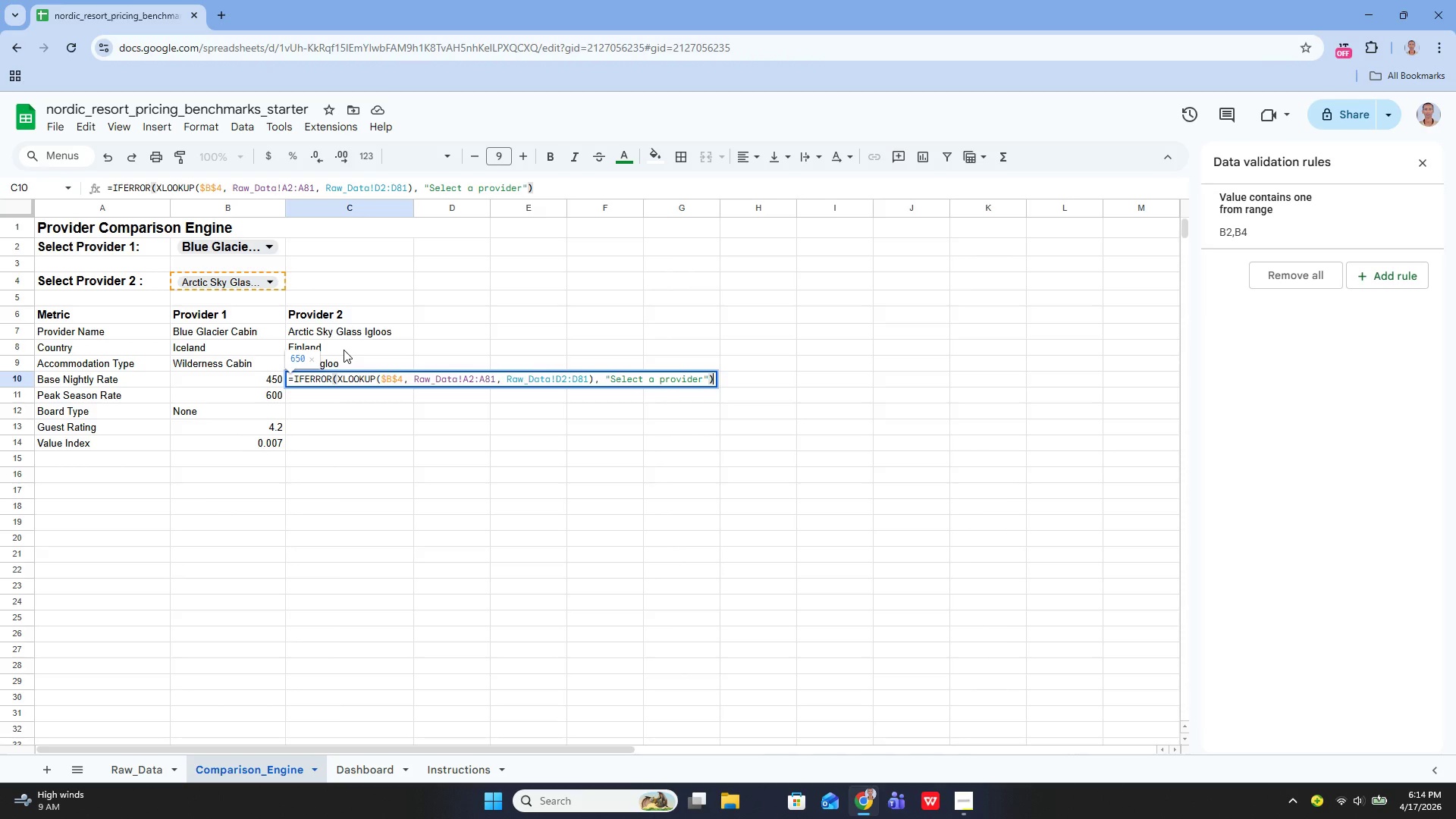 
key(Enter)
 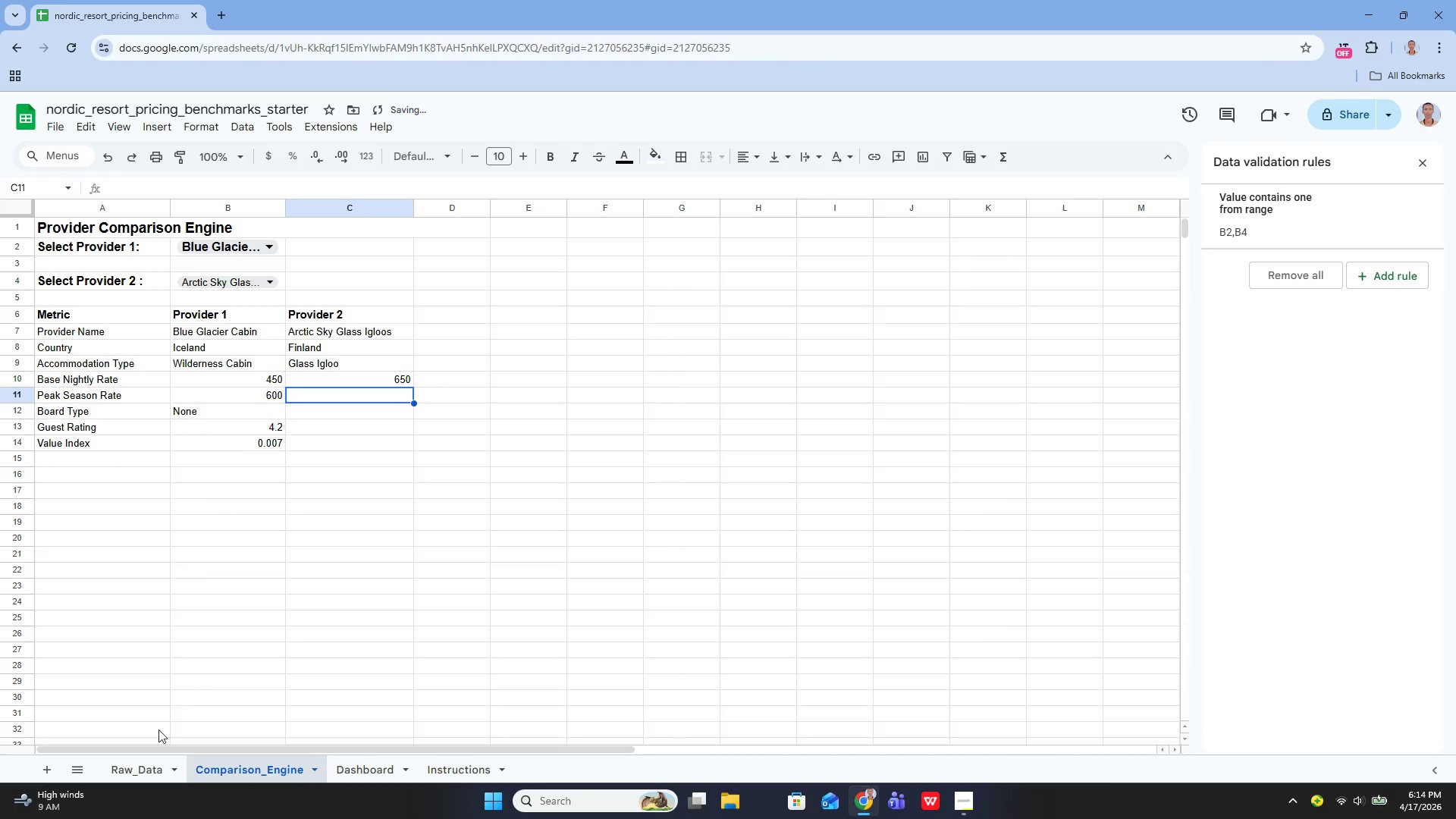 
left_click([139, 770])
 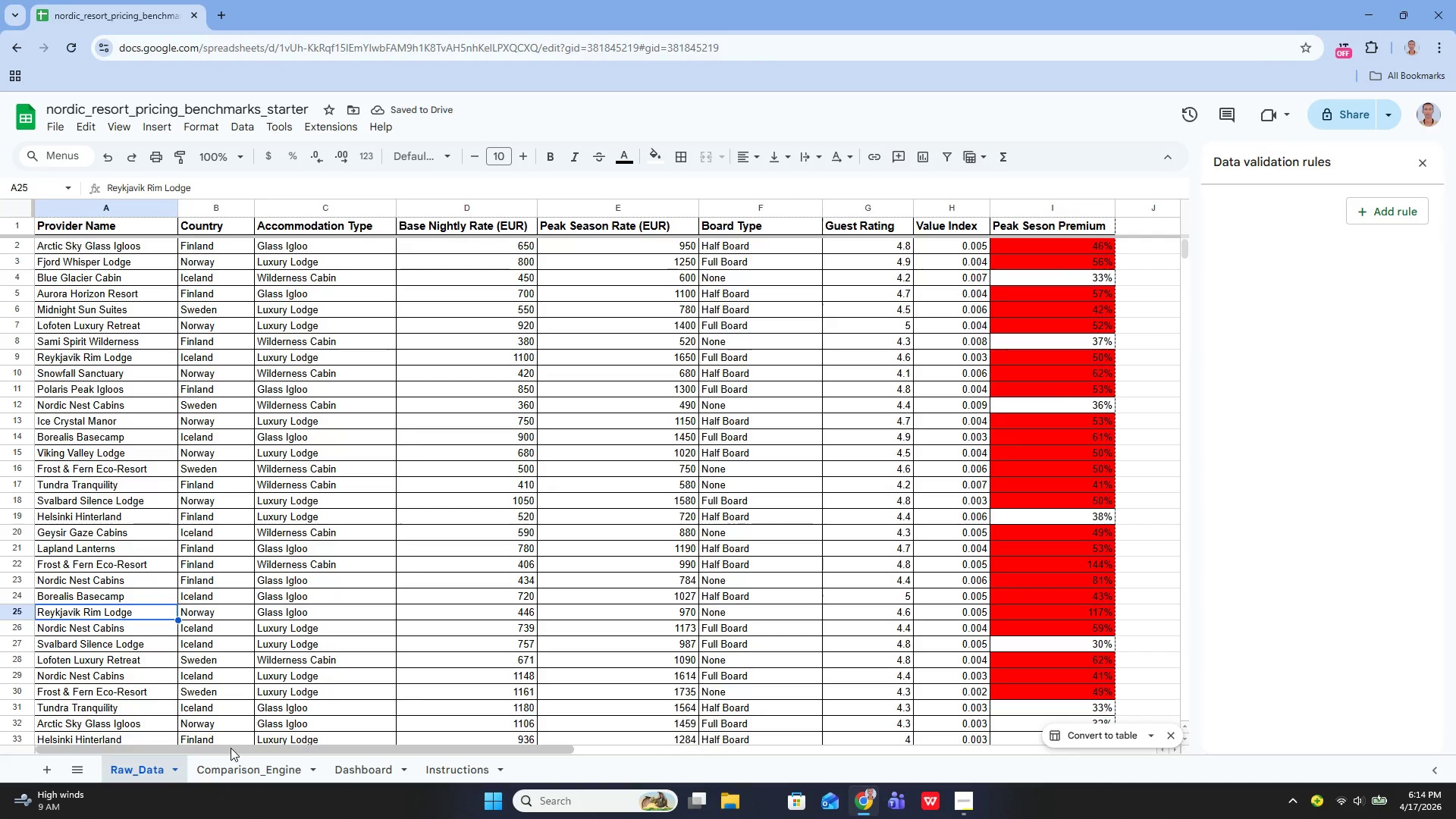 
left_click([229, 759])
 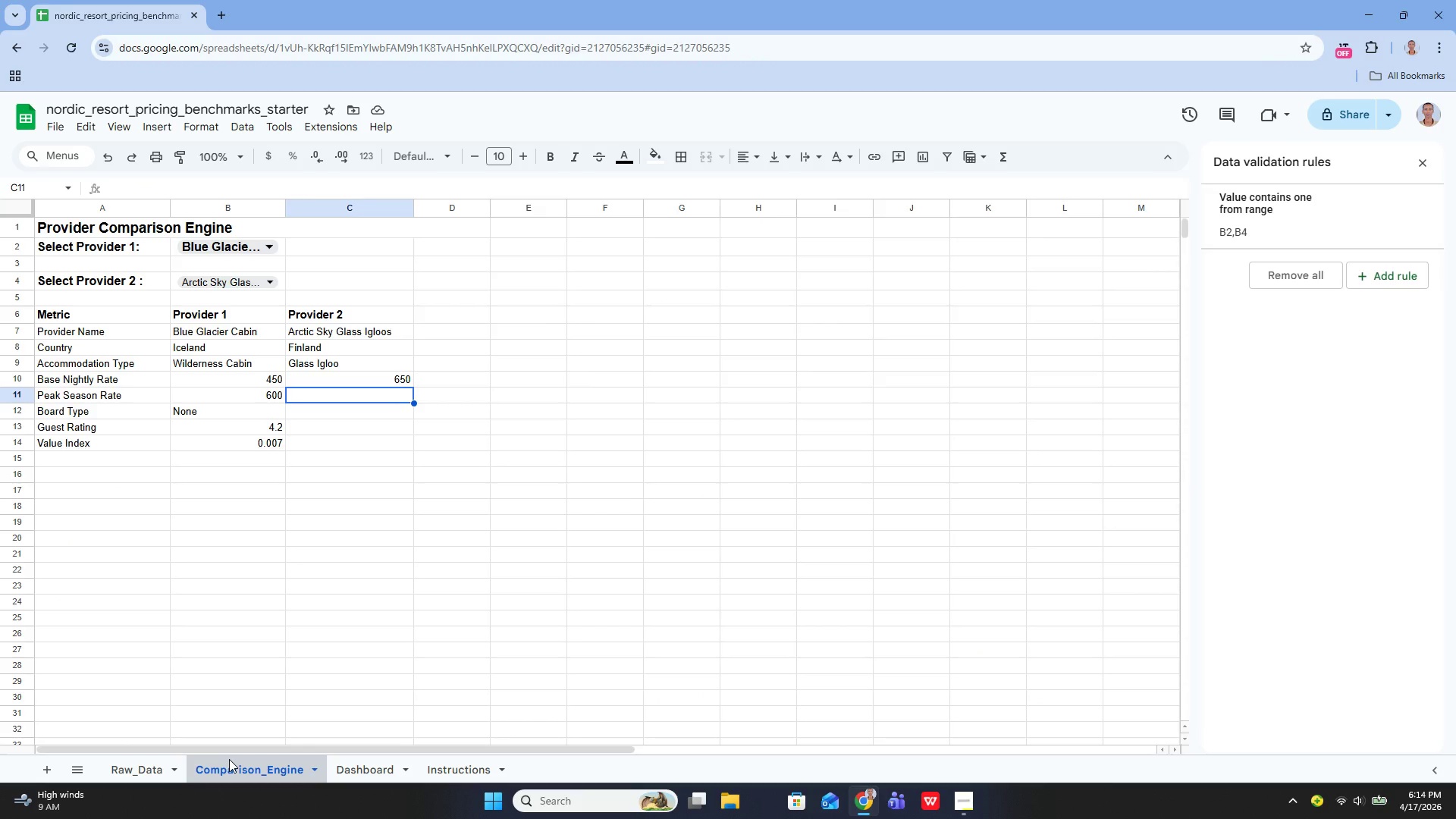 
key(ArrowDown)
 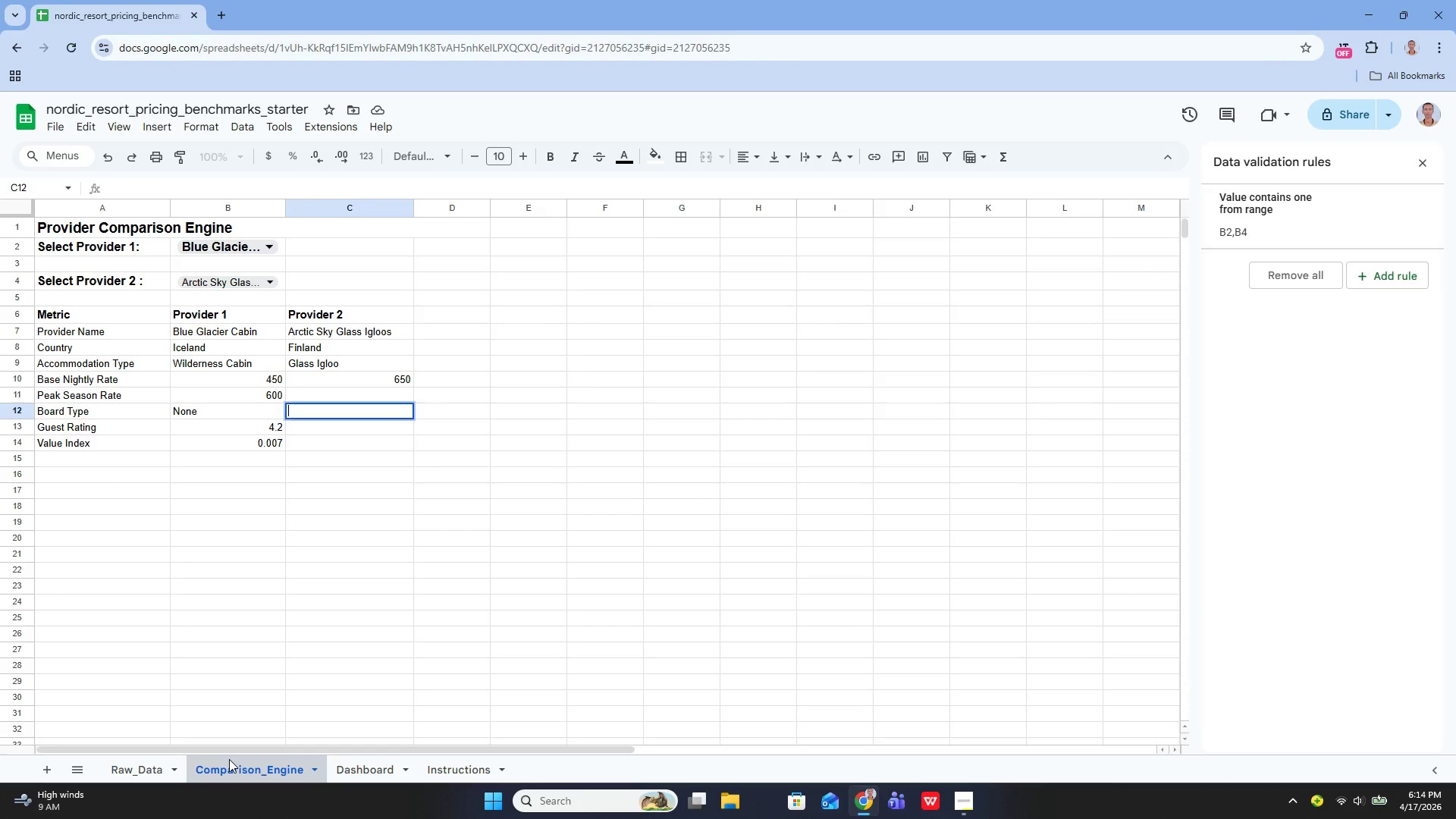 
key(Enter)
 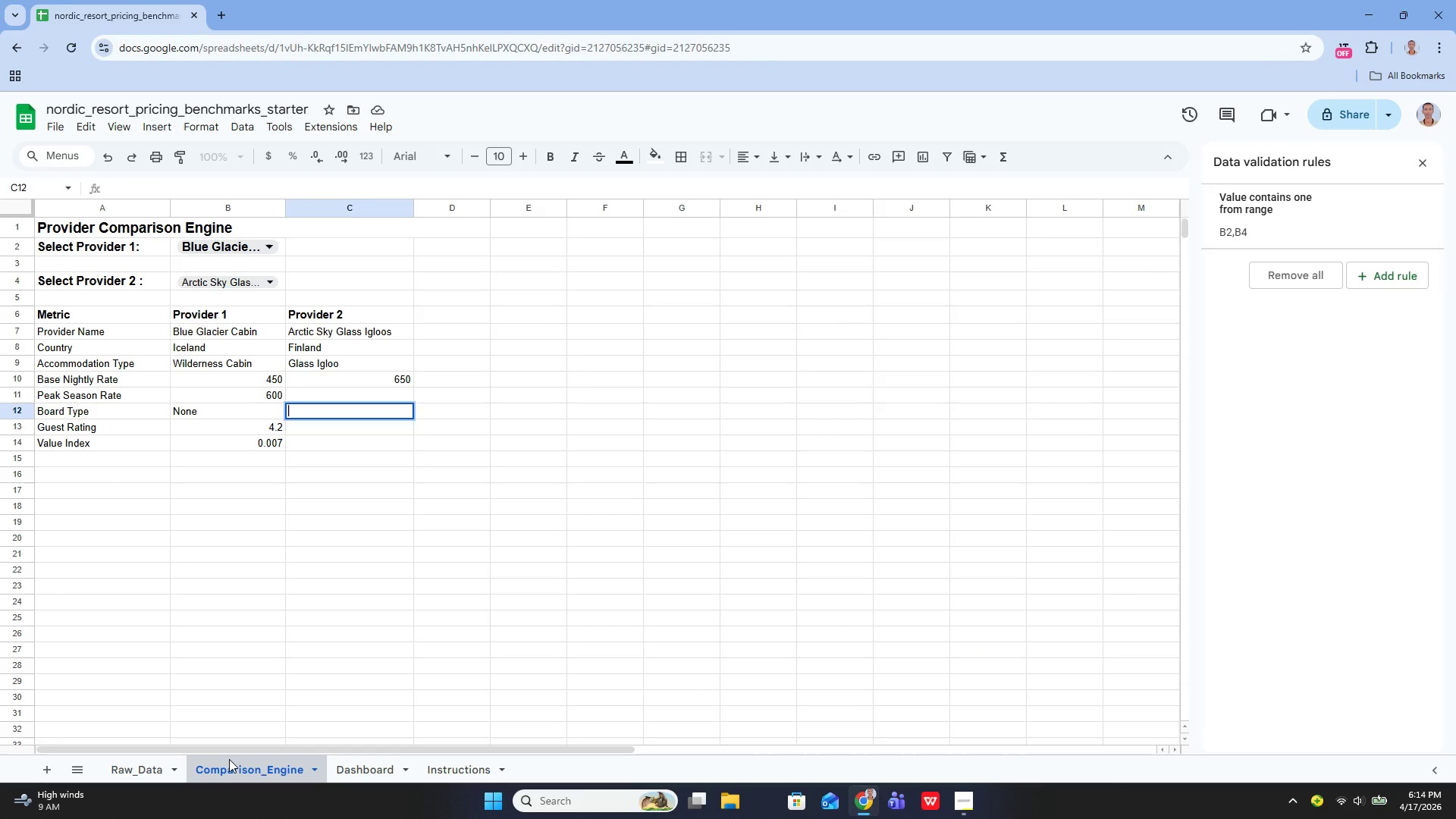 
key(Enter)
 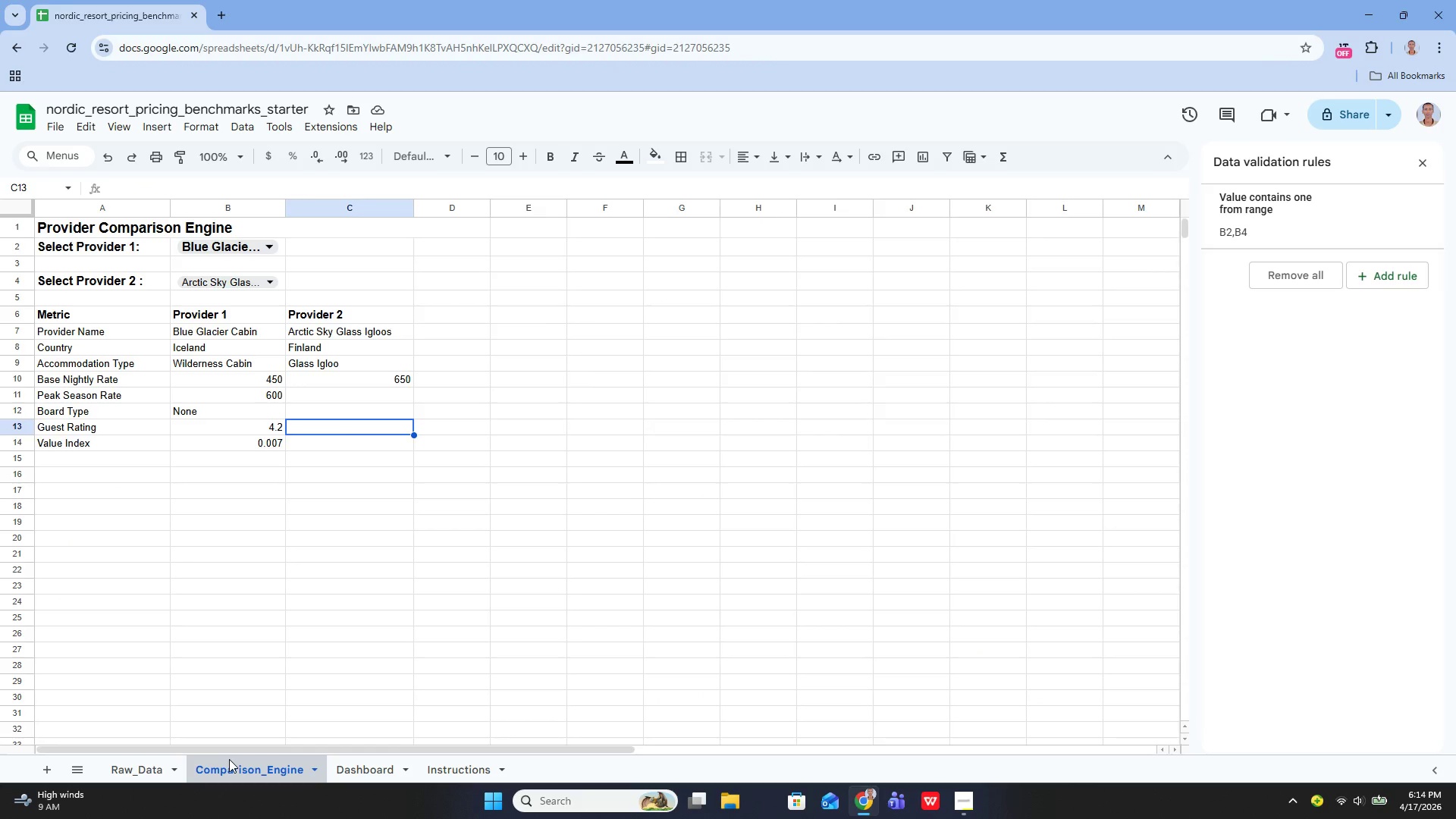 
key(ArrowUp)
 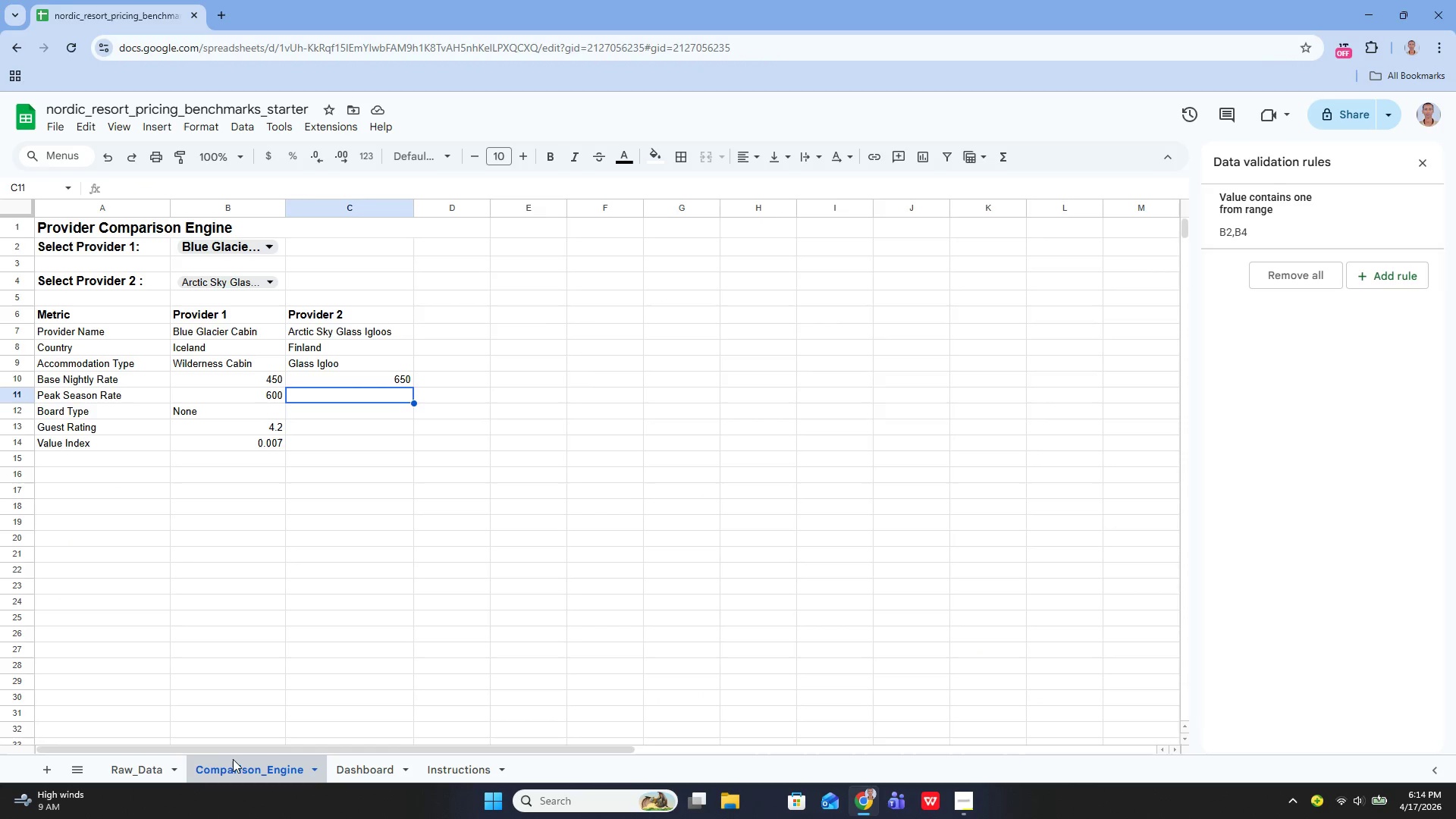 
key(ArrowUp)
 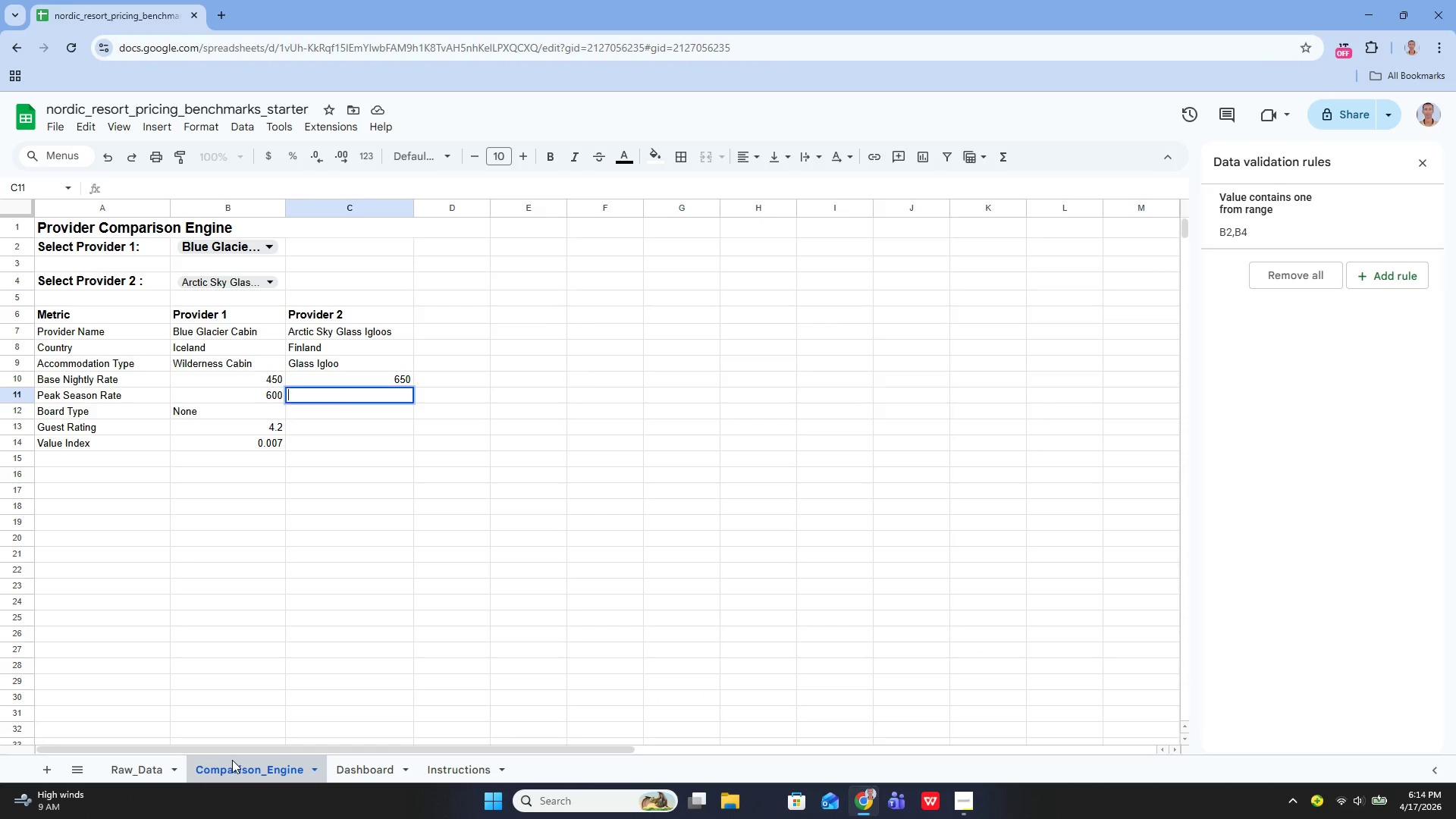 
key(Enter)
 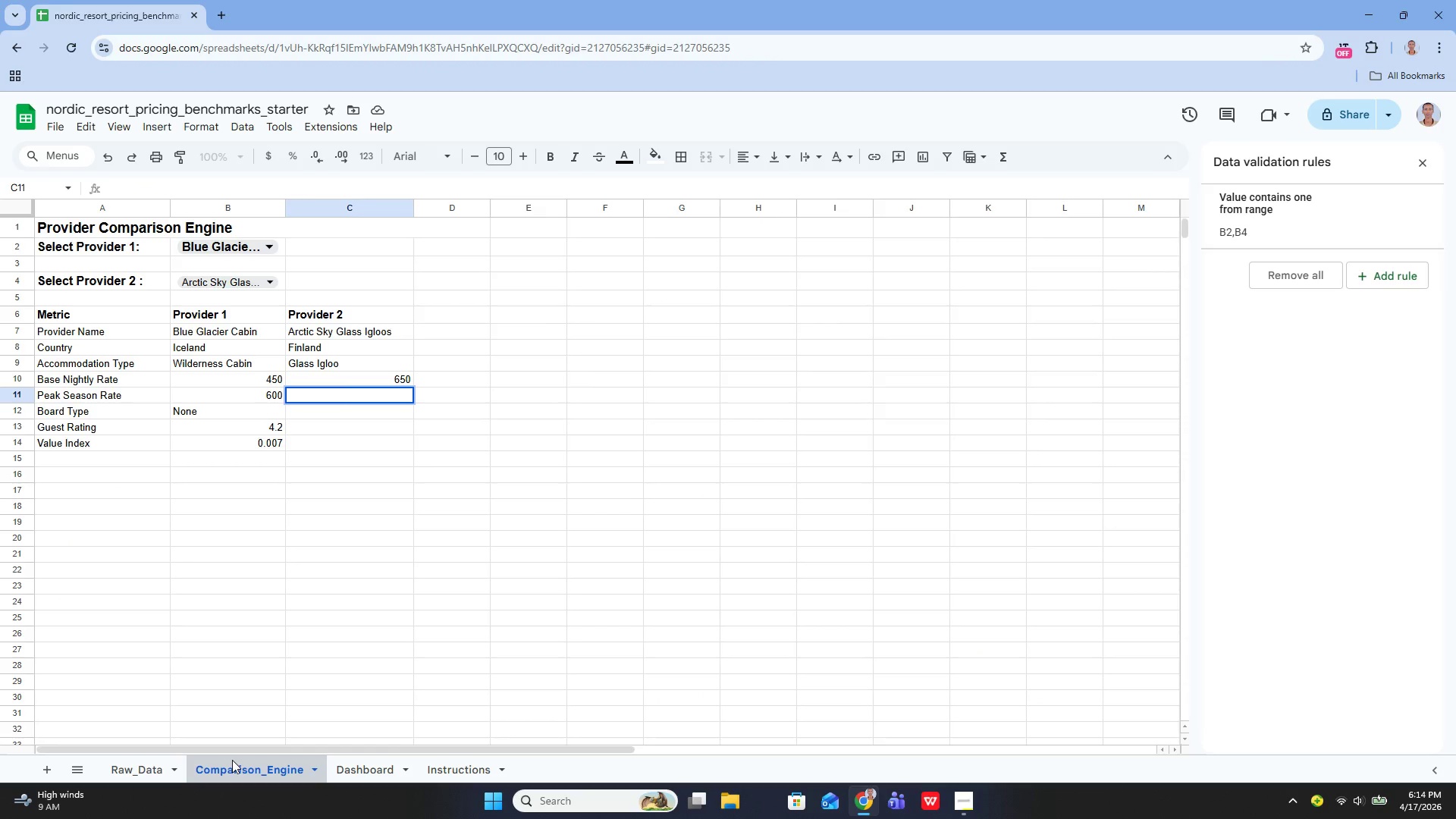 
type(=IFERRO)
 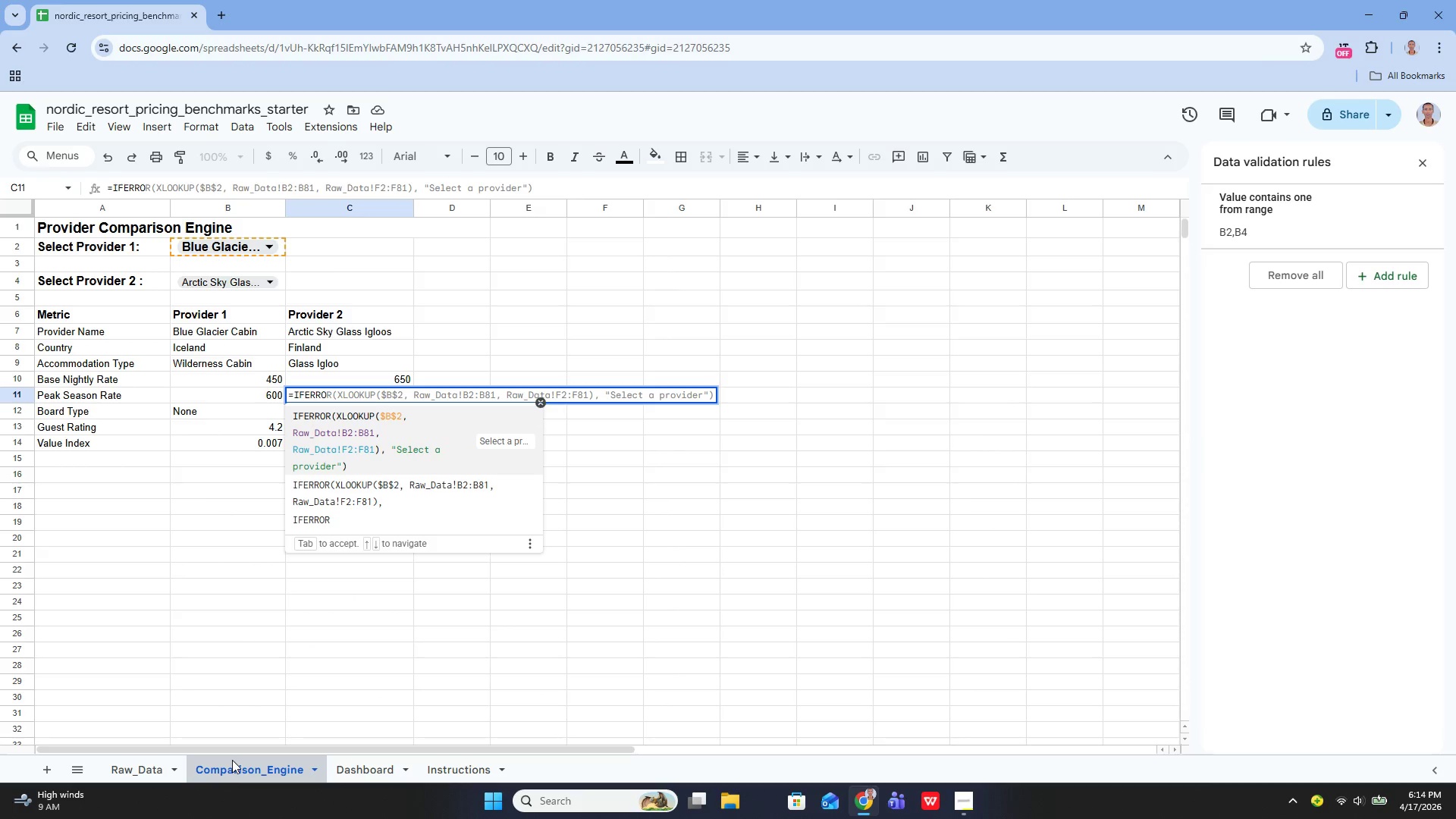 
key(ArrowDown)
 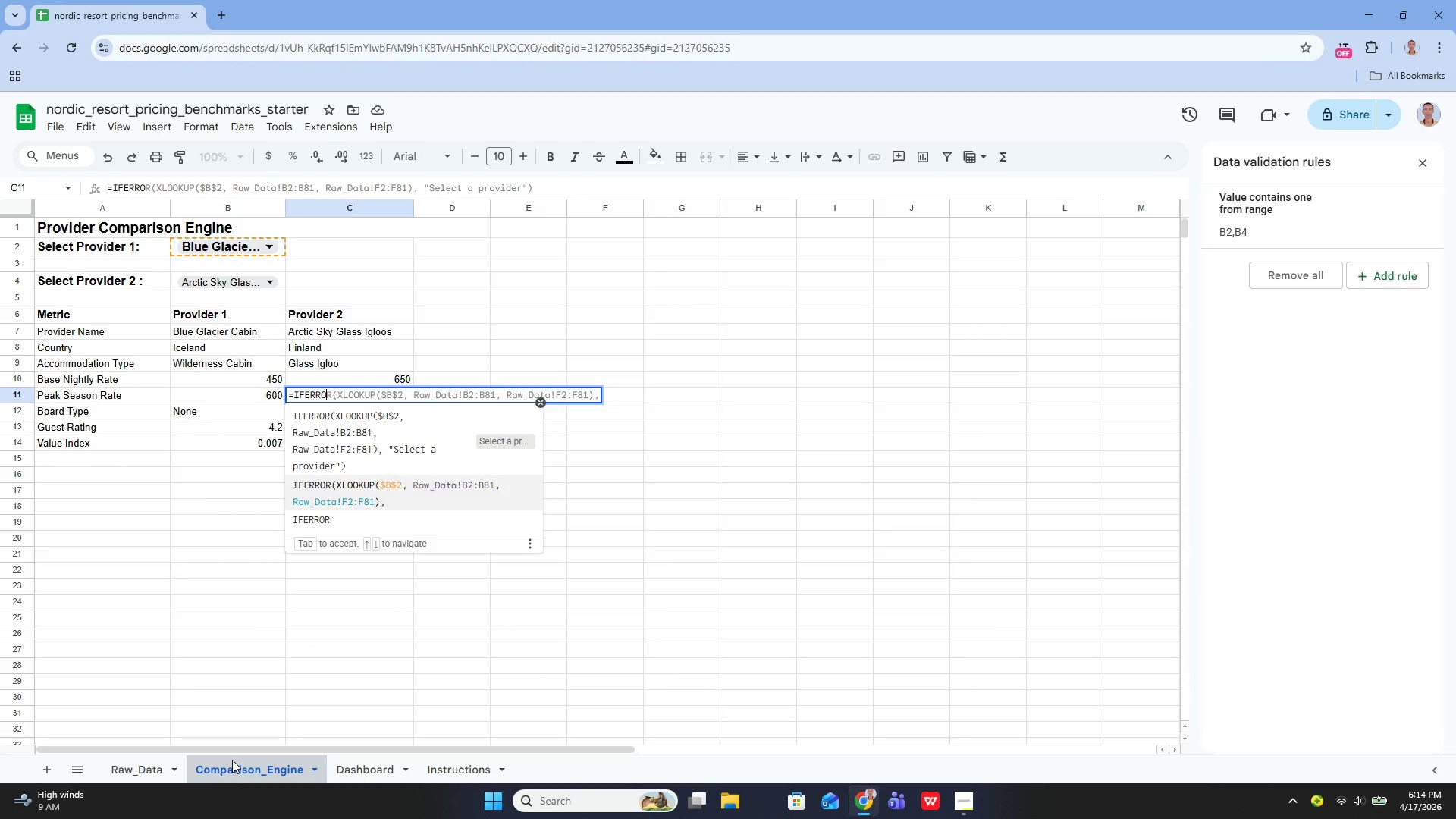 
key(ArrowDown)
 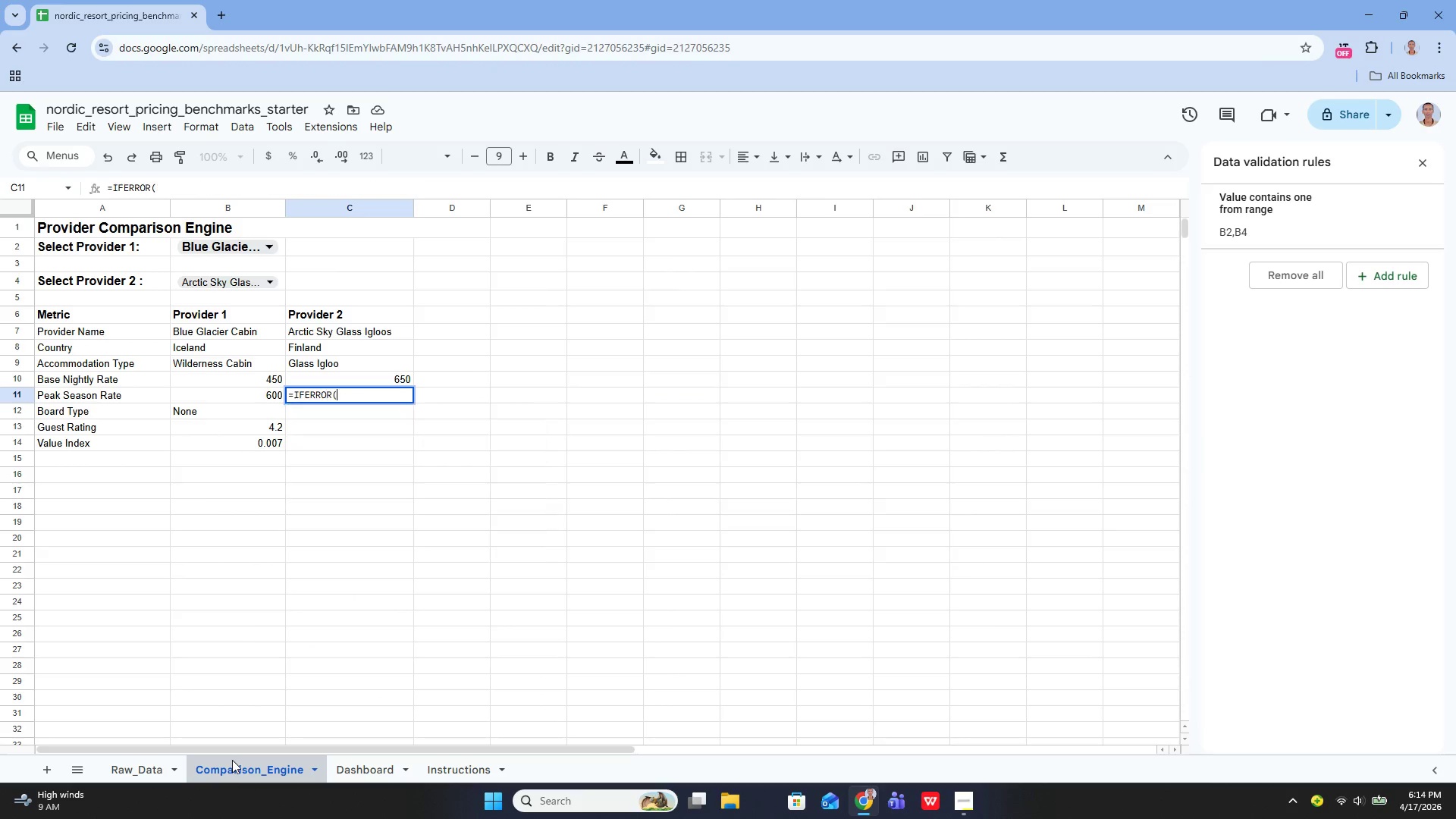 
key(Enter)
 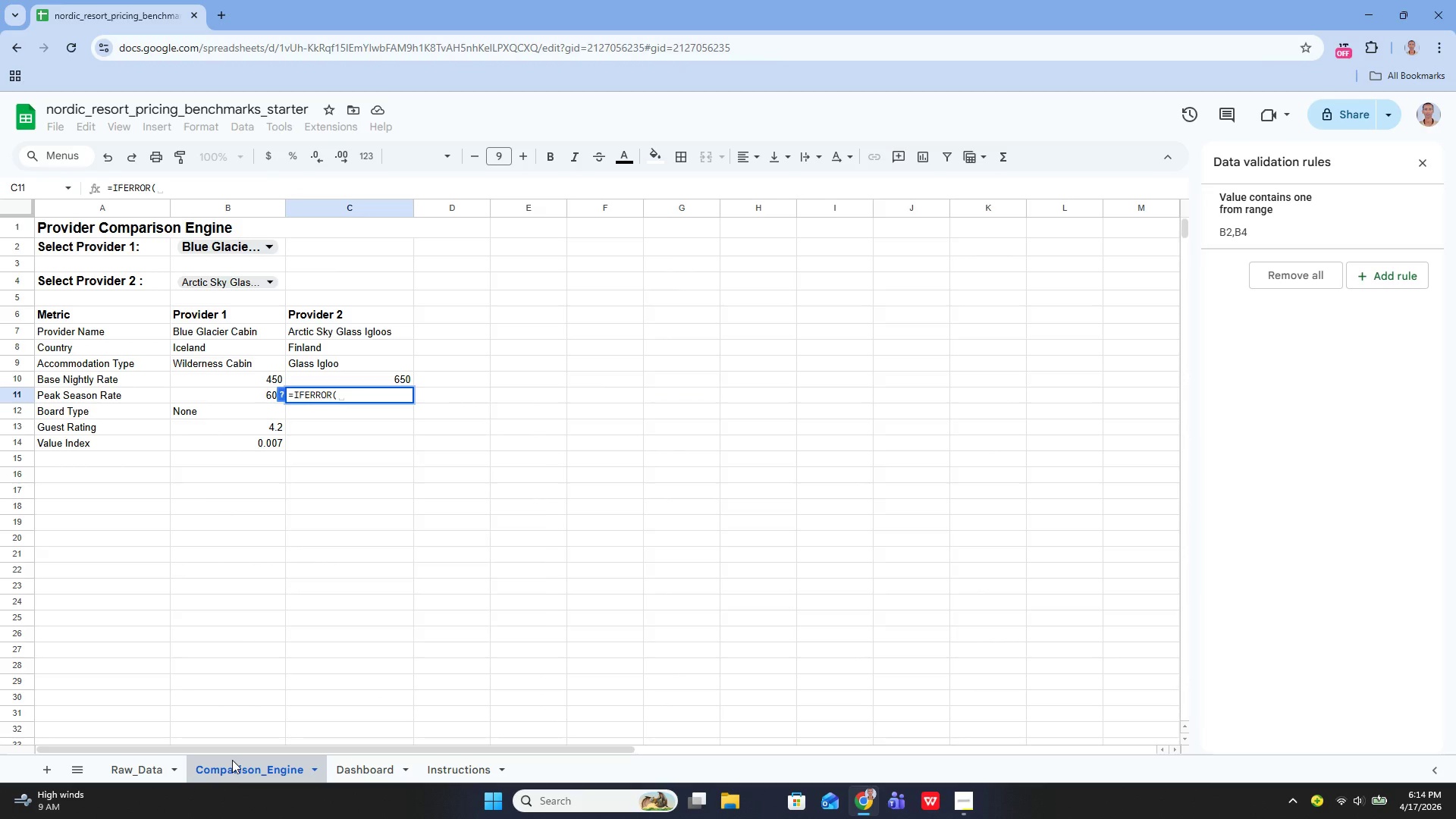 
type(XLOOKUP()
 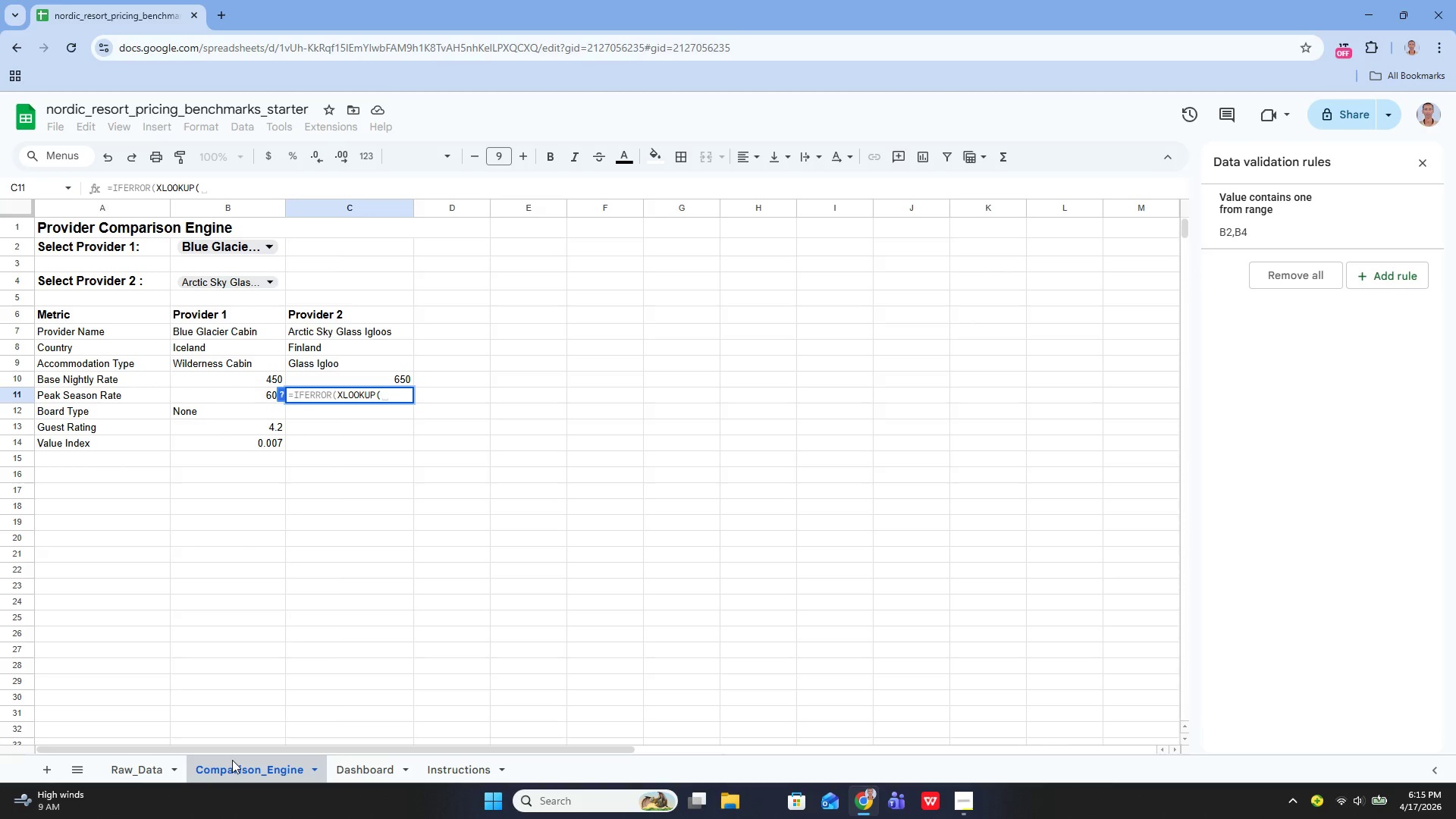 
wait(5.58)
 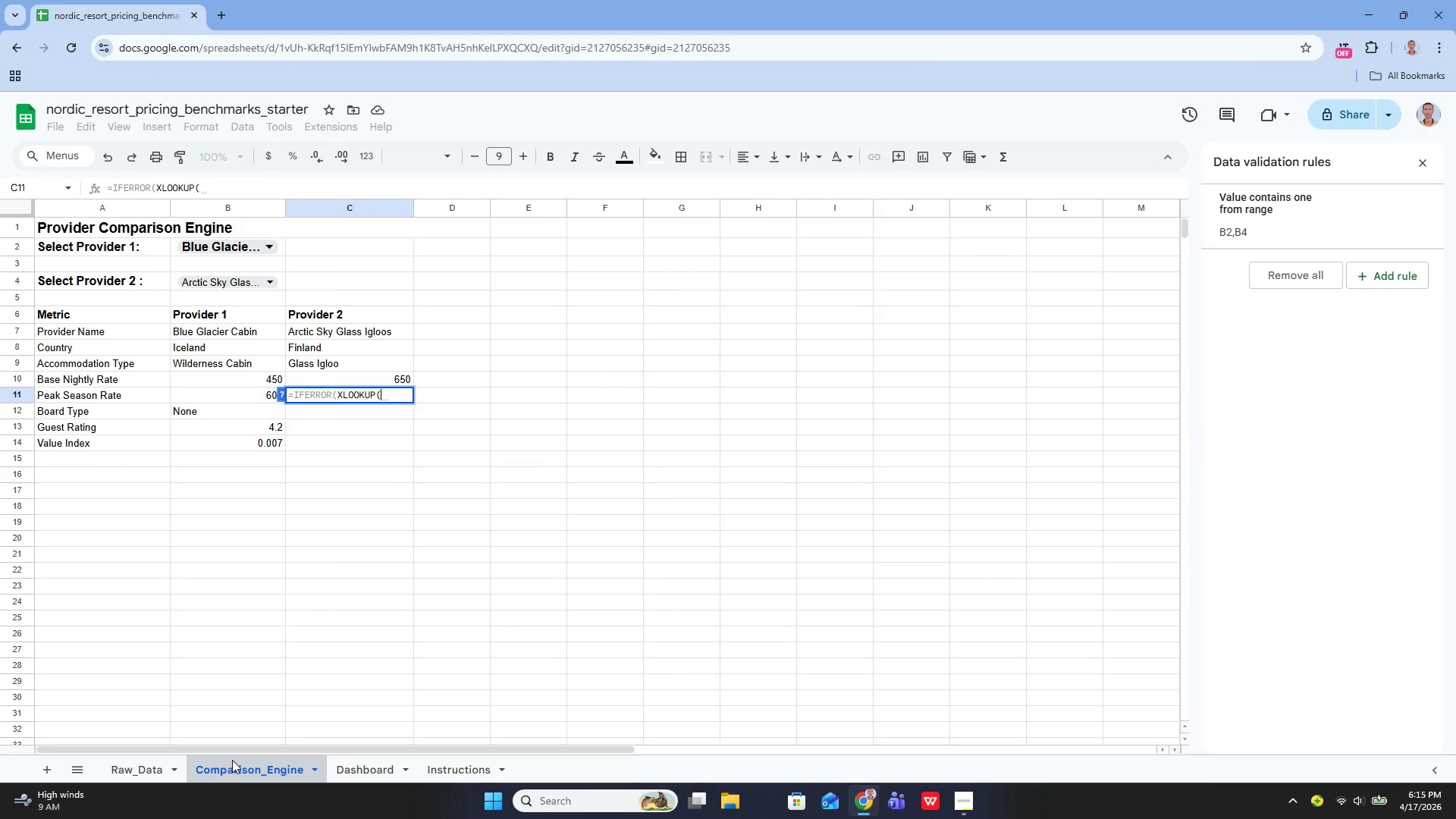 
type($B)
key(Backspace)
type(b$4, Raw_Data!)
key(Backspace)
key(Backspace)
key(Backspace)
key(Backspace)
key(Backspace)
key(Backspace)
key(Backspace)
key(Backspace)
key(Backspace)
type(rAW_dATA!)
 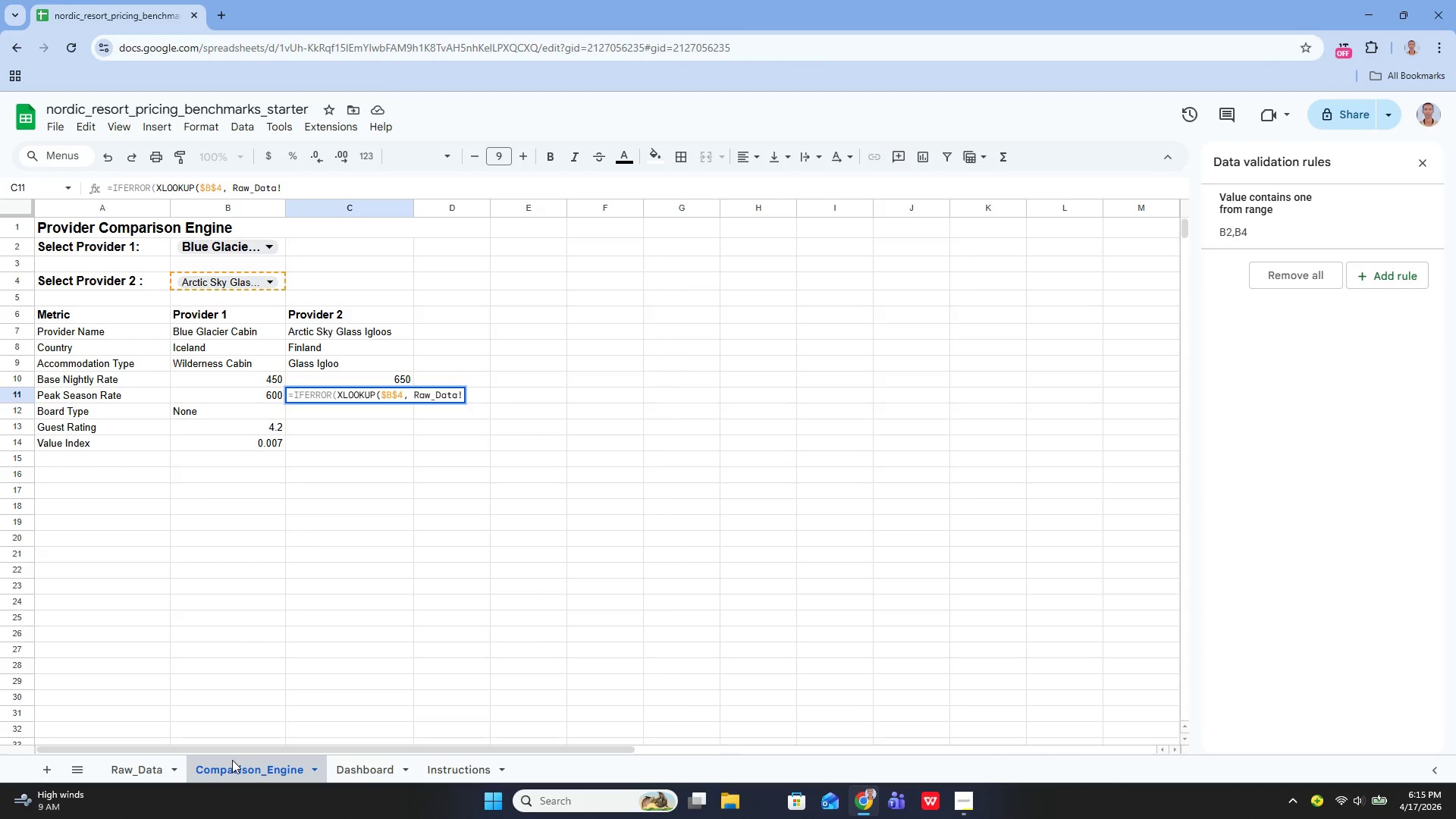 
wait(5.28)
 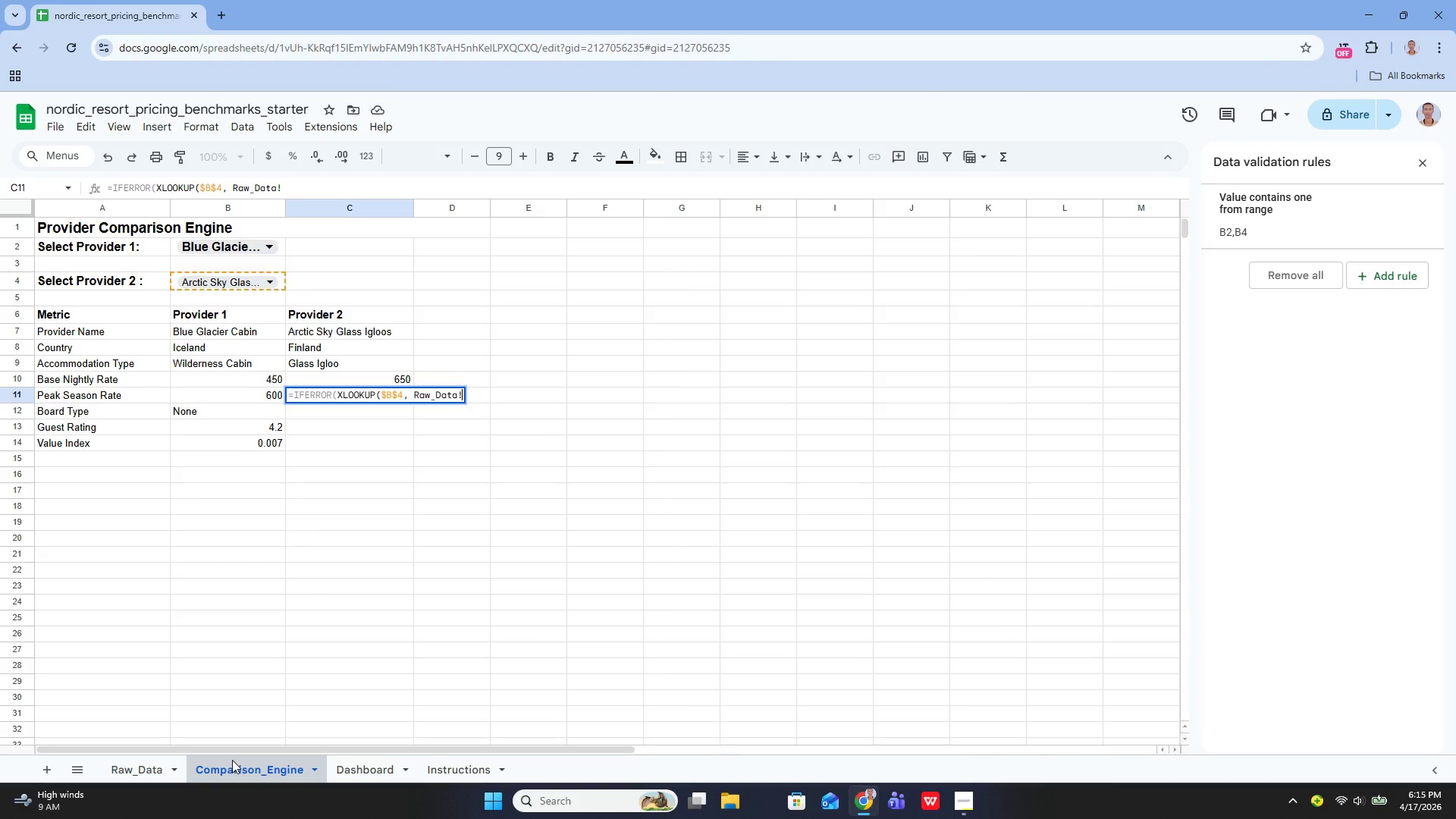 
type(A2:A81, Raw_Data!e)
key(Backspace)
type(E2:E81), "")
 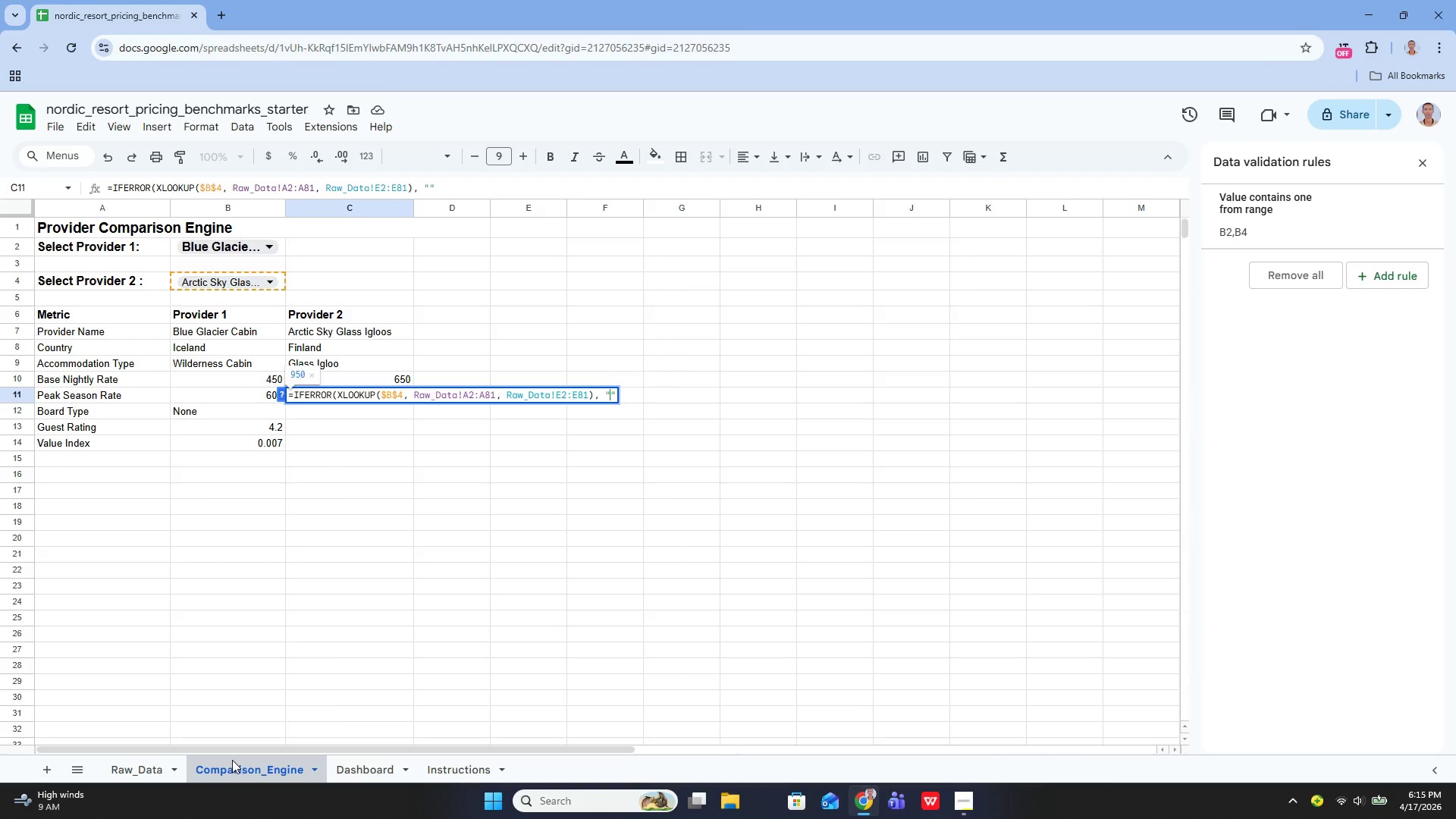 
 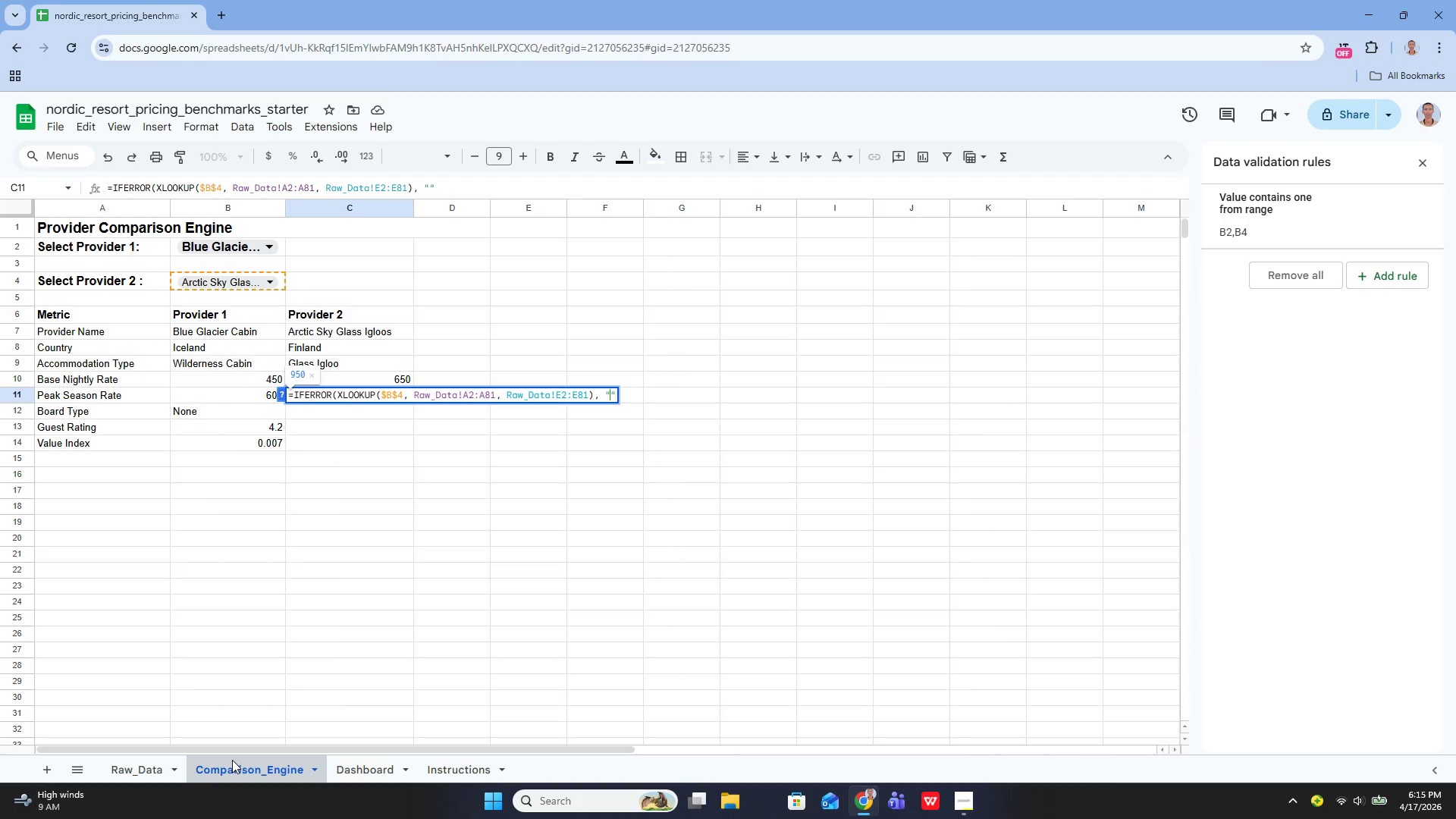 
key(ArrowLeft)
 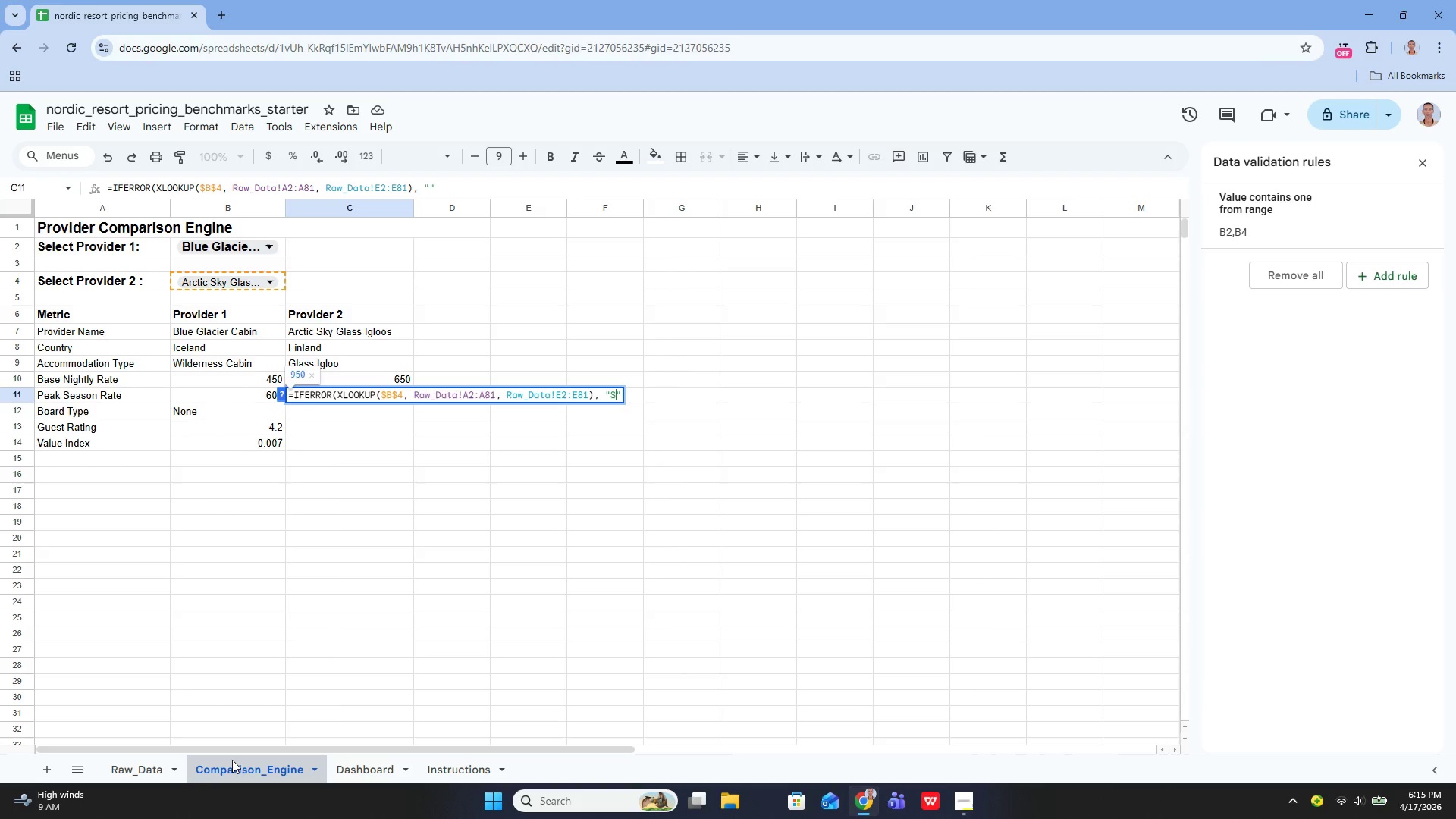 
type(Select a provider))
key(Backspace)
 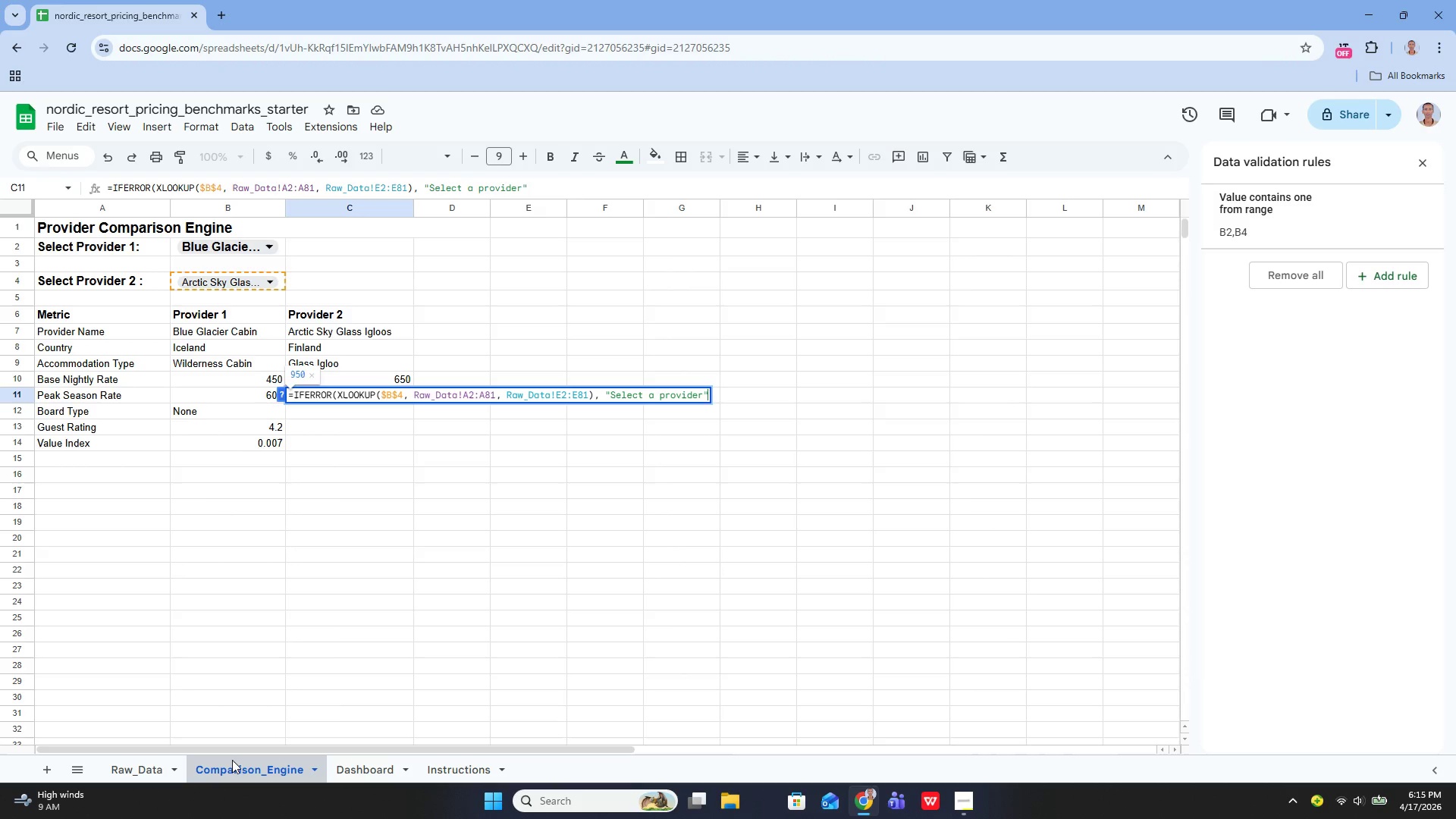 
 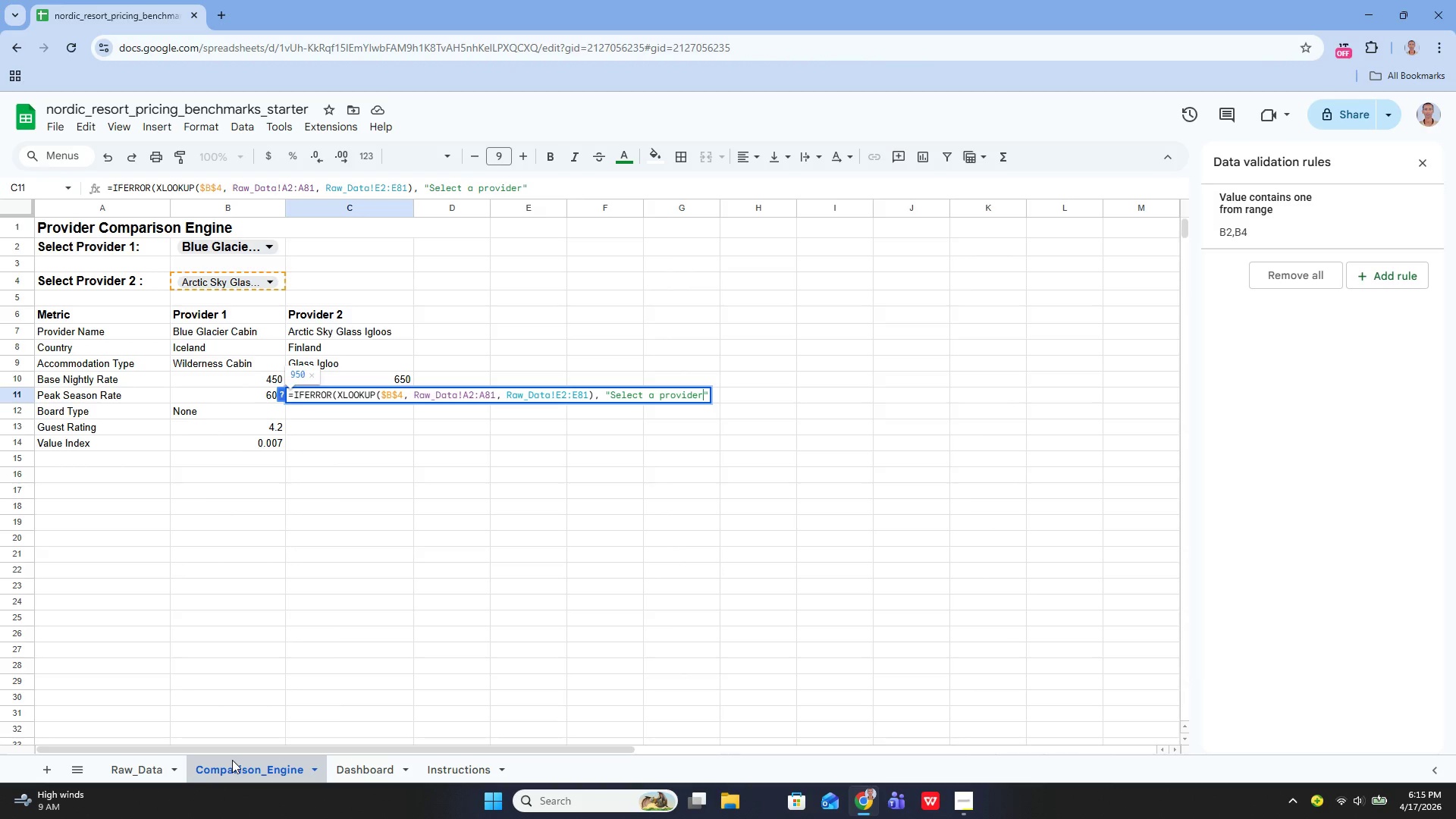 
key(ArrowRight)
 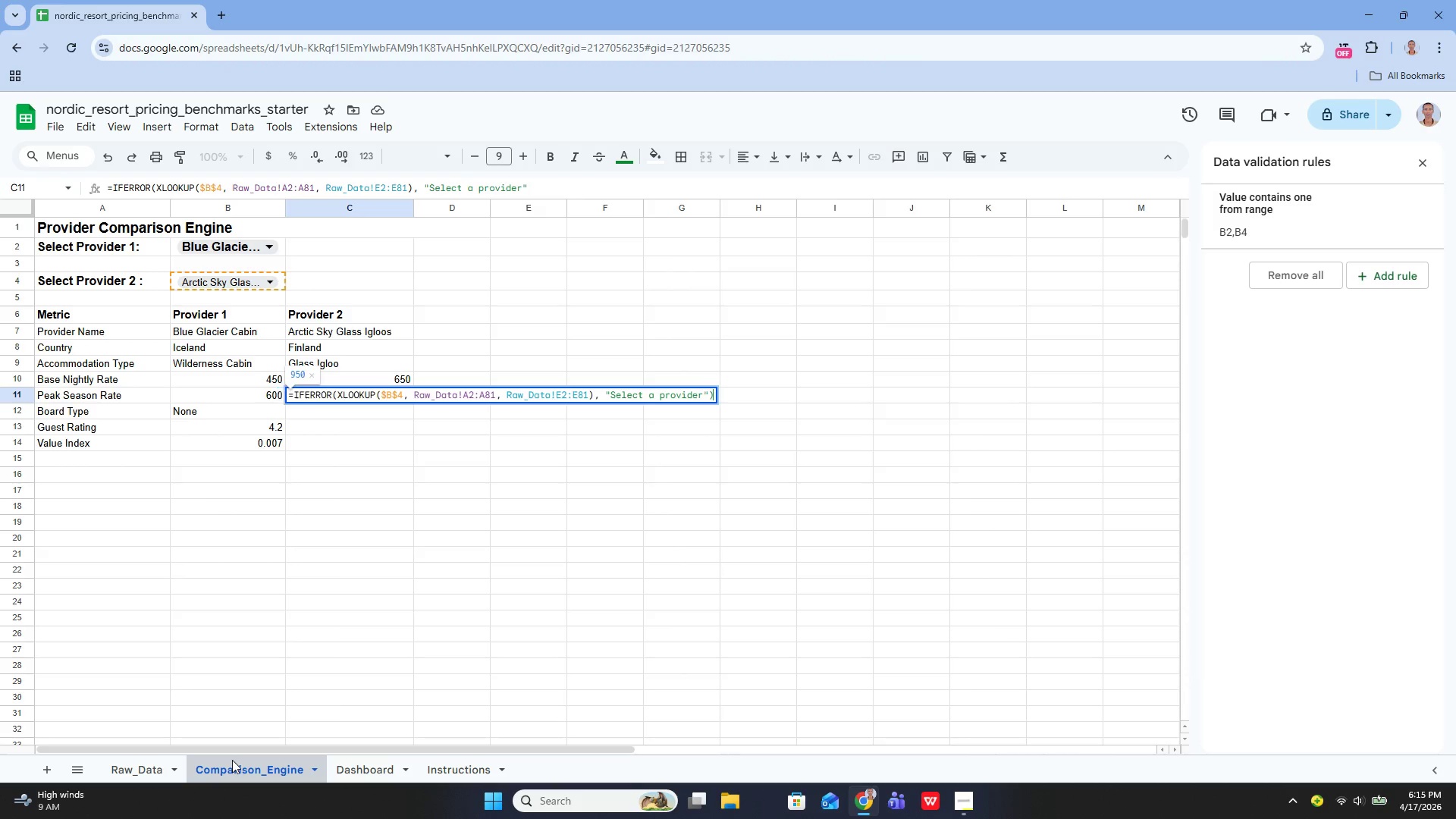 
key(Shift+ShiftLeft)
 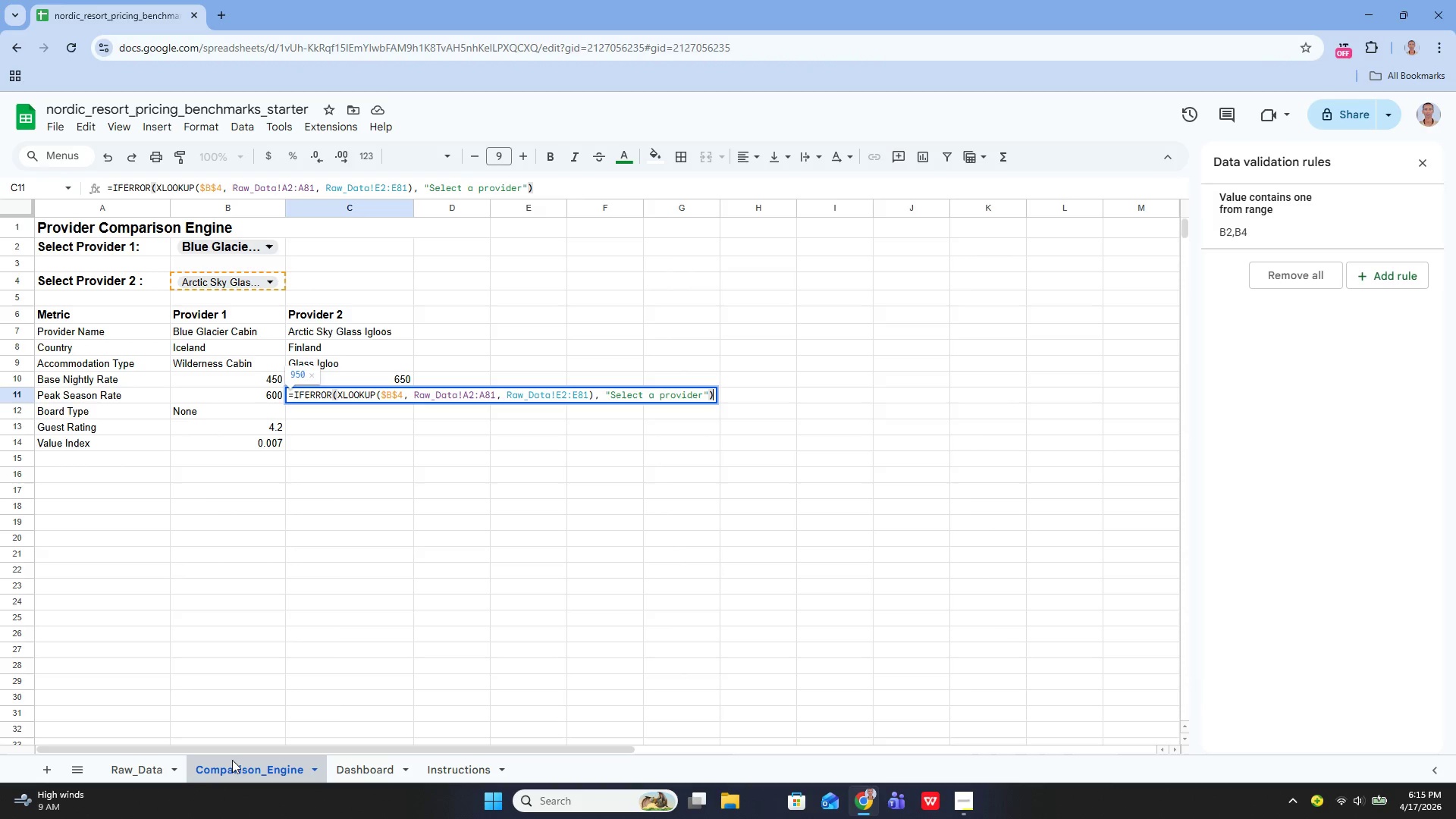 
key(Shift+0)
 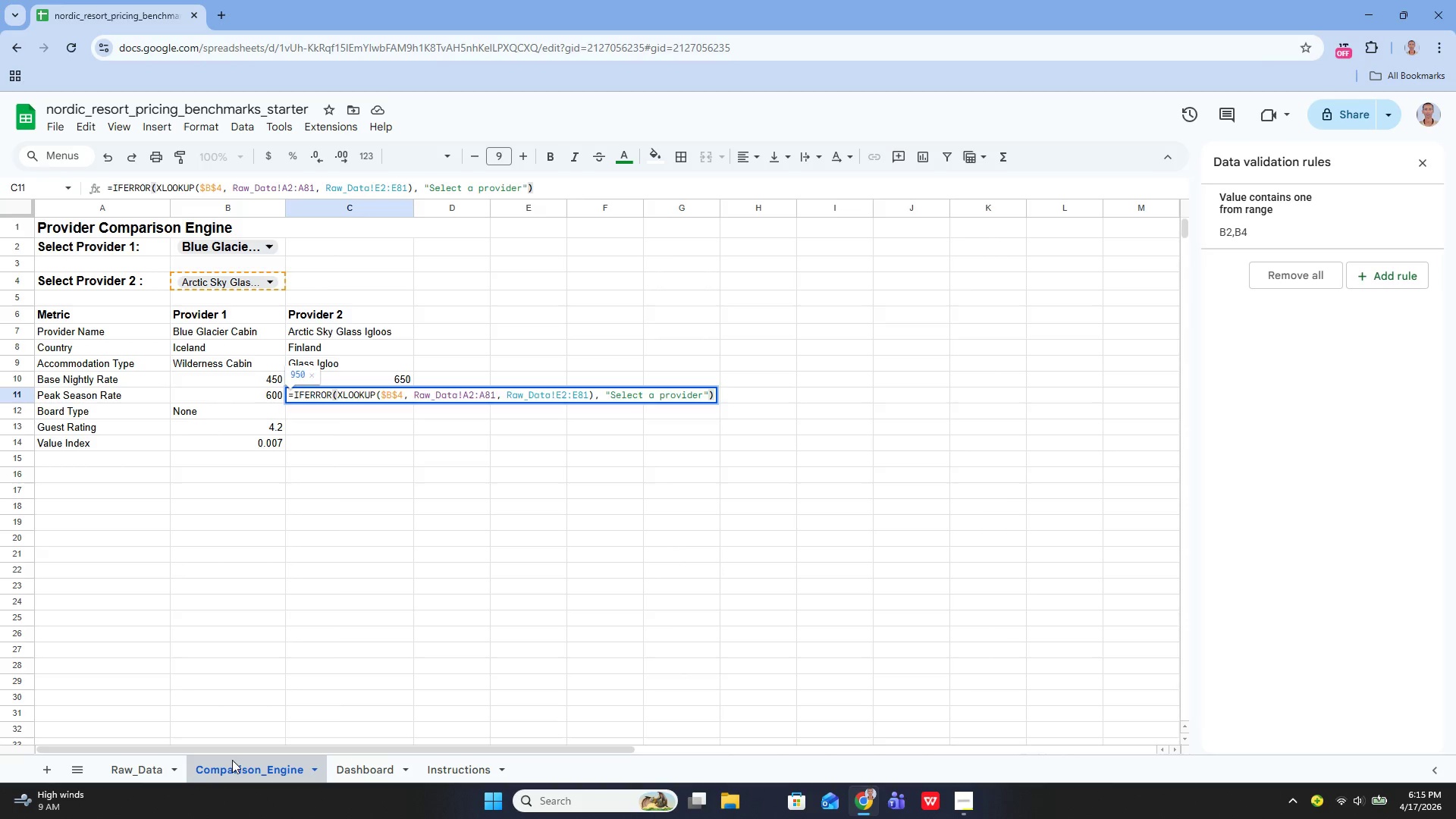 
key(Enter)
 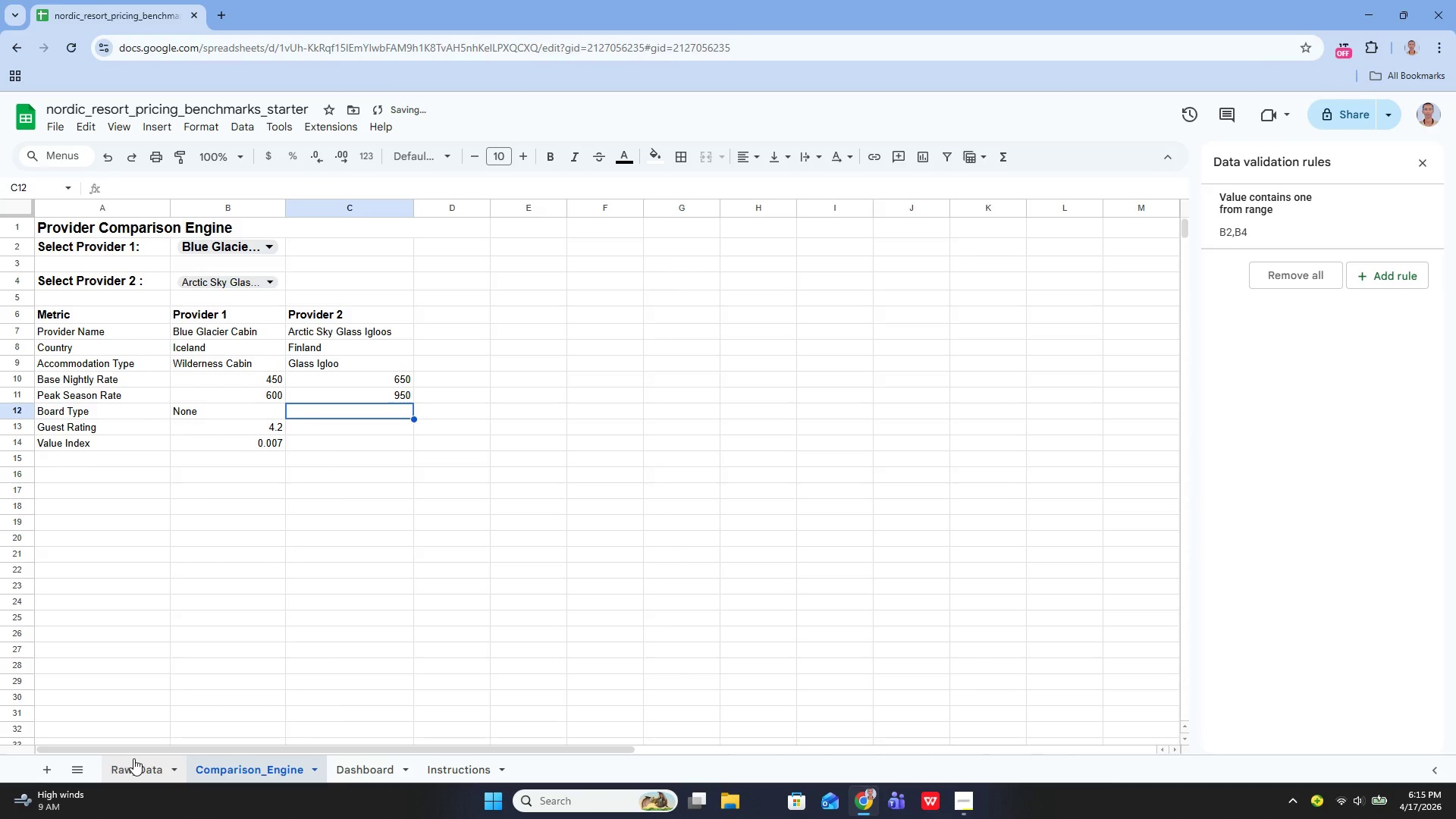 
left_click([135, 760])
 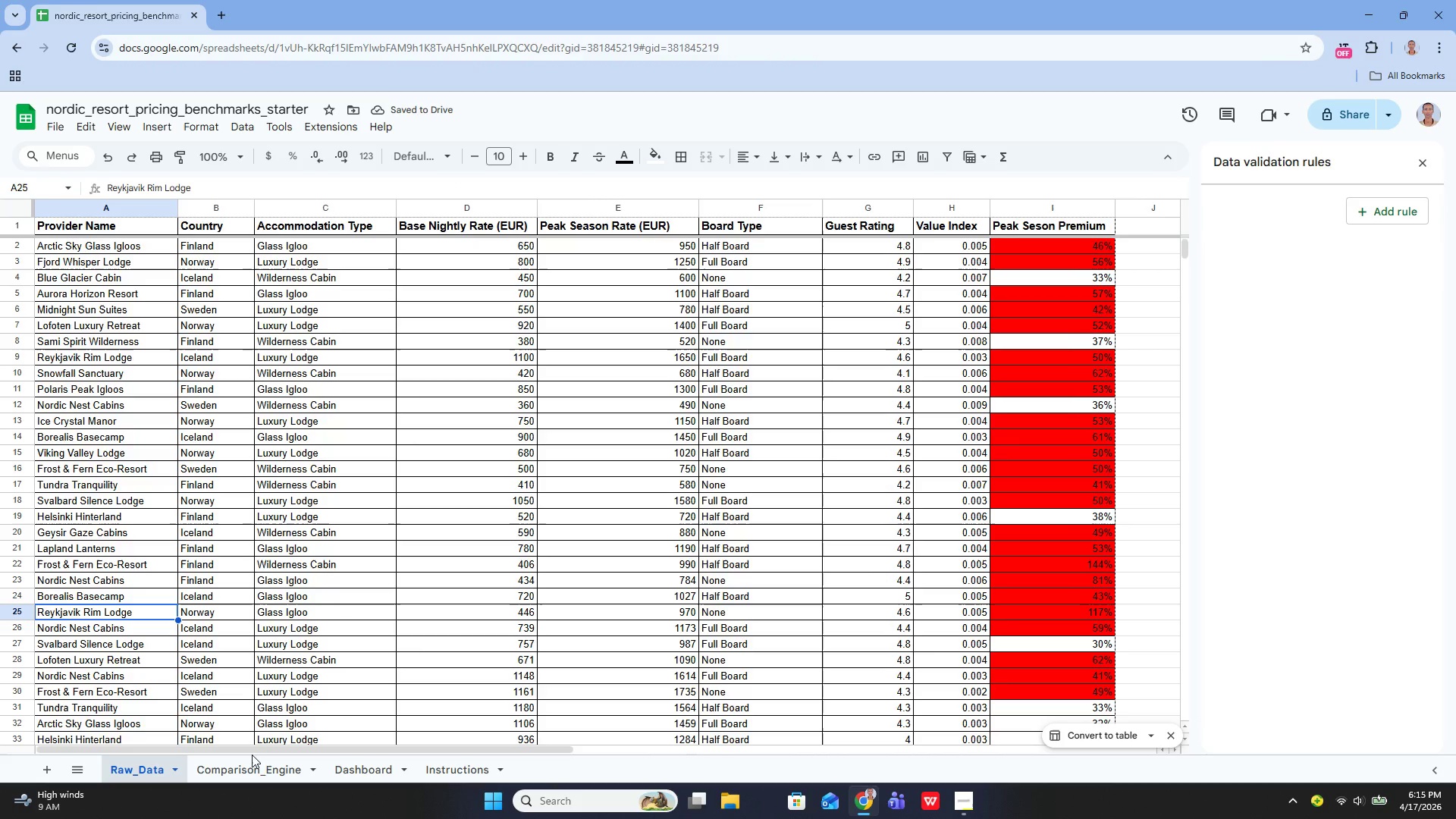 
left_click([245, 763])
 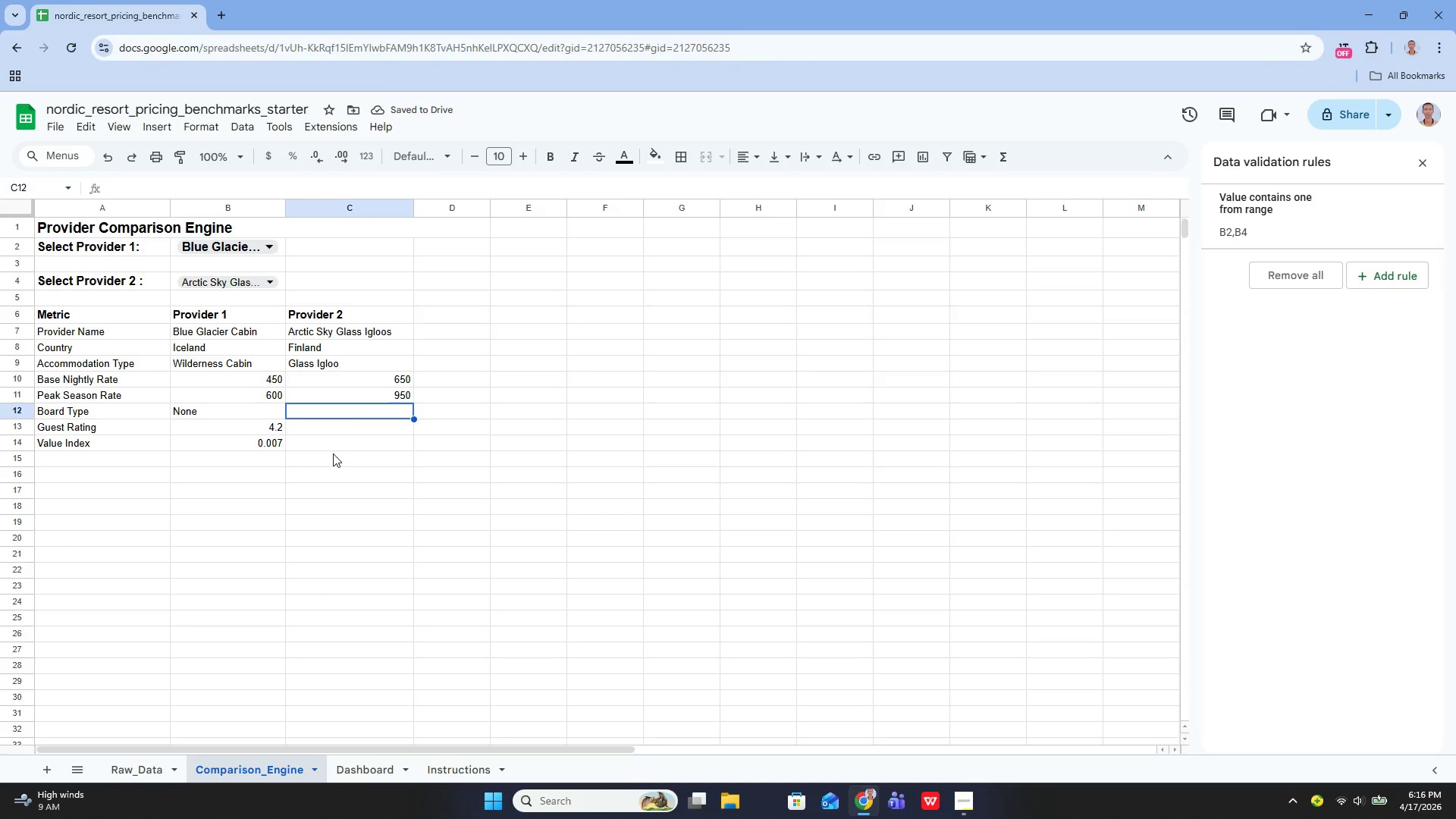 
key(Enter)
 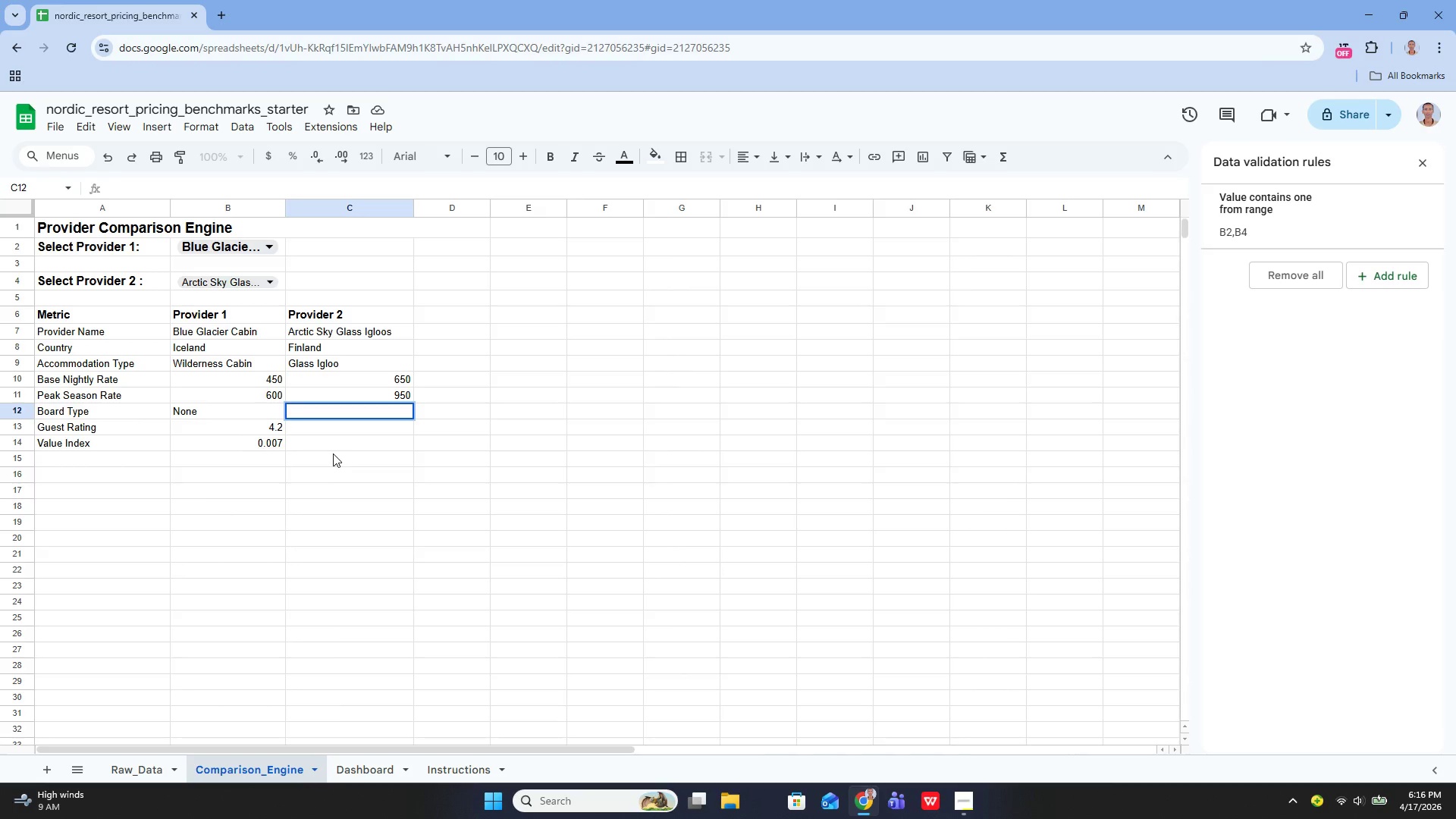 
wait(13.09)
 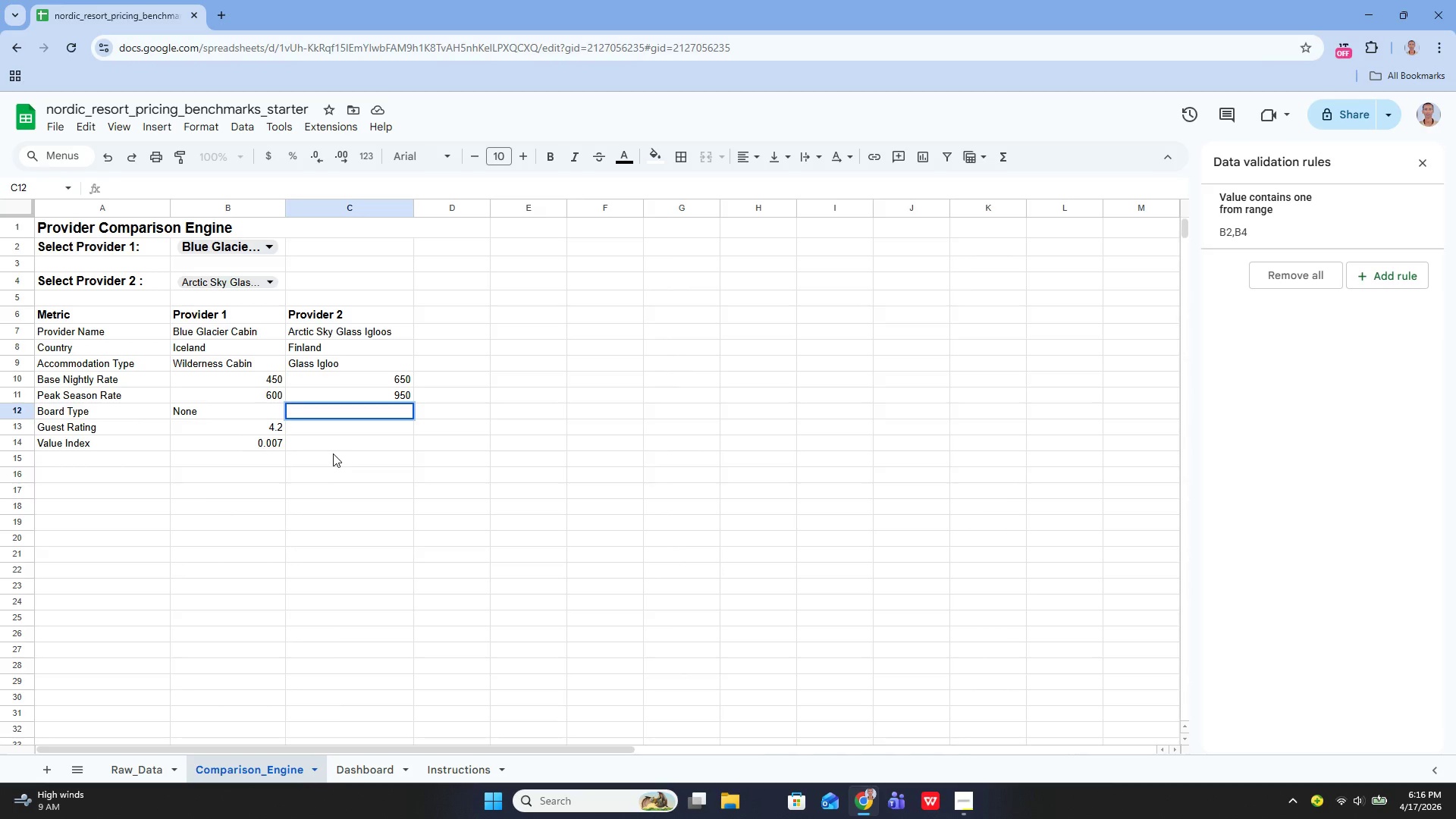 
type(=Ife)
key(Backspace)
key(Backspace)
type(FERR)
 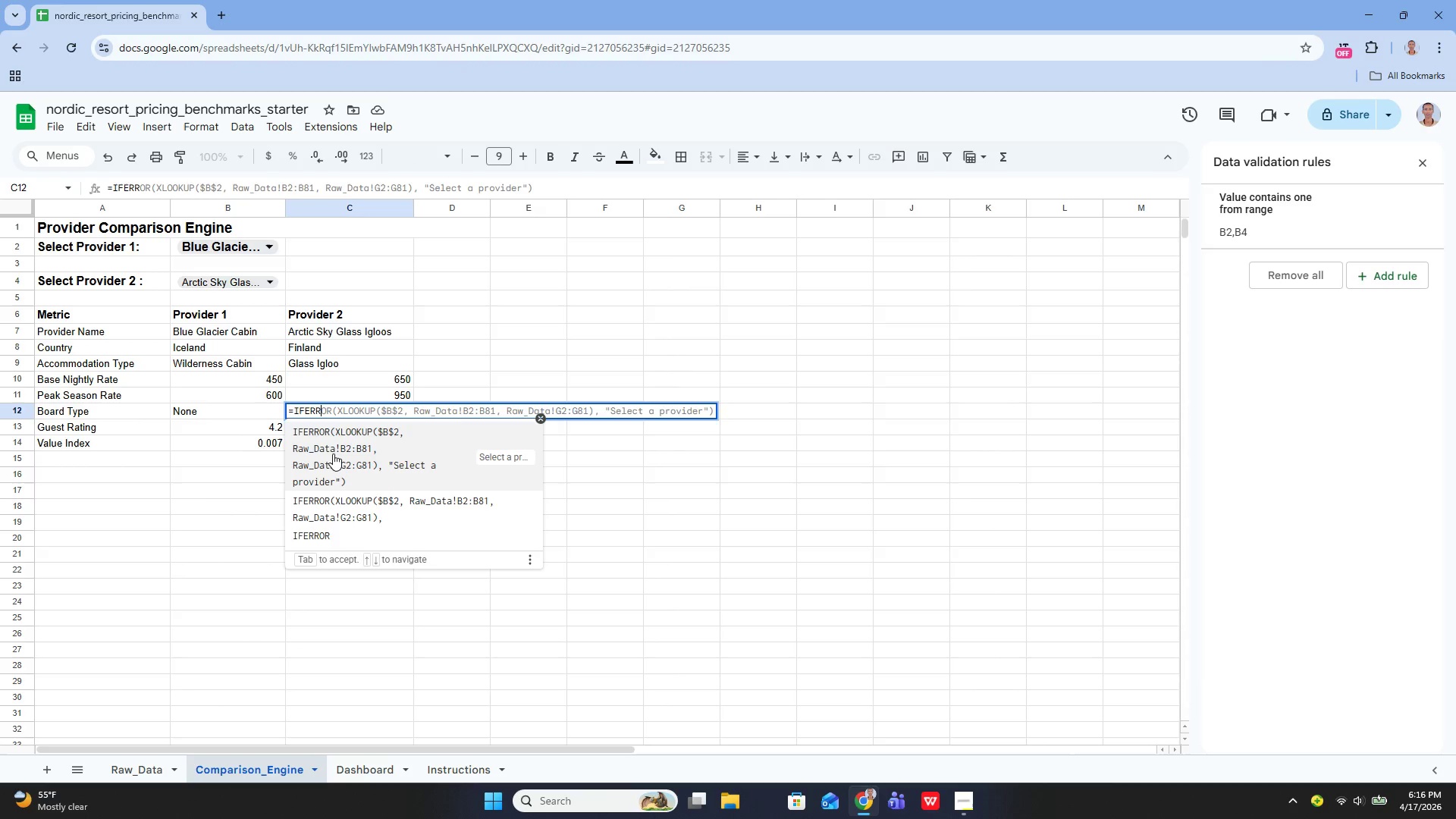 
key(ArrowDown)
 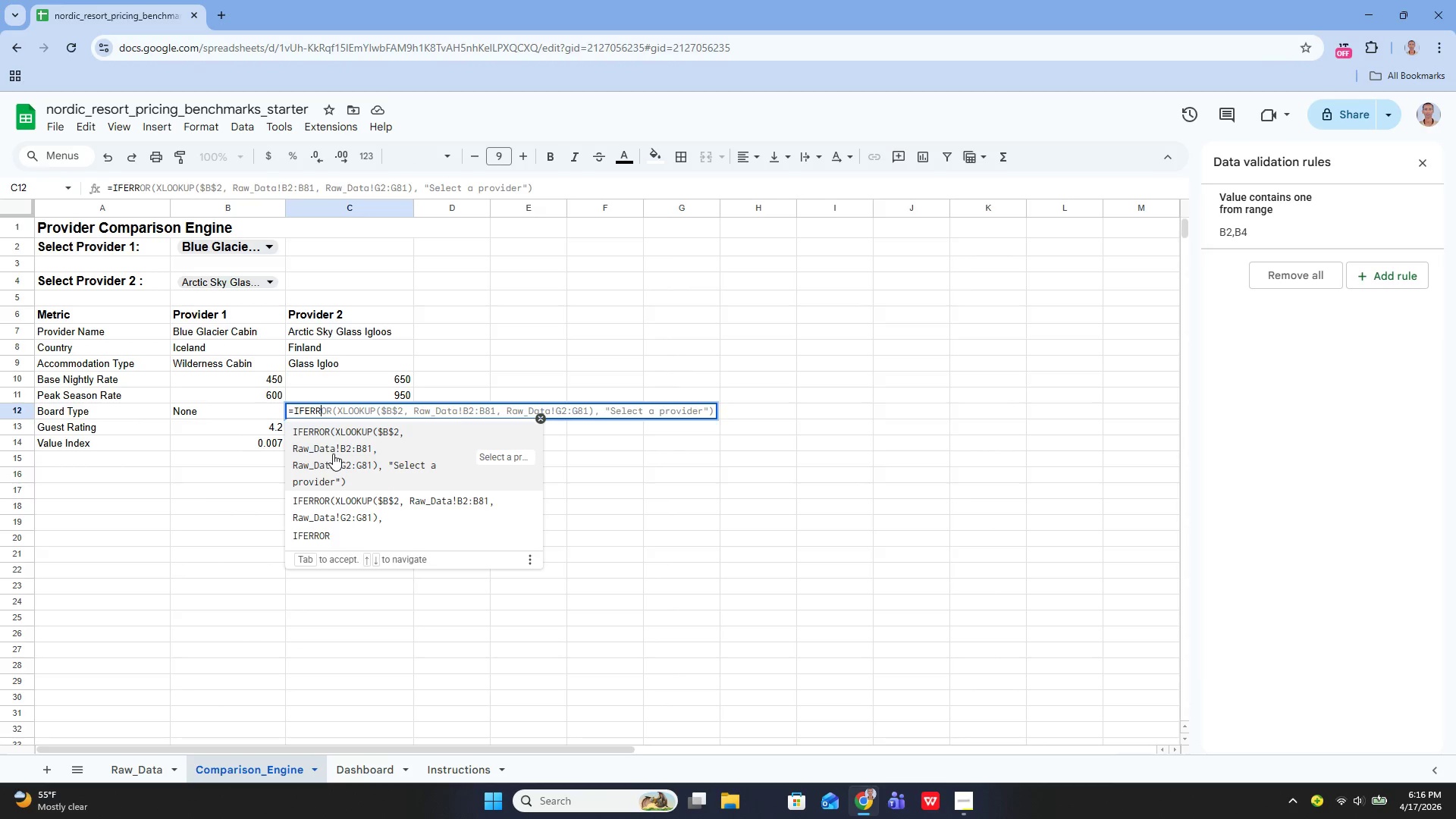 
key(ArrowDown)
 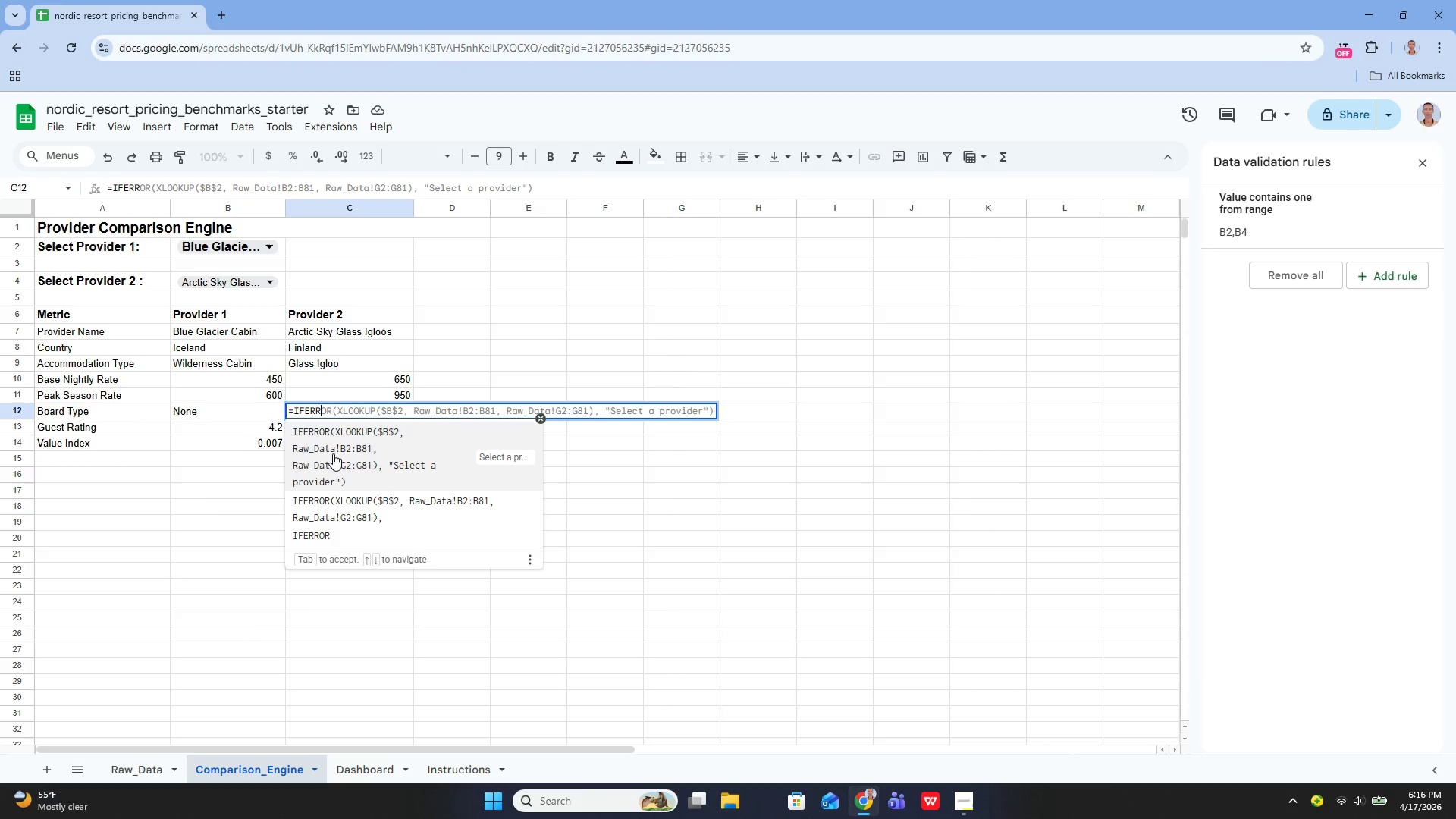 
key(ArrowDown)
 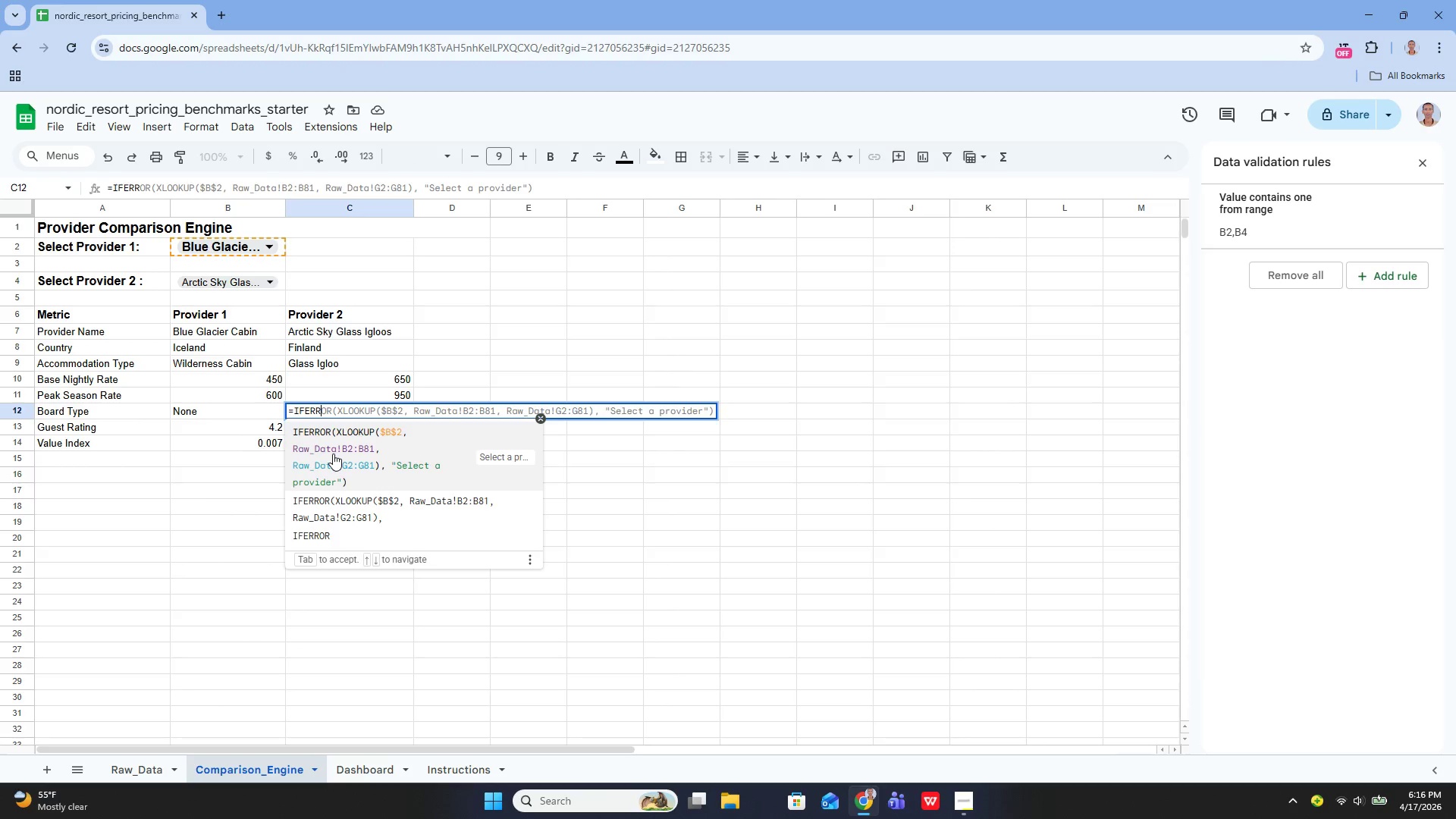 
key(ArrowDown)
 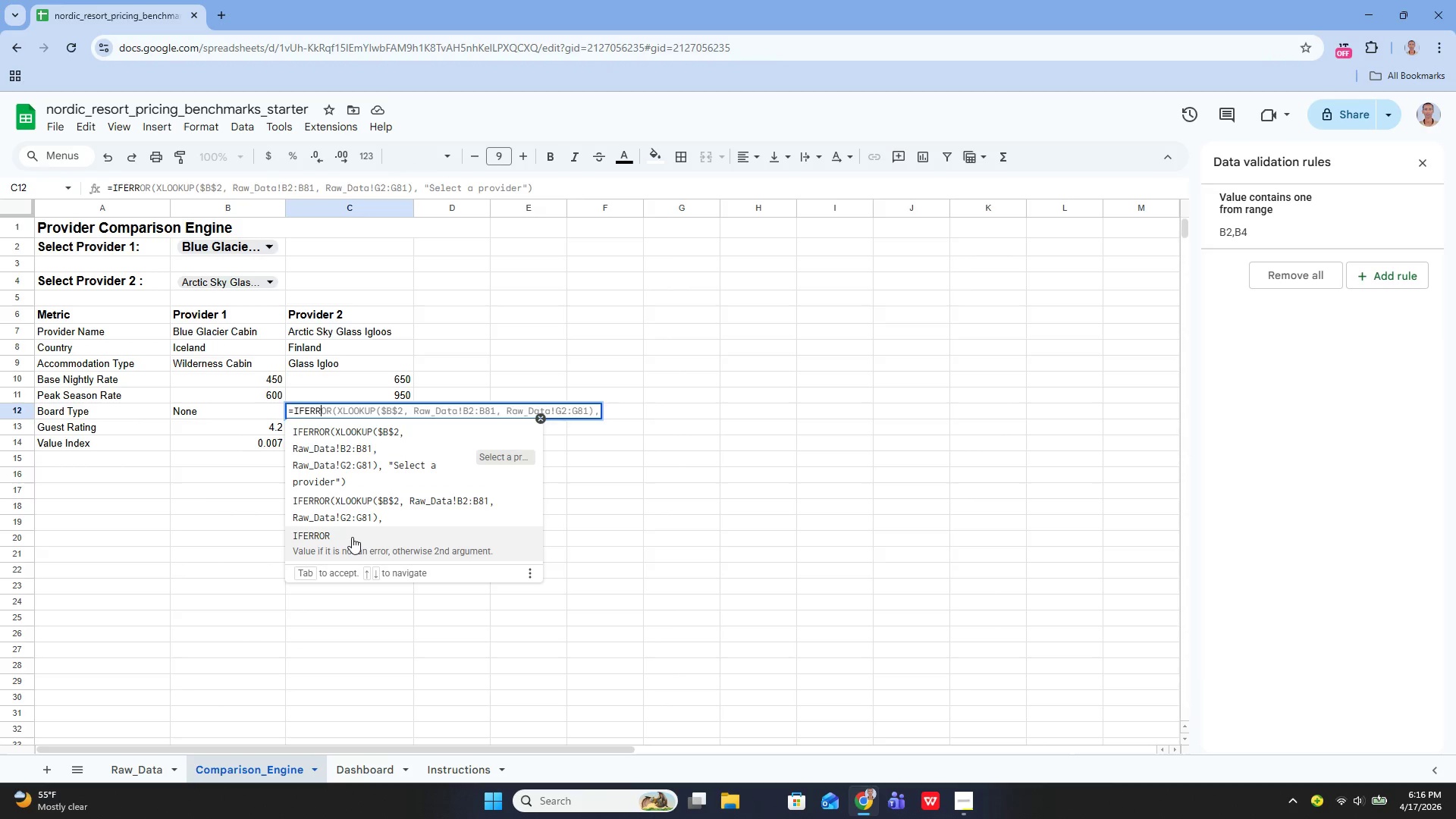 
left_click([352, 538])
 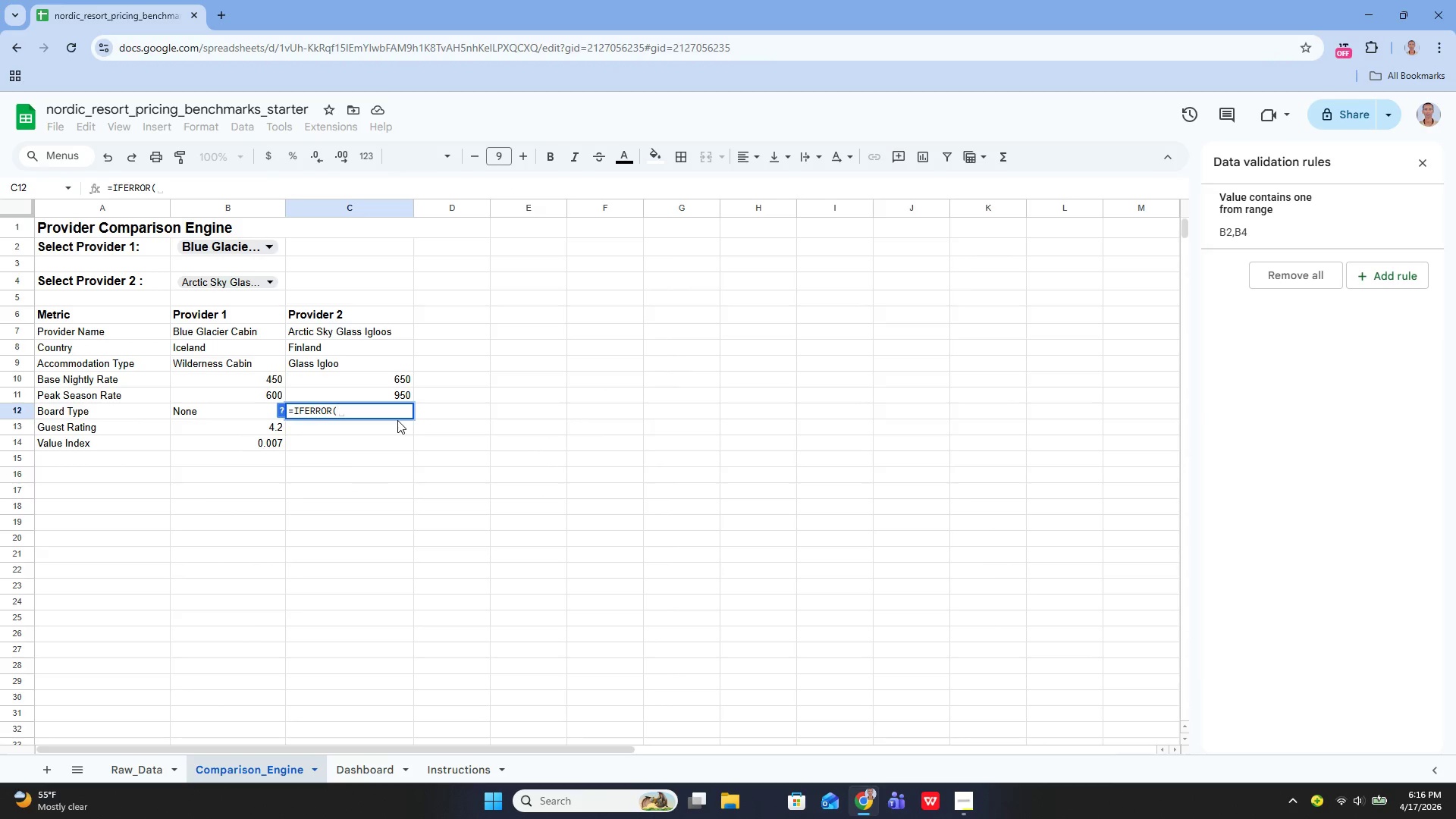 
type(XLOOK)
 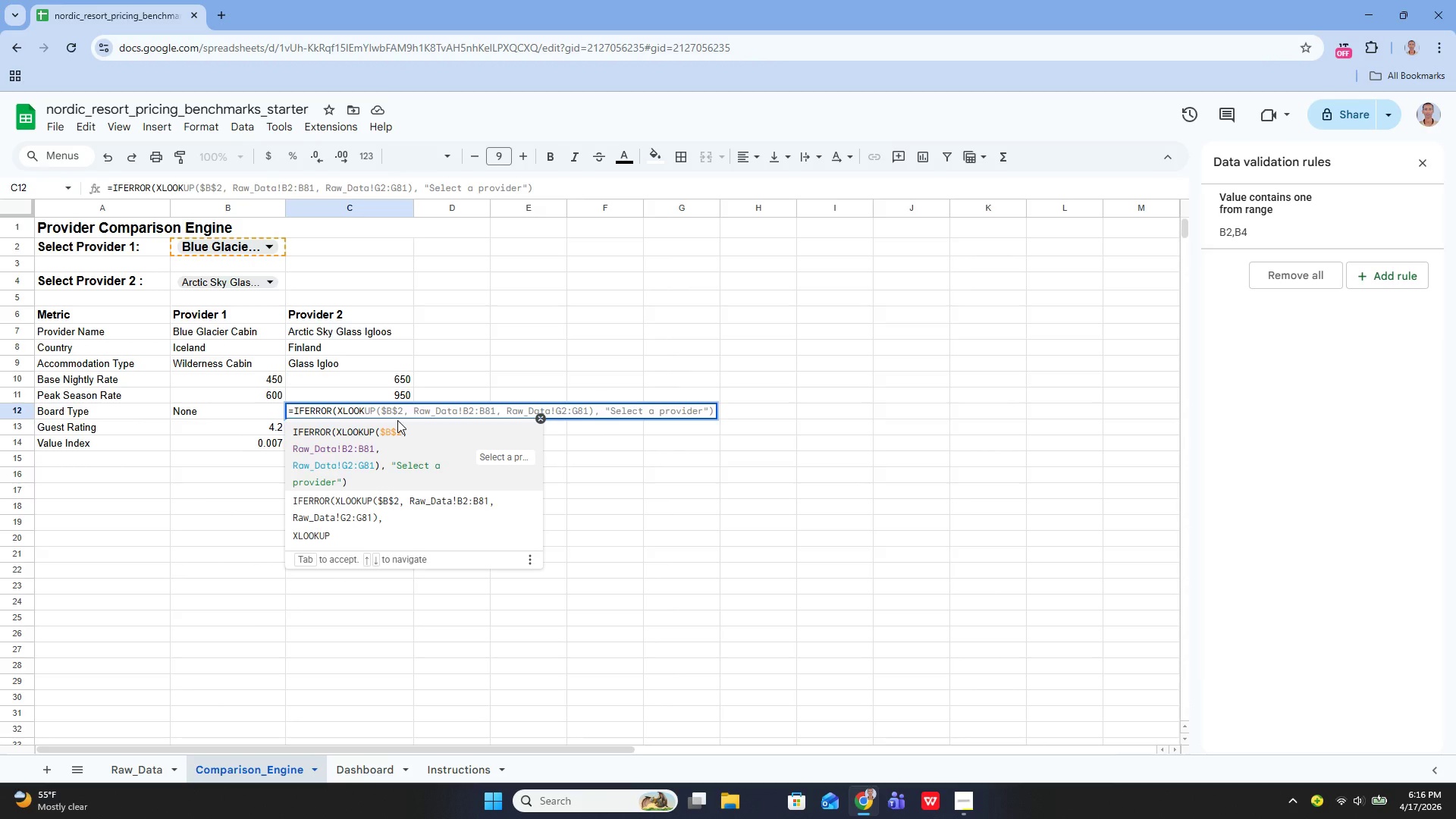 
key(ArrowDown)
 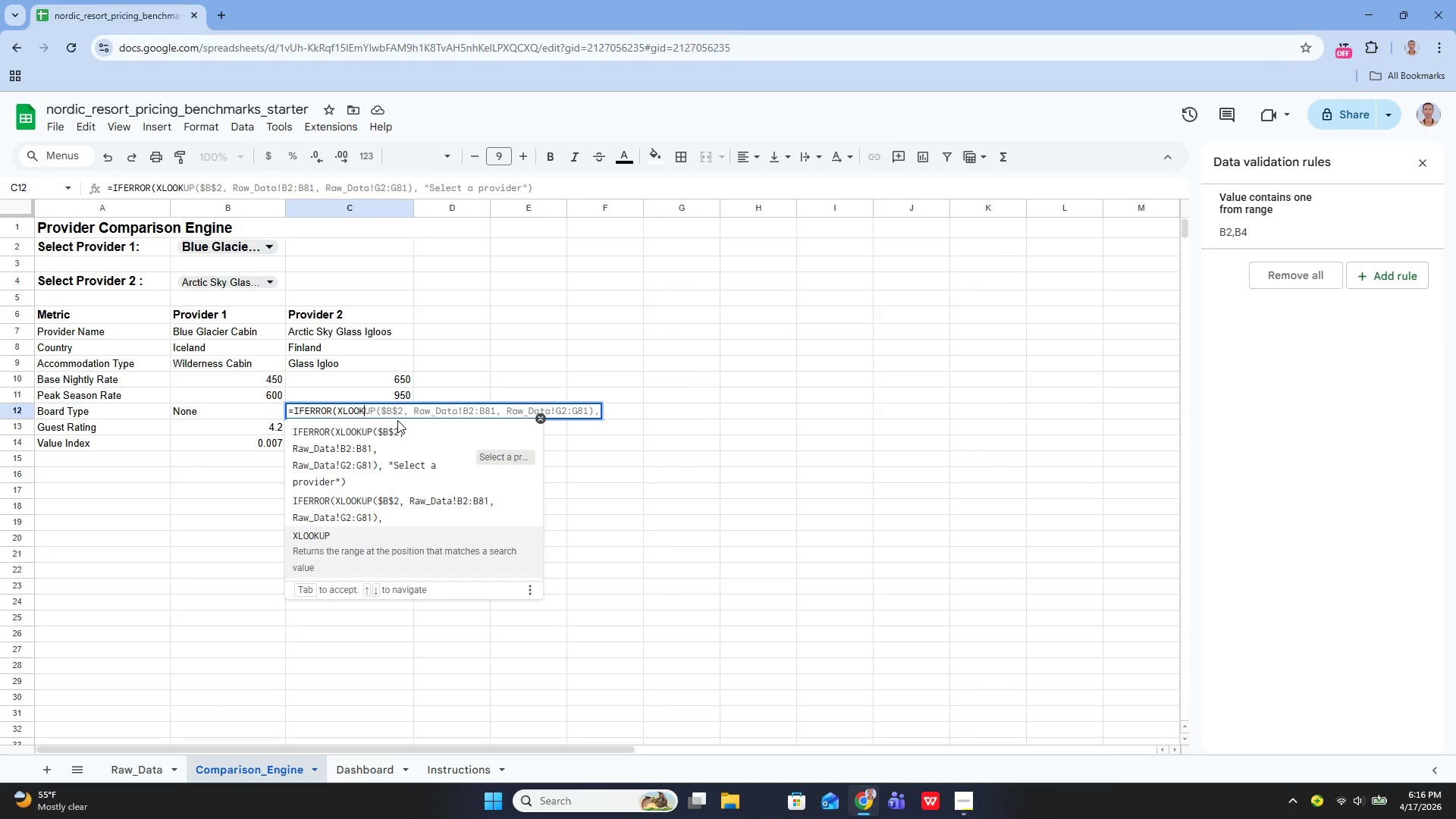 
key(ArrowDown)
 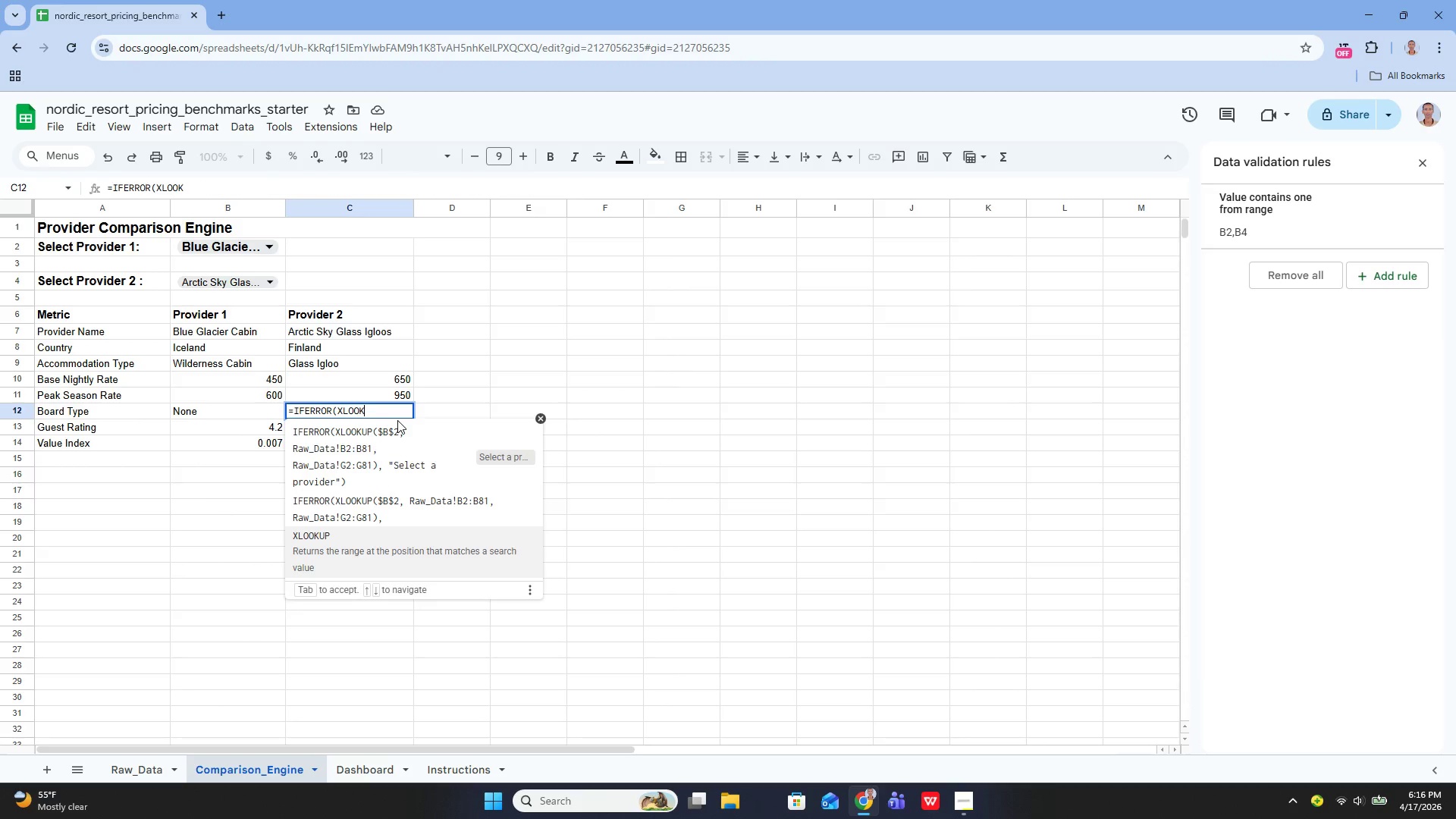 
key(Enter)
 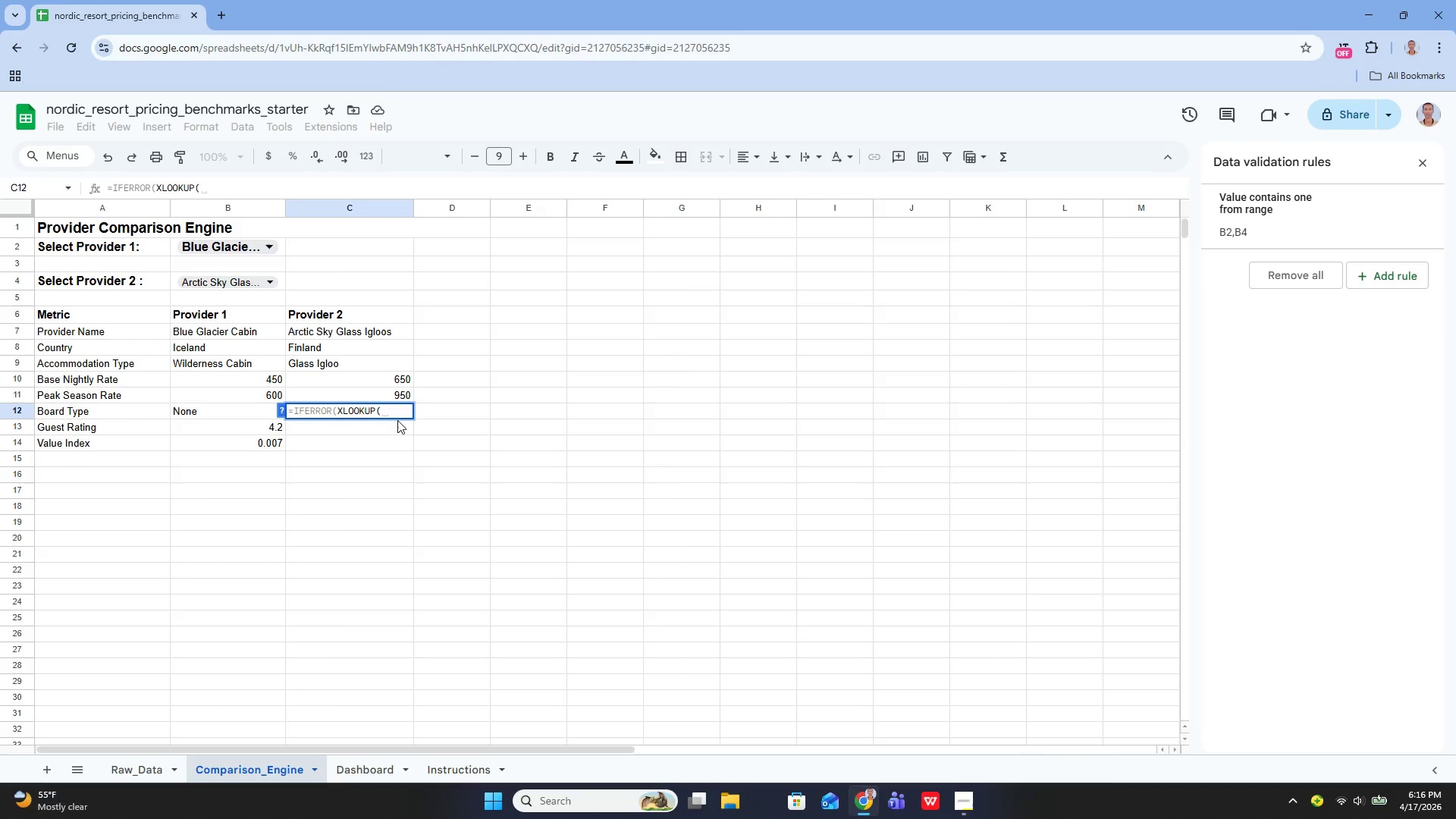 
wait(5.17)
 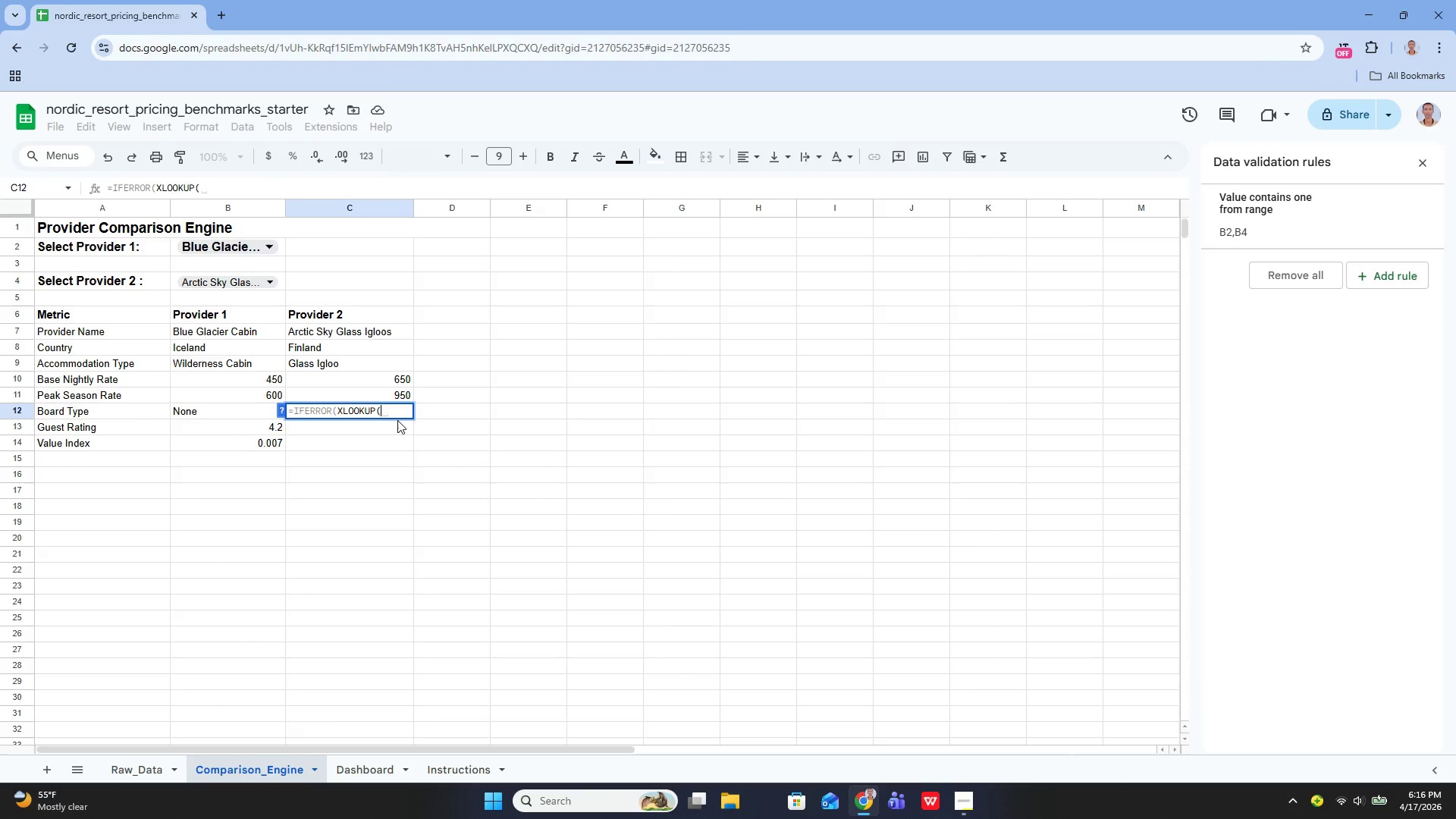 
type($B$4)
 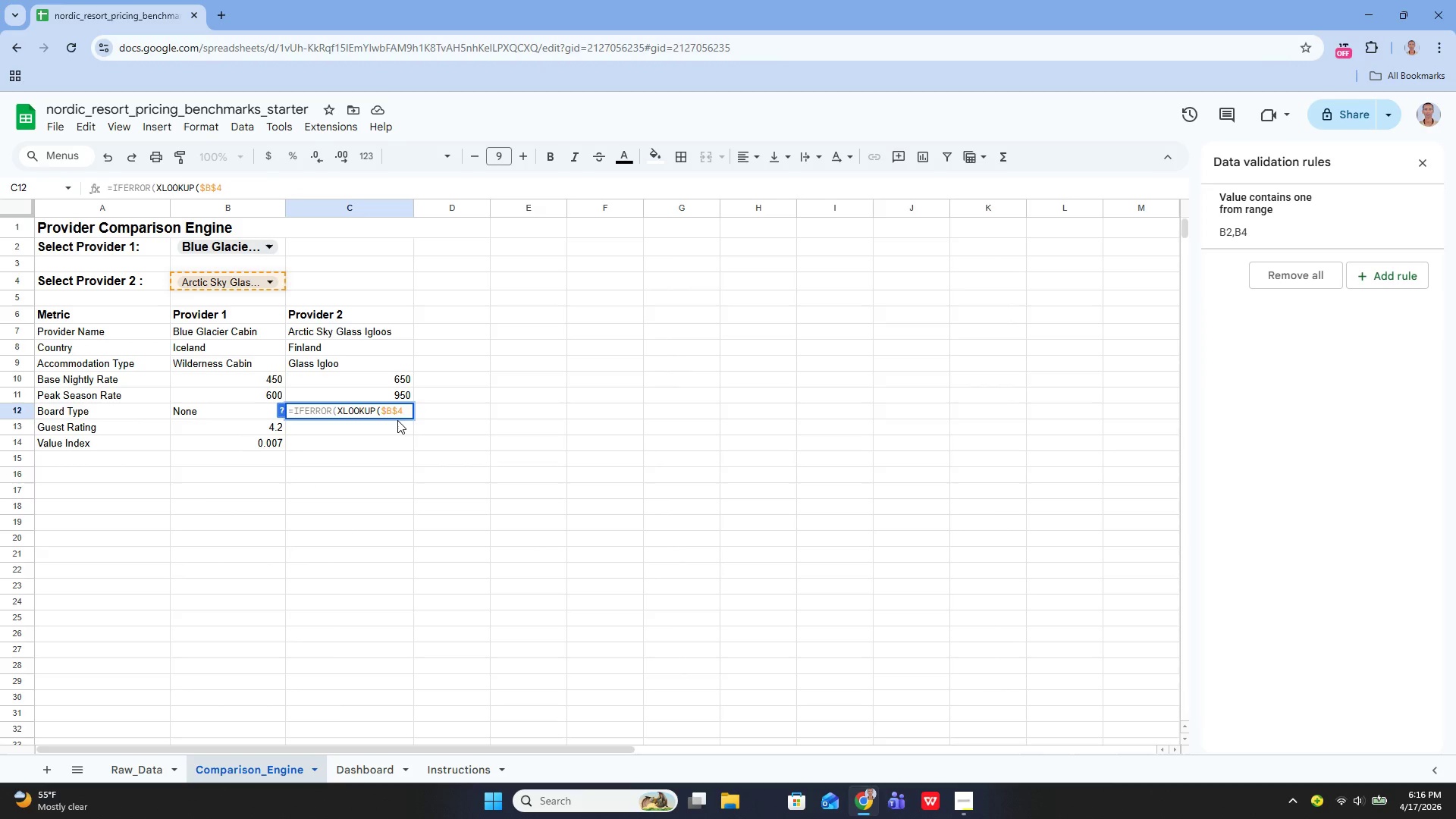 
type(, rA)
key(Backspace)
key(Backspace)
type(Raw_Data!f)
key(Backspace)
type(F2:f81)
 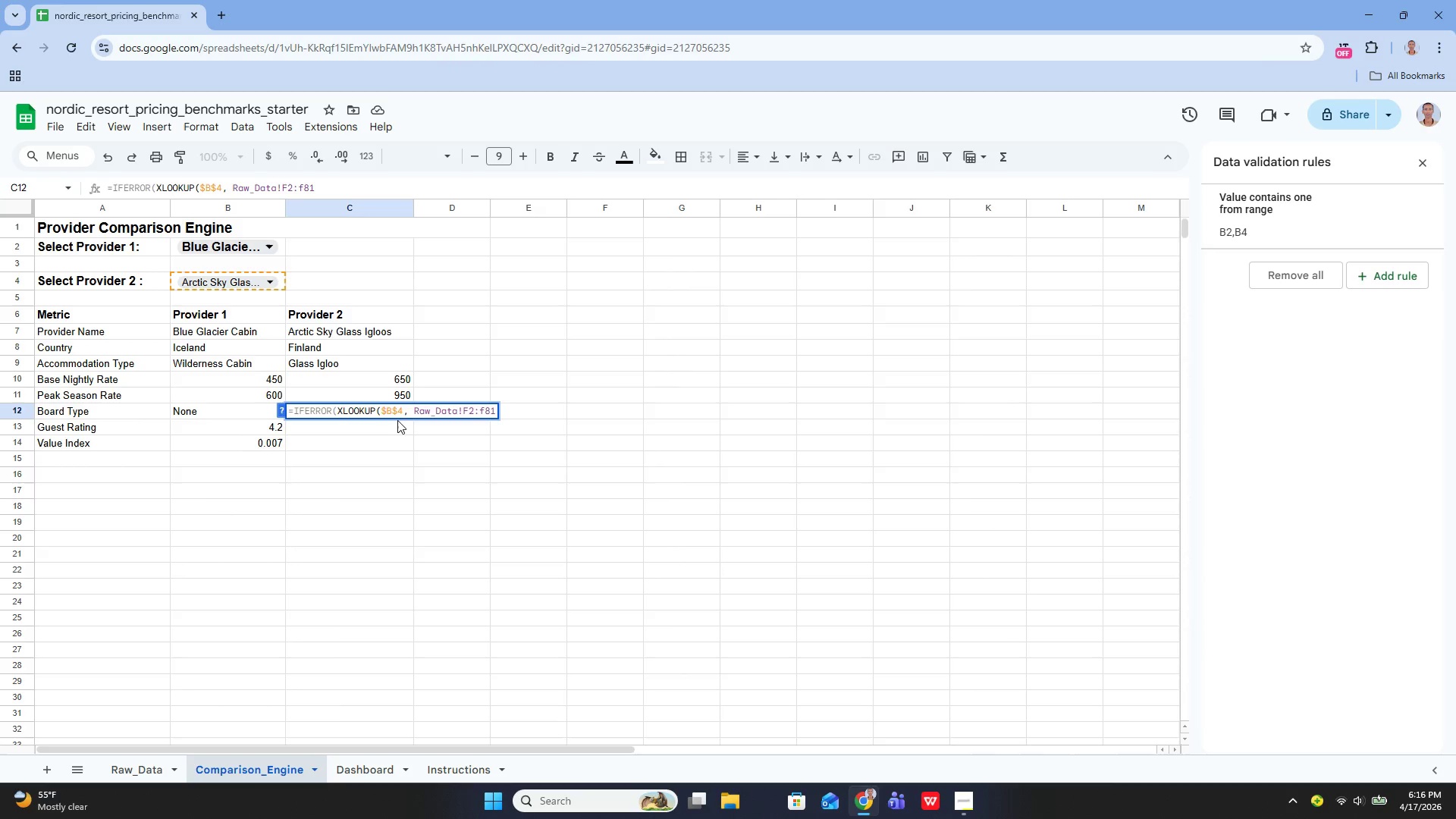 
key(ArrowLeft)
 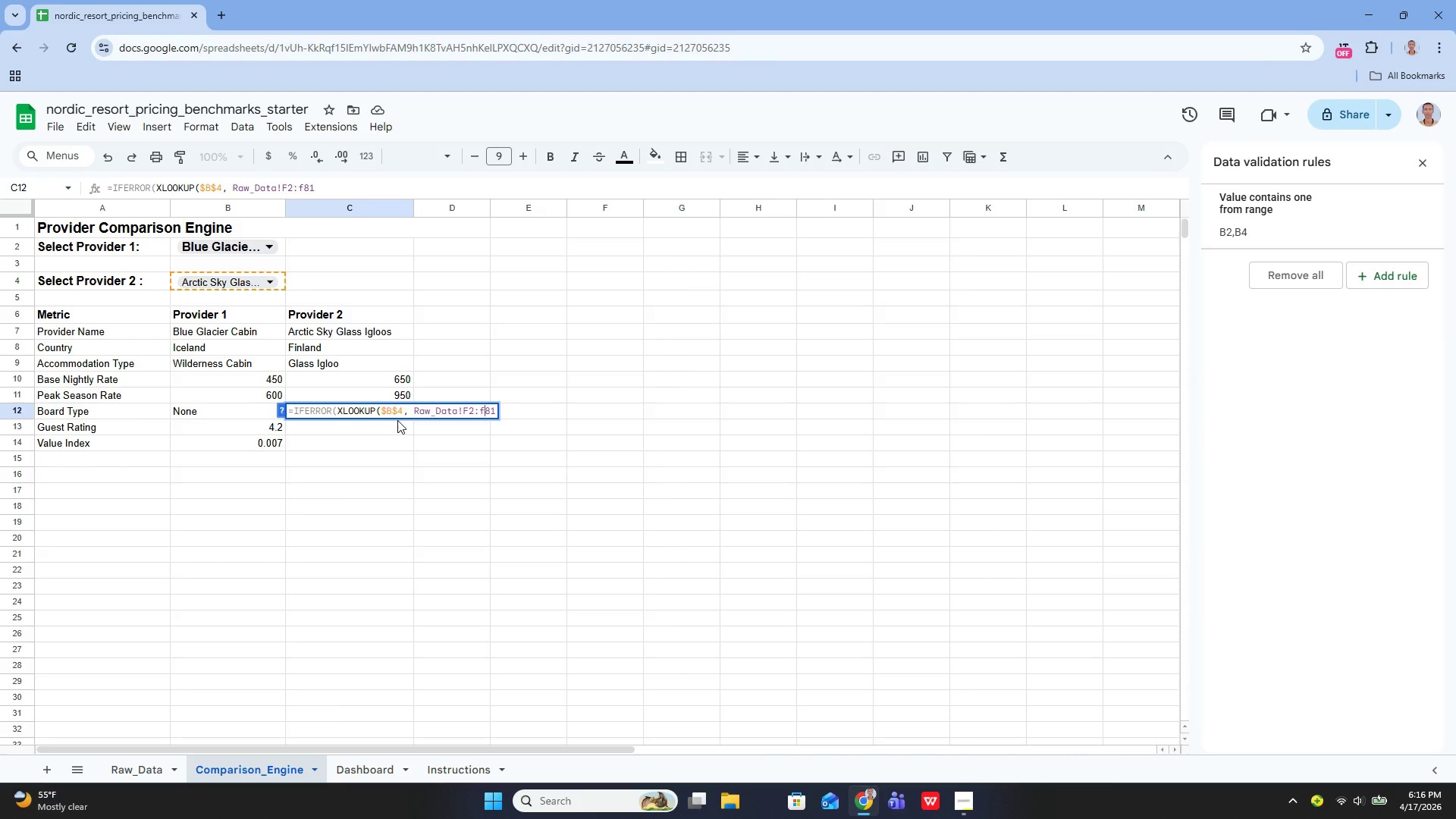 
key(ArrowLeft)
 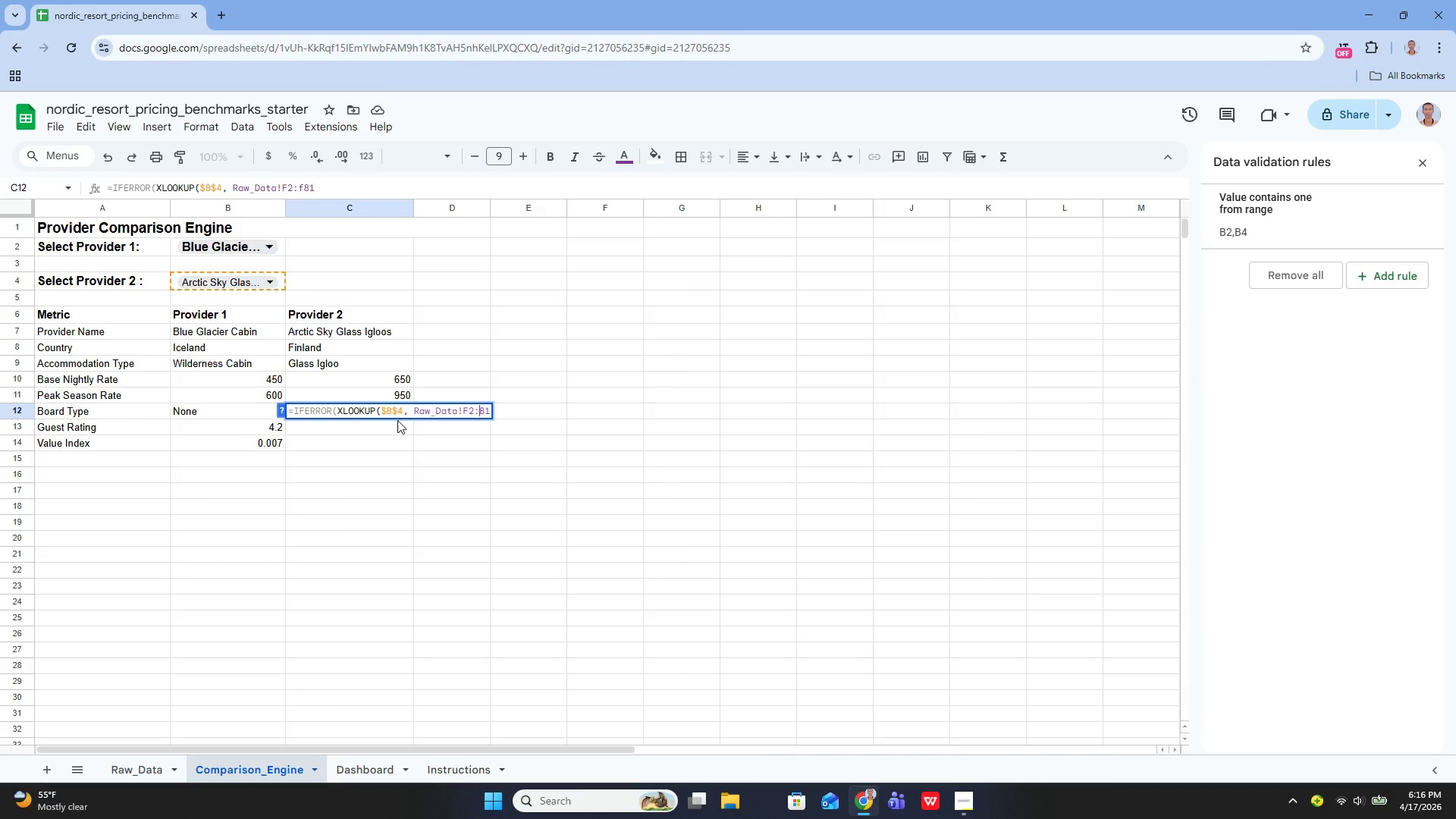 
key(Backspace)
 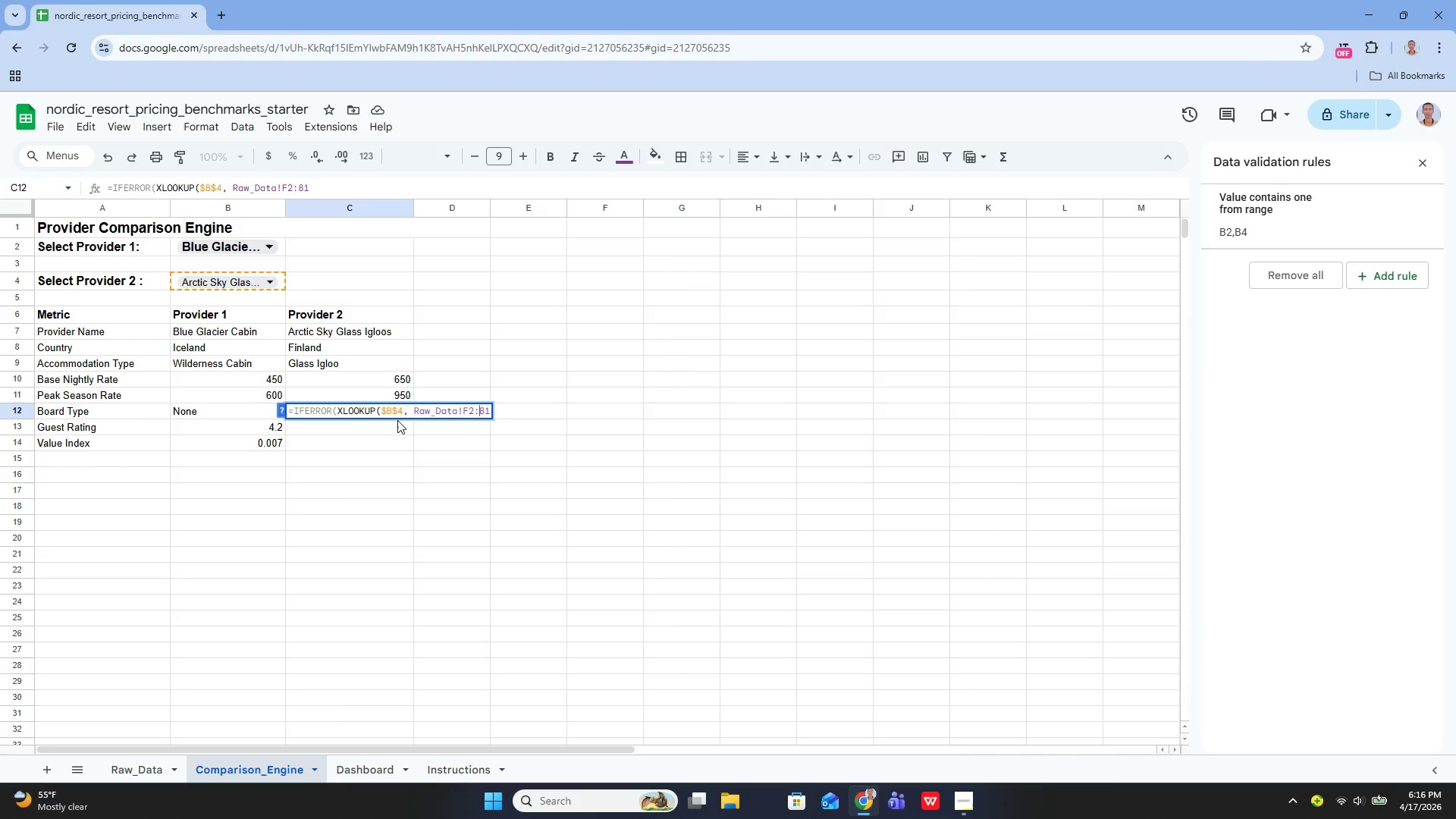 
key(Shift+ShiftLeft)
 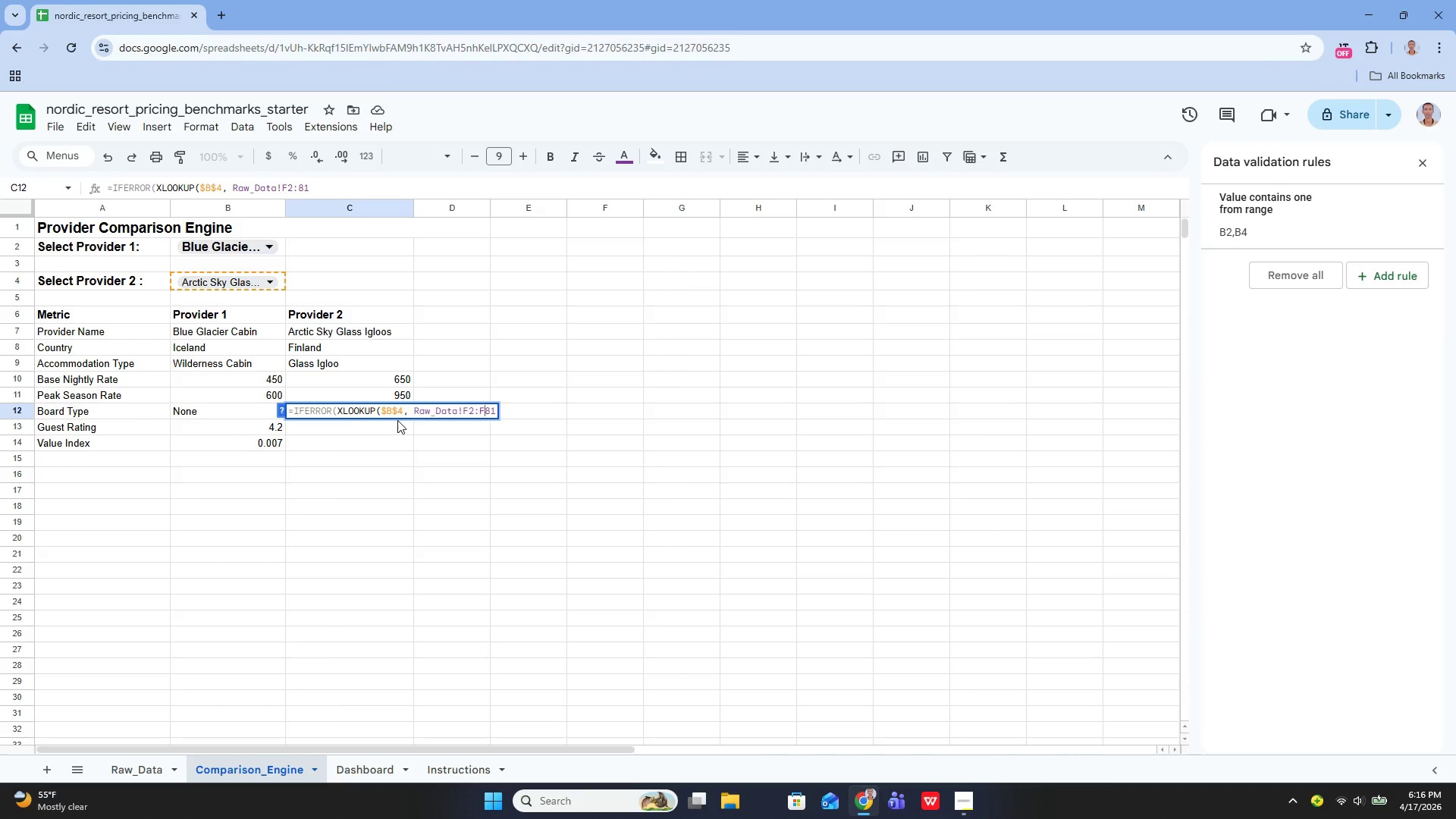 
key(Shift+F)
 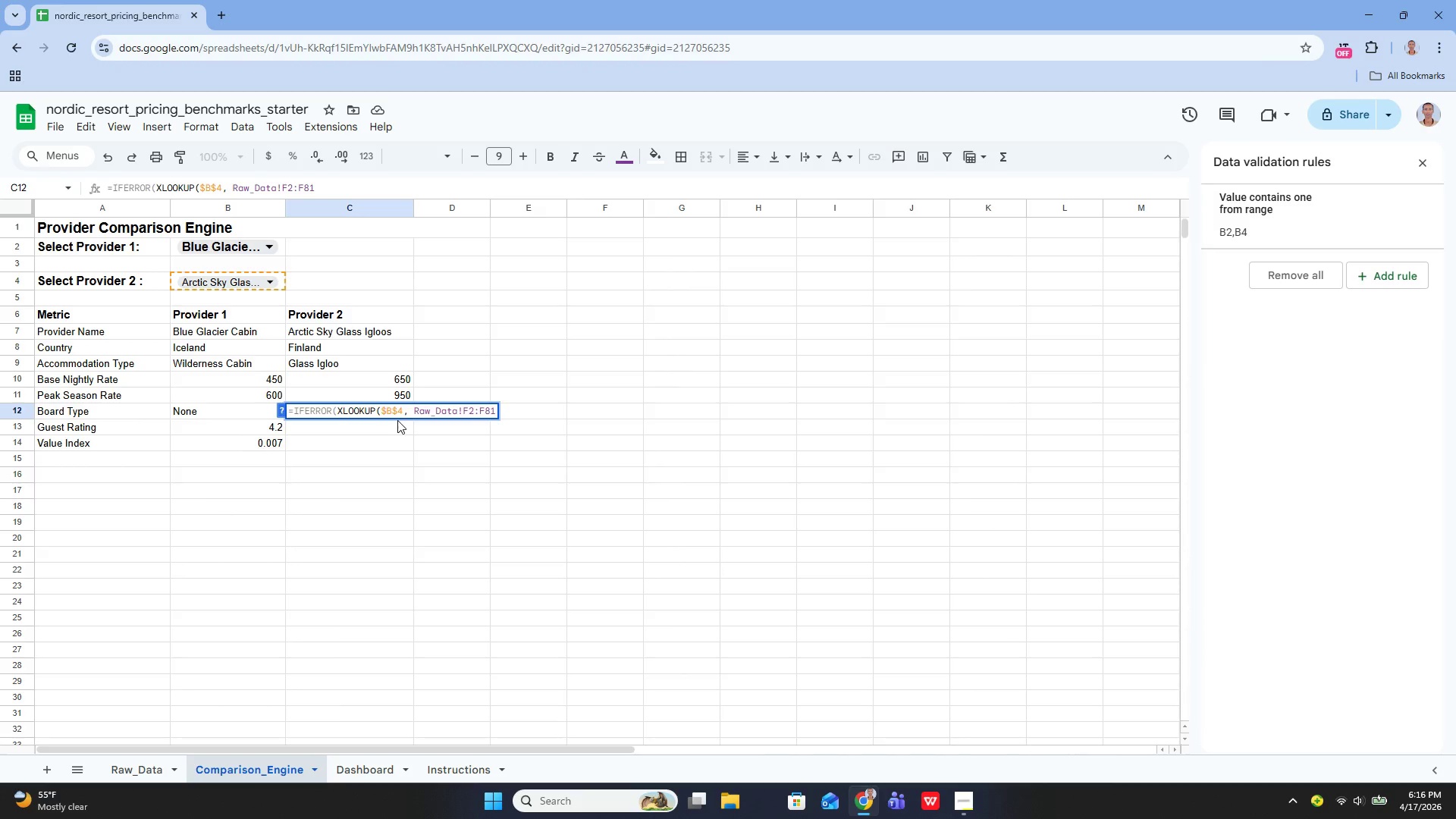 
key(ArrowDown)
 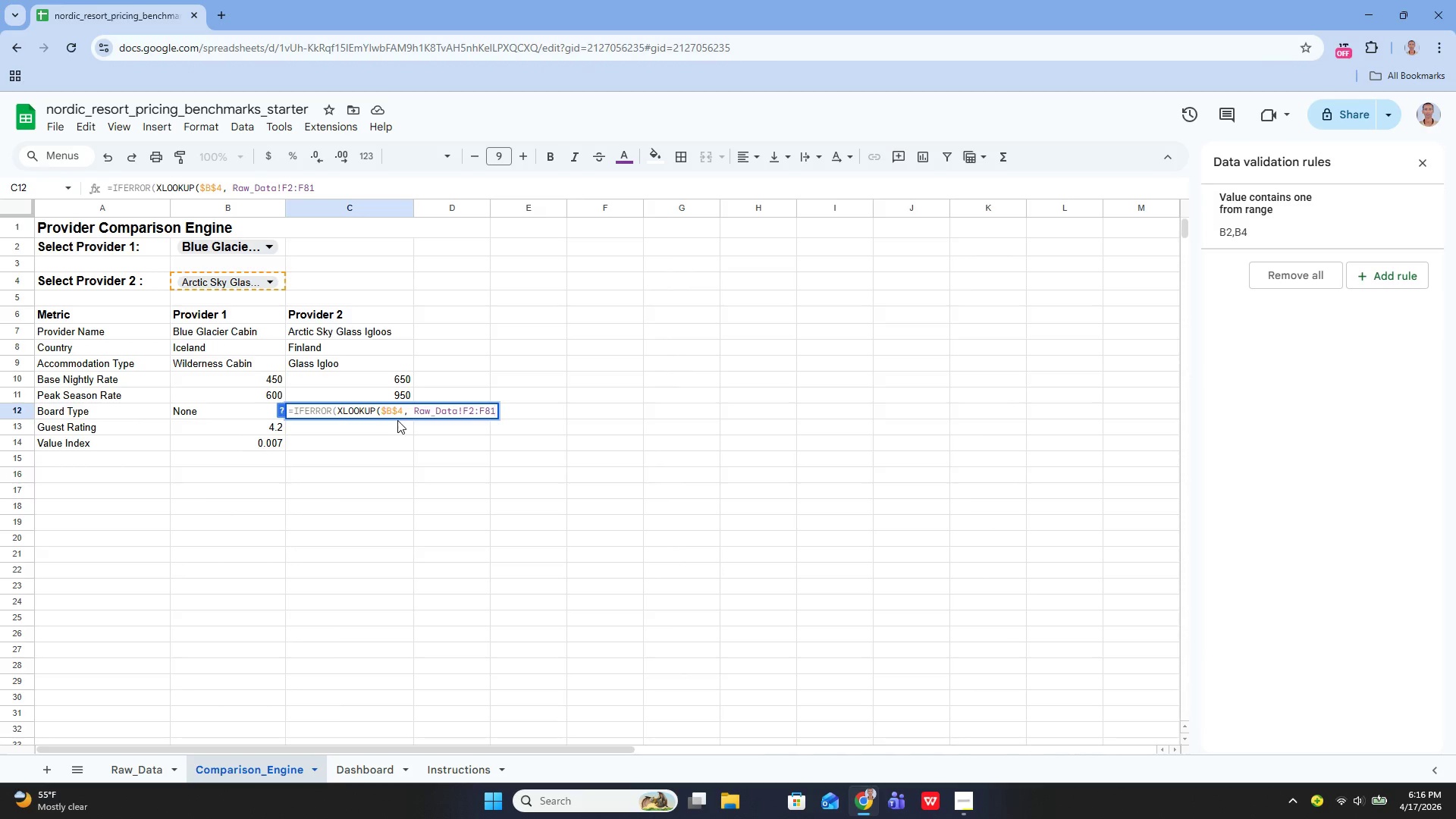 
wait(7.91)
 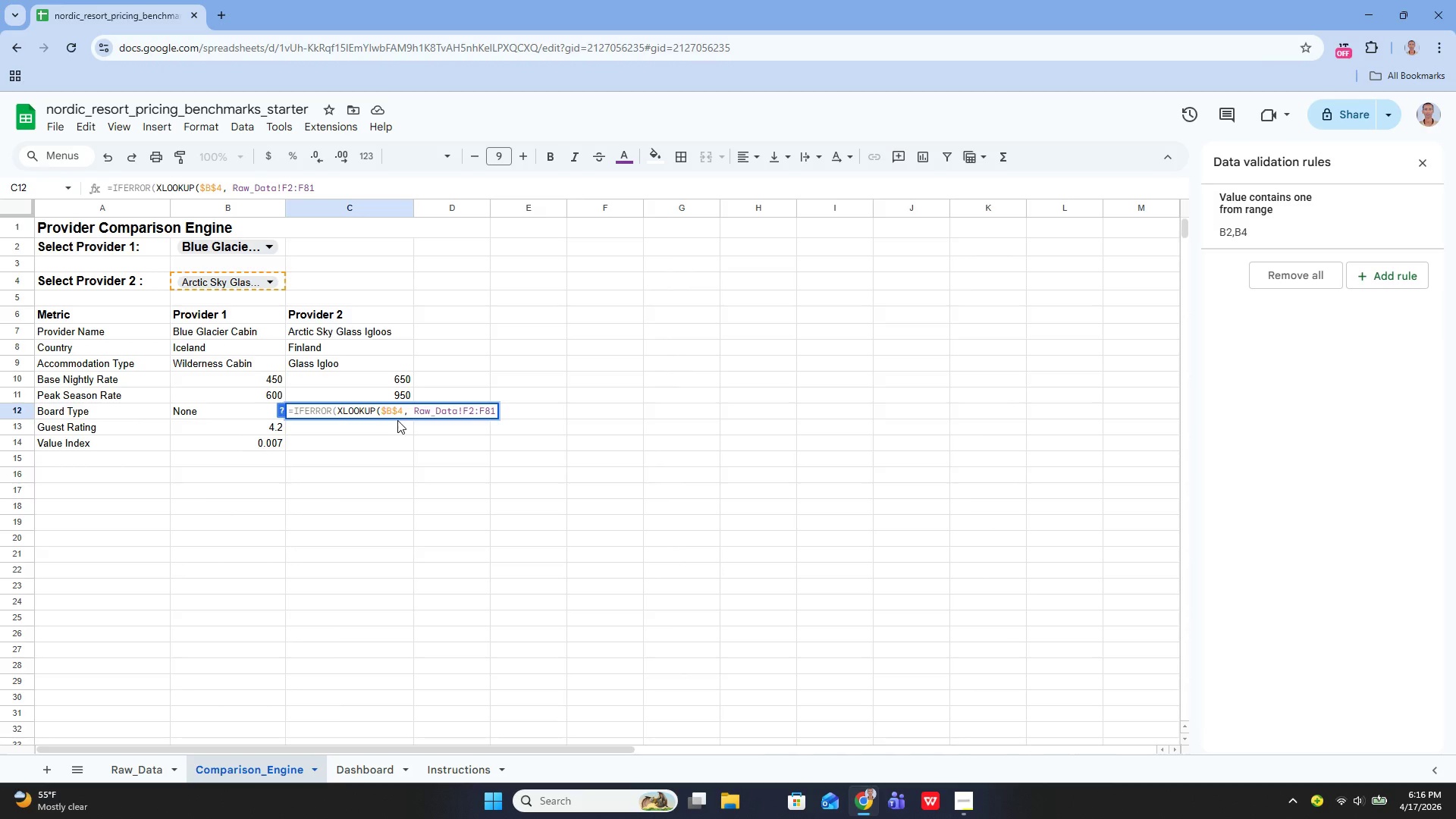 
key(Shift+0)
 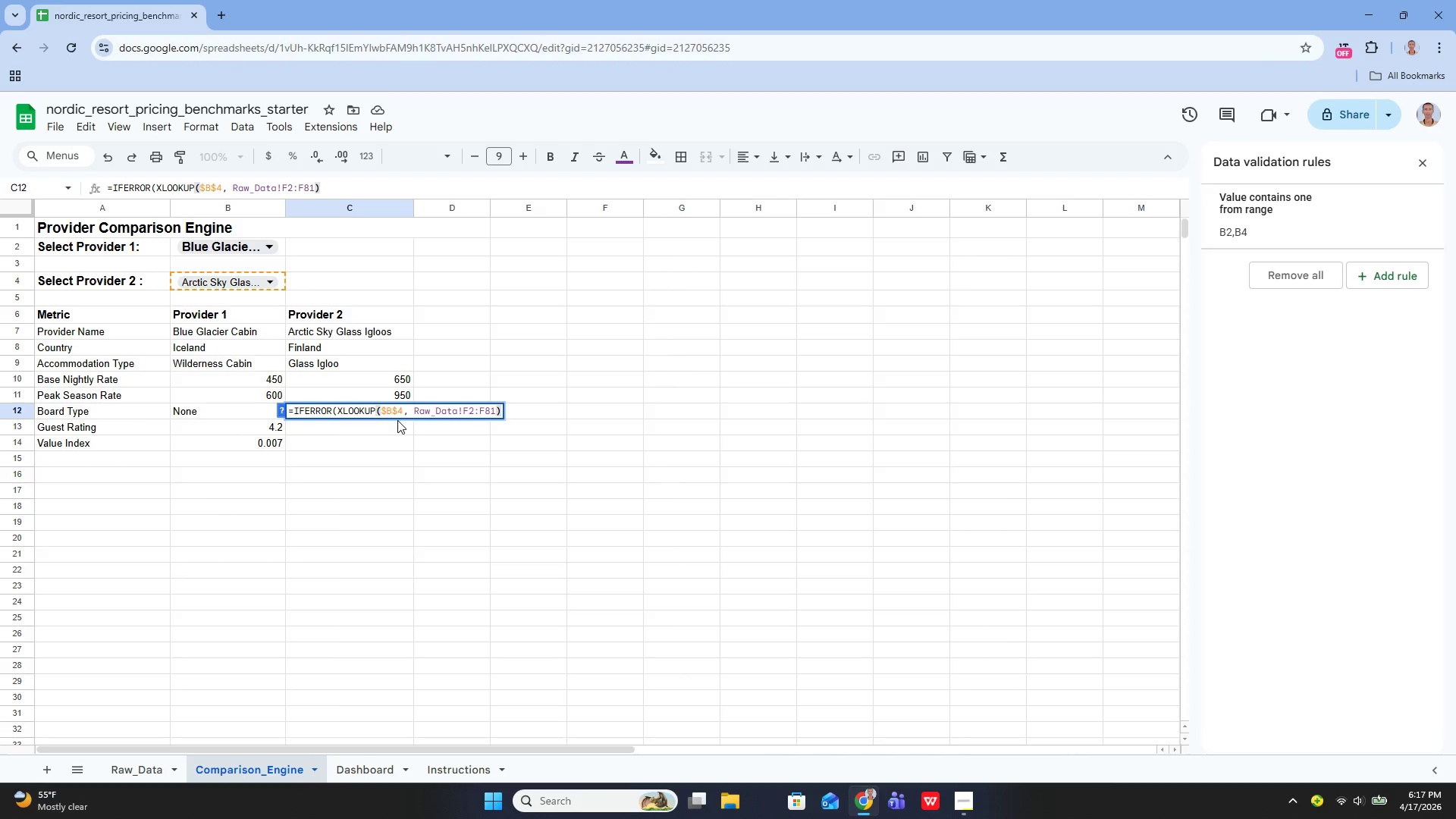 
key(Comma)
 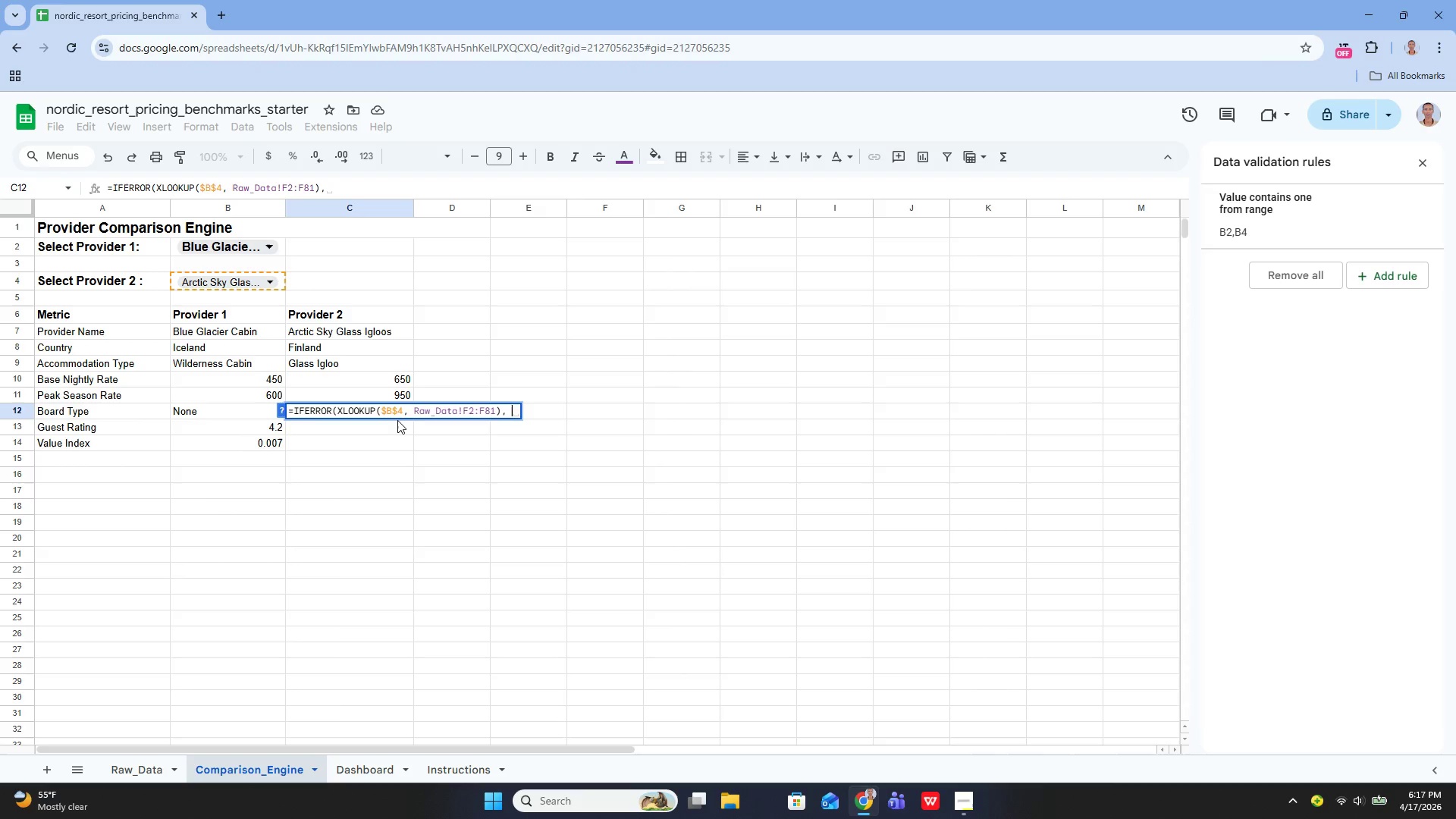 
key(Space)
 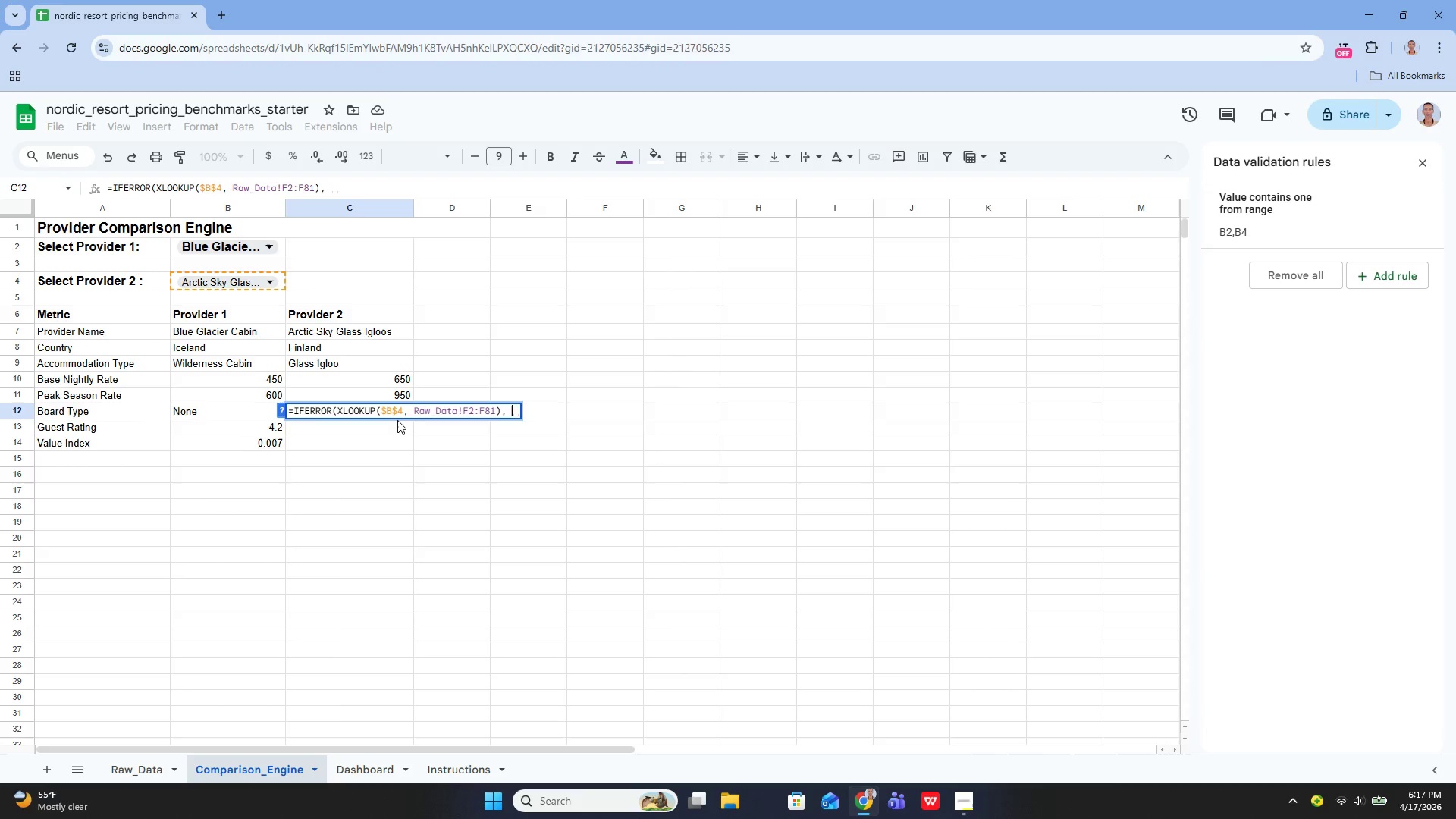 
key(Shift+Quote)
 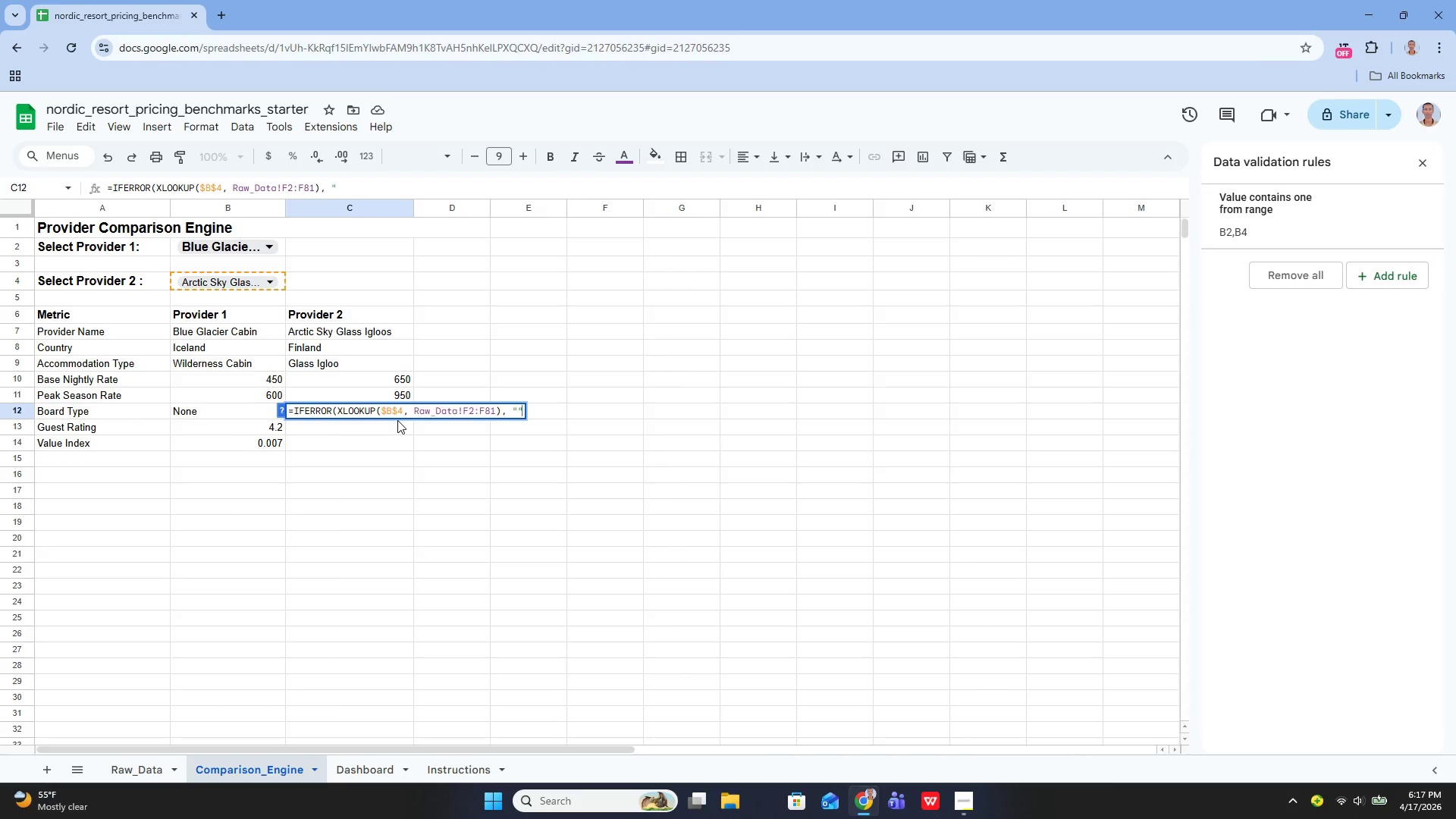 
key(Shift+Quote)
 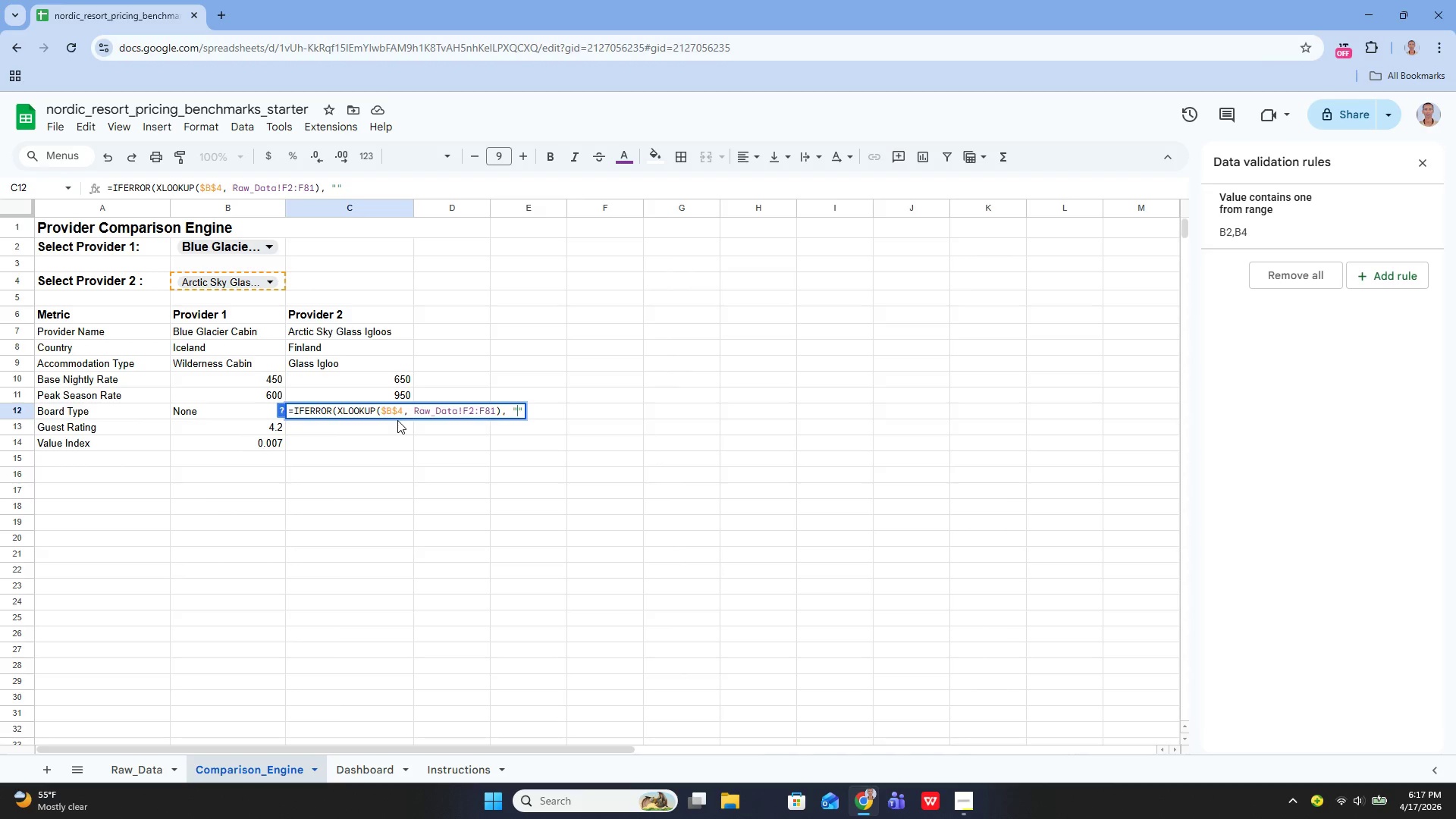 
key(ArrowLeft)
 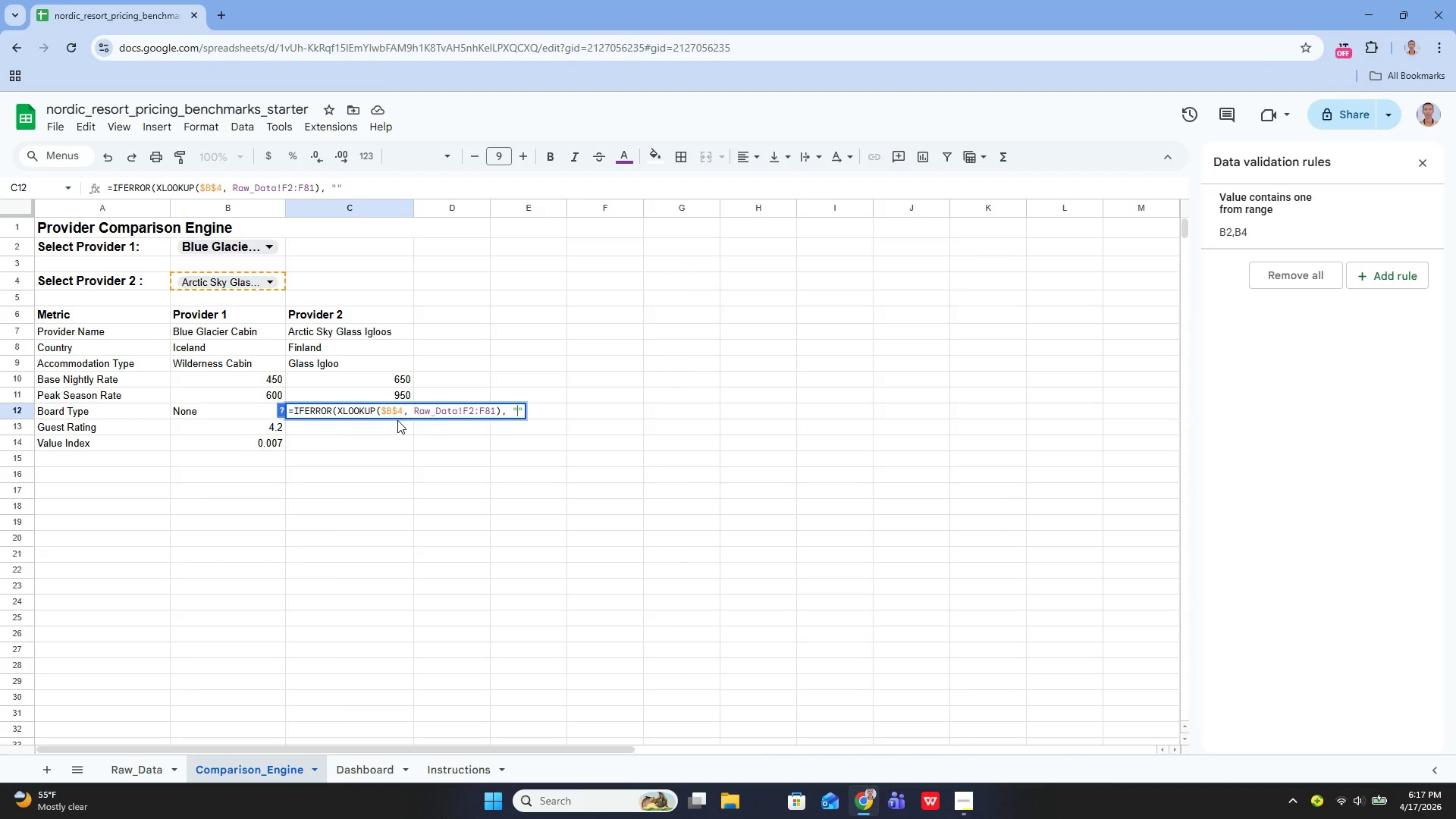 
type(Select a provider)
 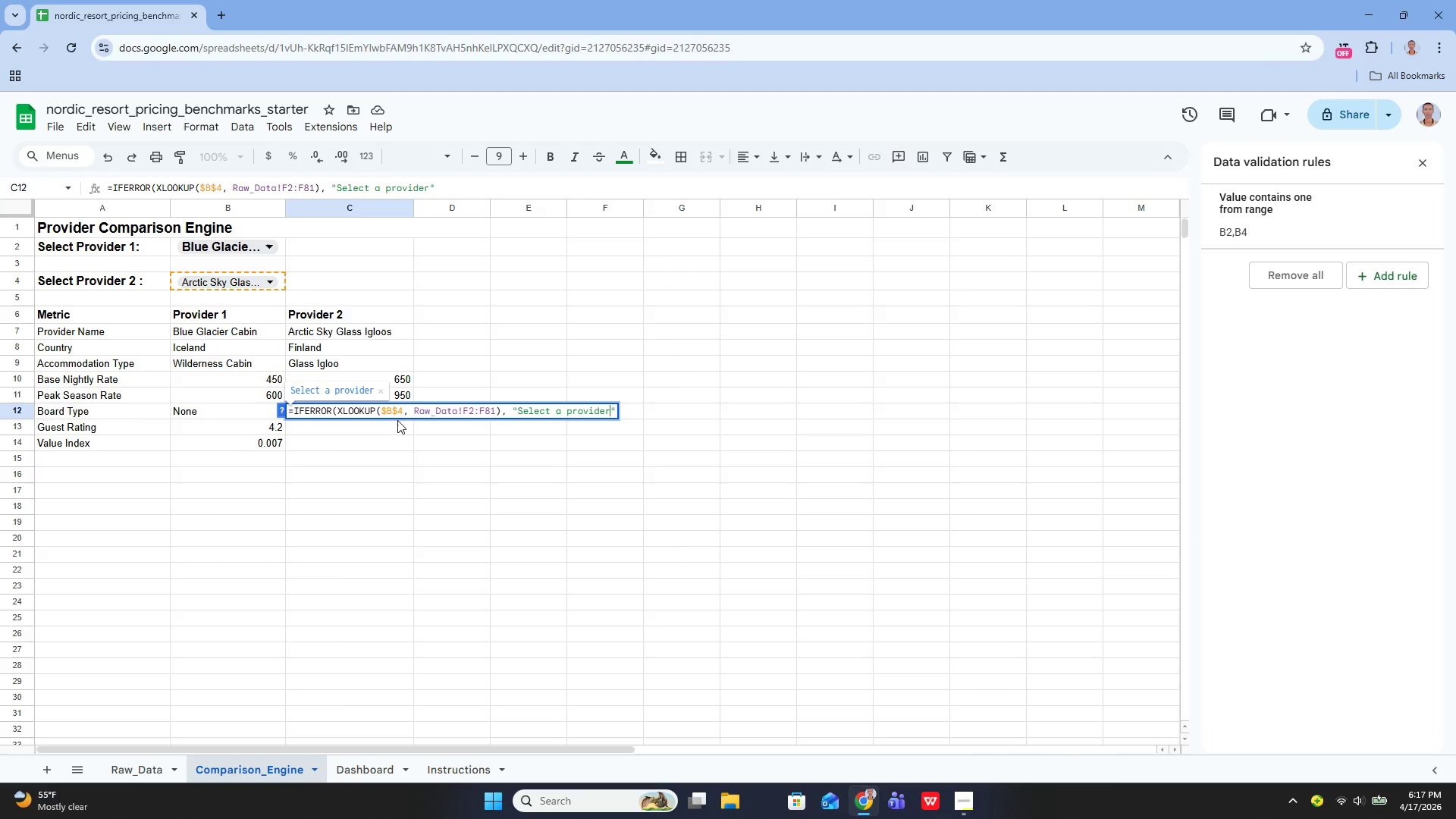 
key(ArrowRight)
 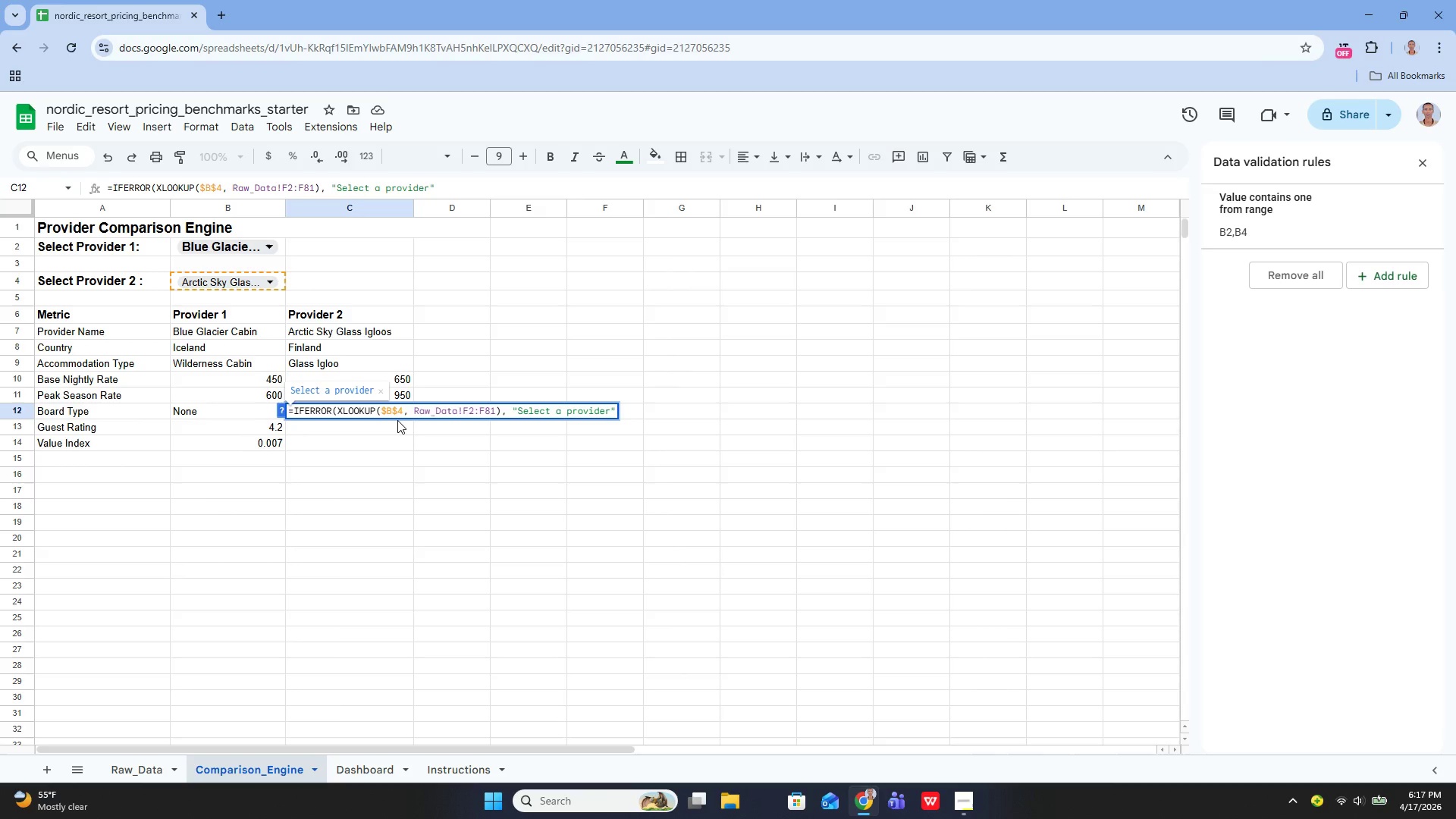 
key(Shift+0)
 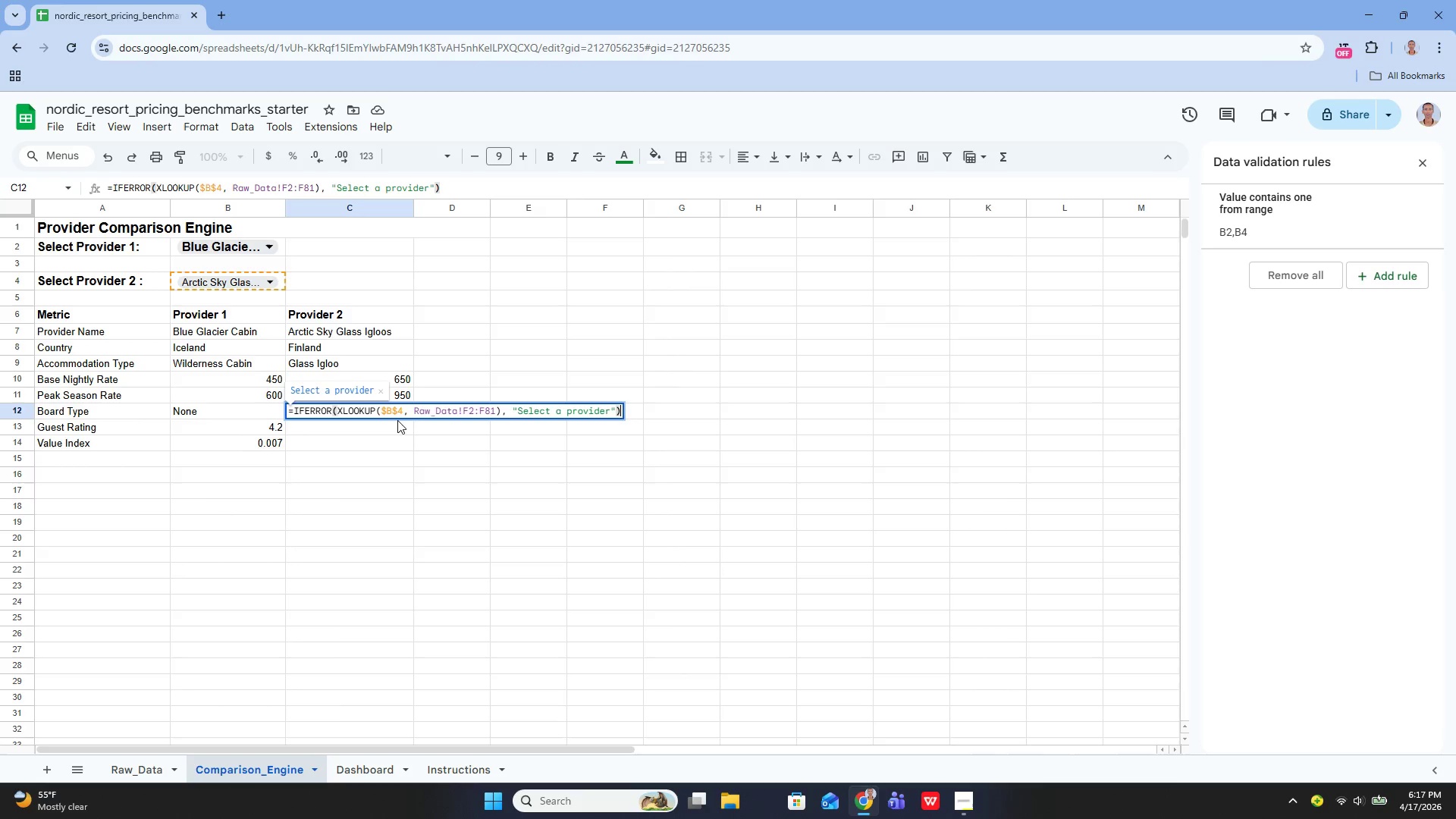 
key(Enter)
 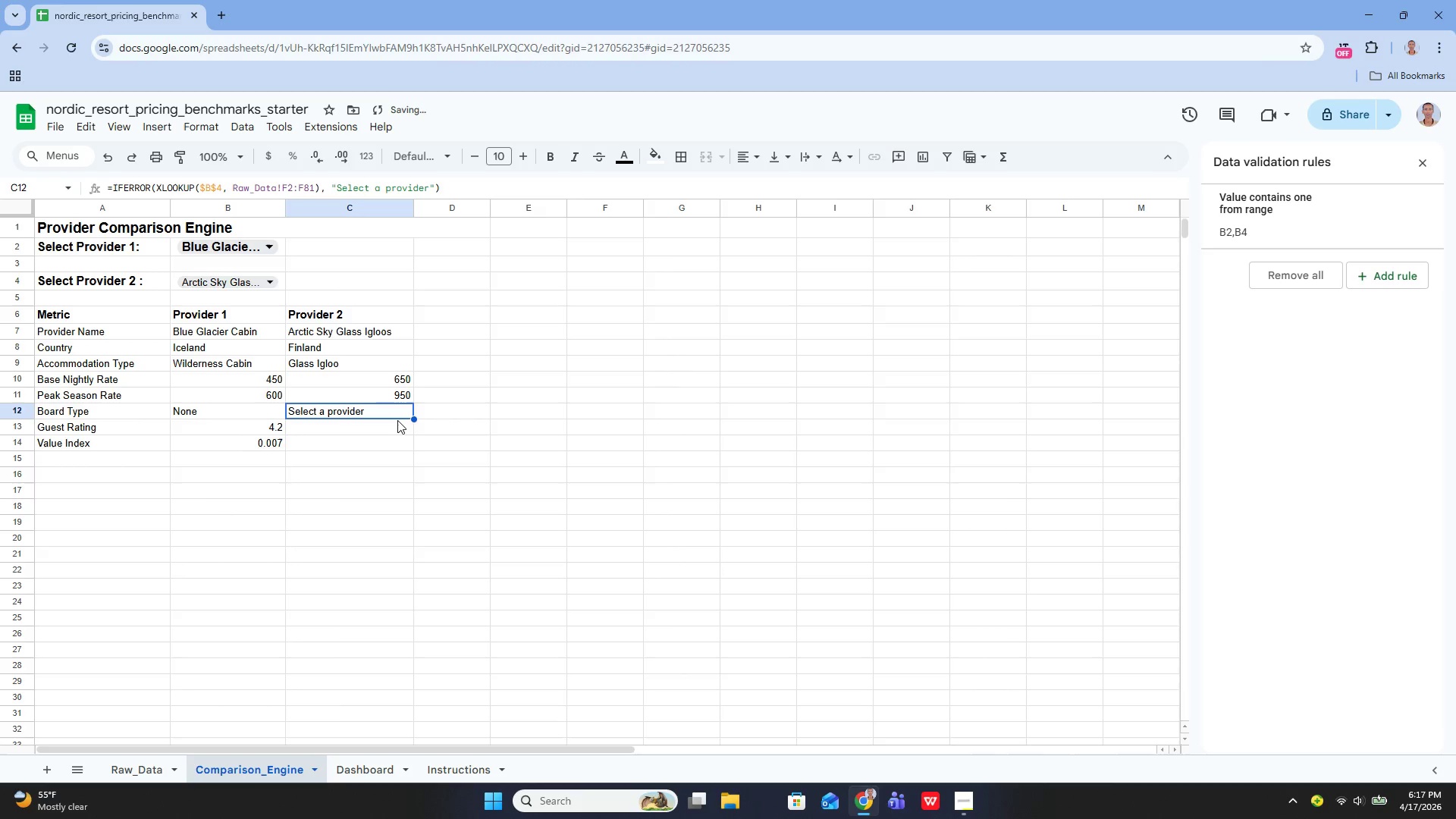 
key(ArrowUp)
 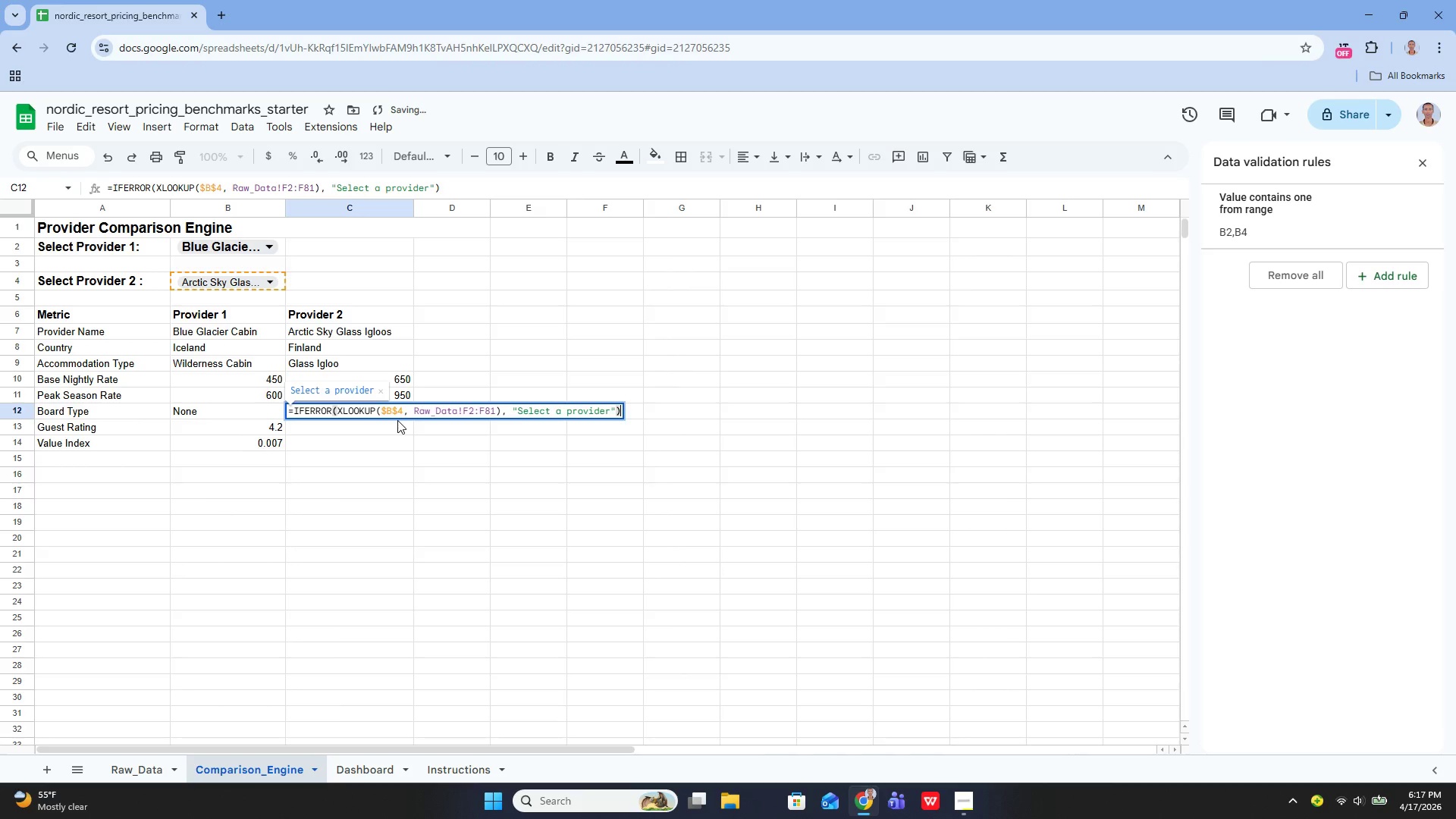 
key(Enter)
 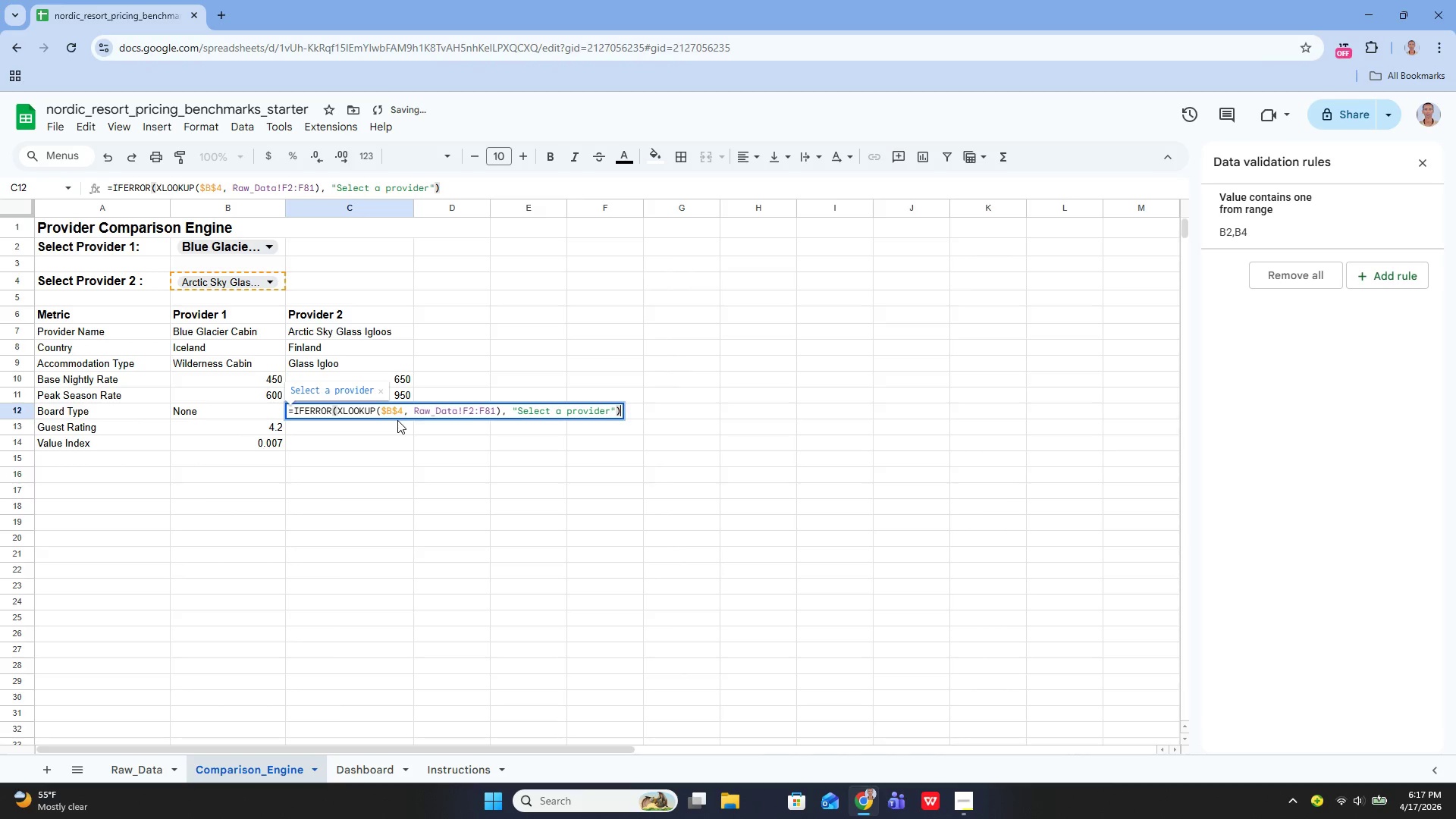 
hold_key(key=ArrowLeft, duration=0.59)
 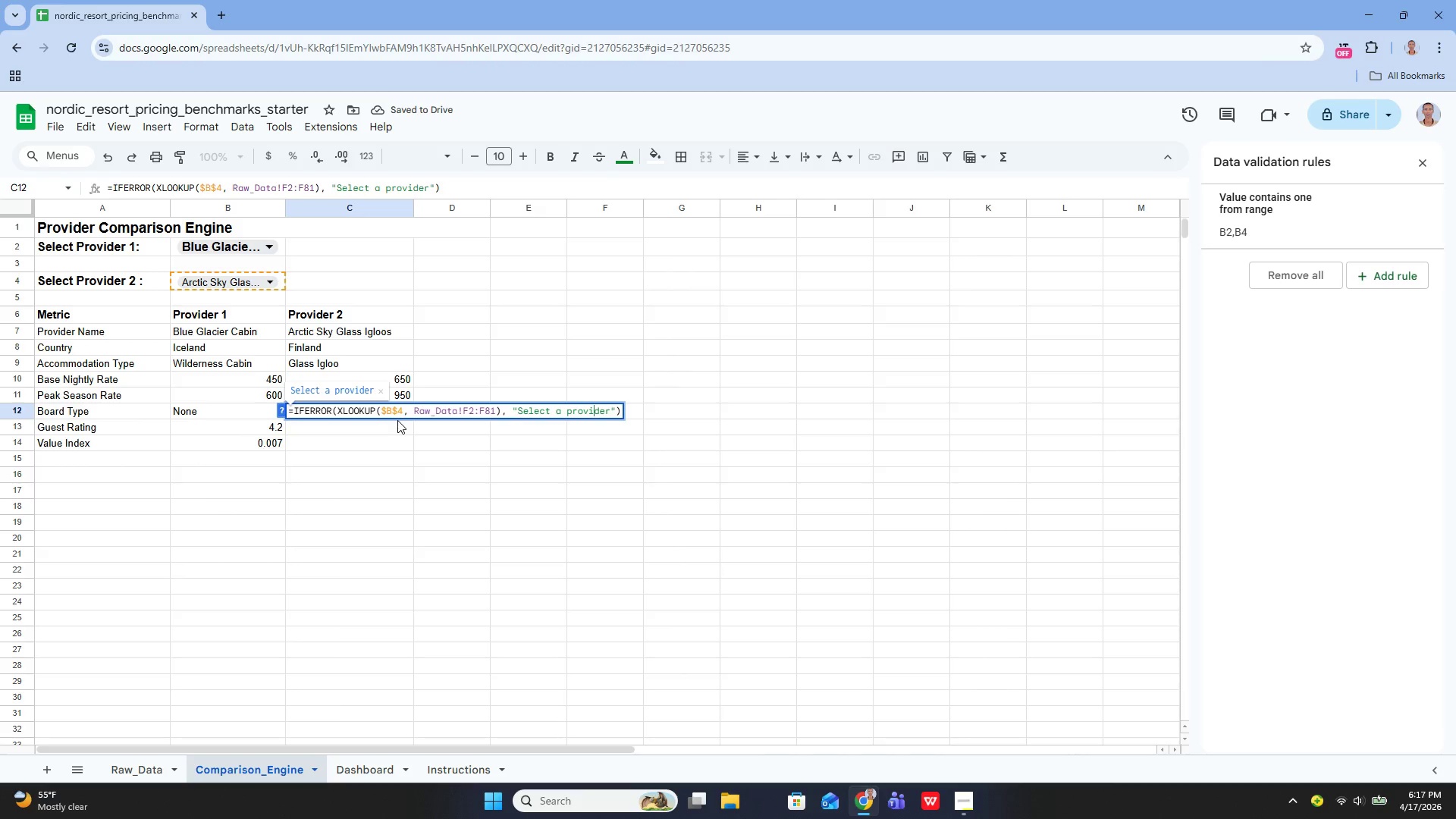 
hold_key(key=ArrowLeft, duration=1.41)
 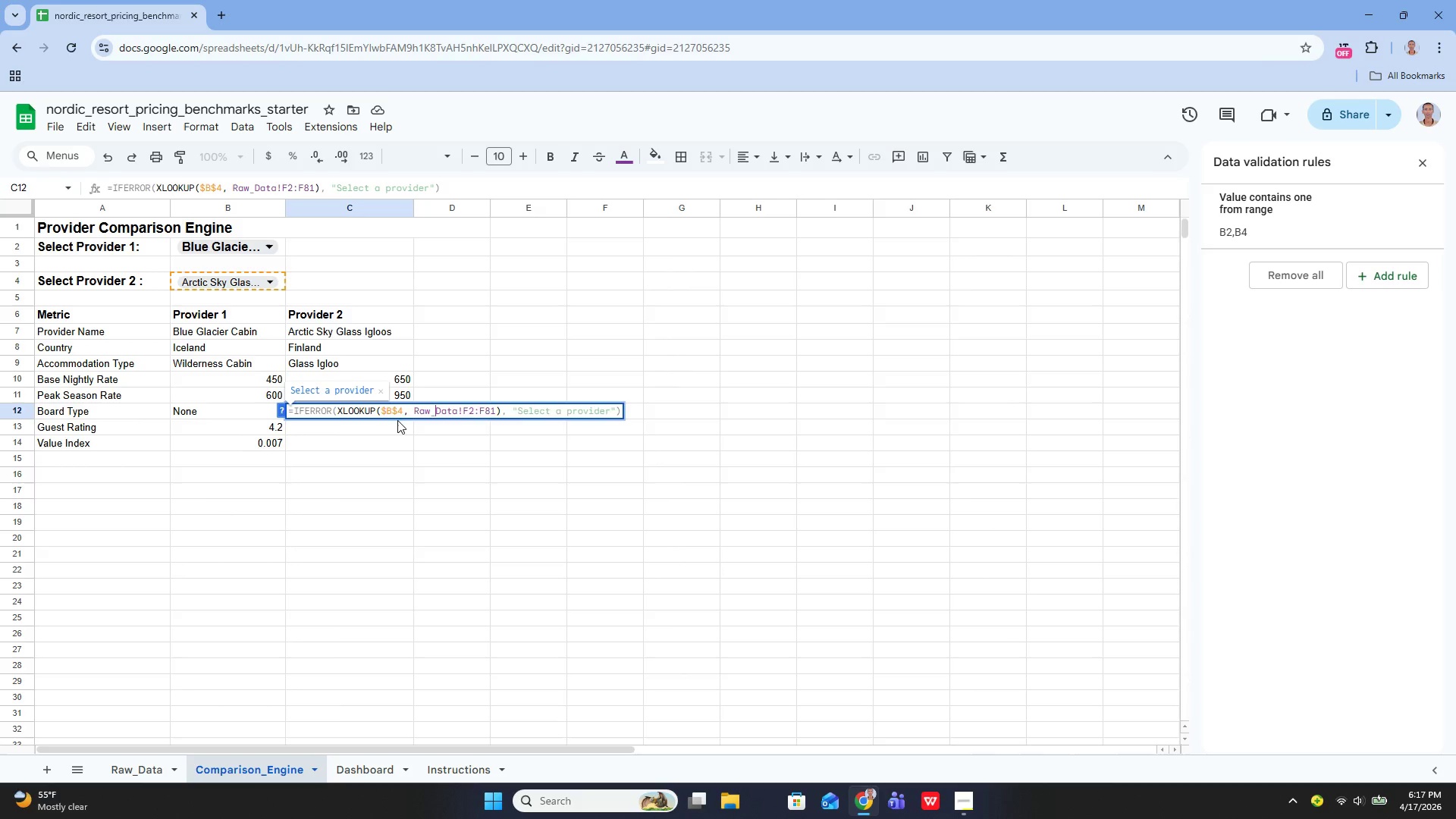 
key(ArrowLeft)
 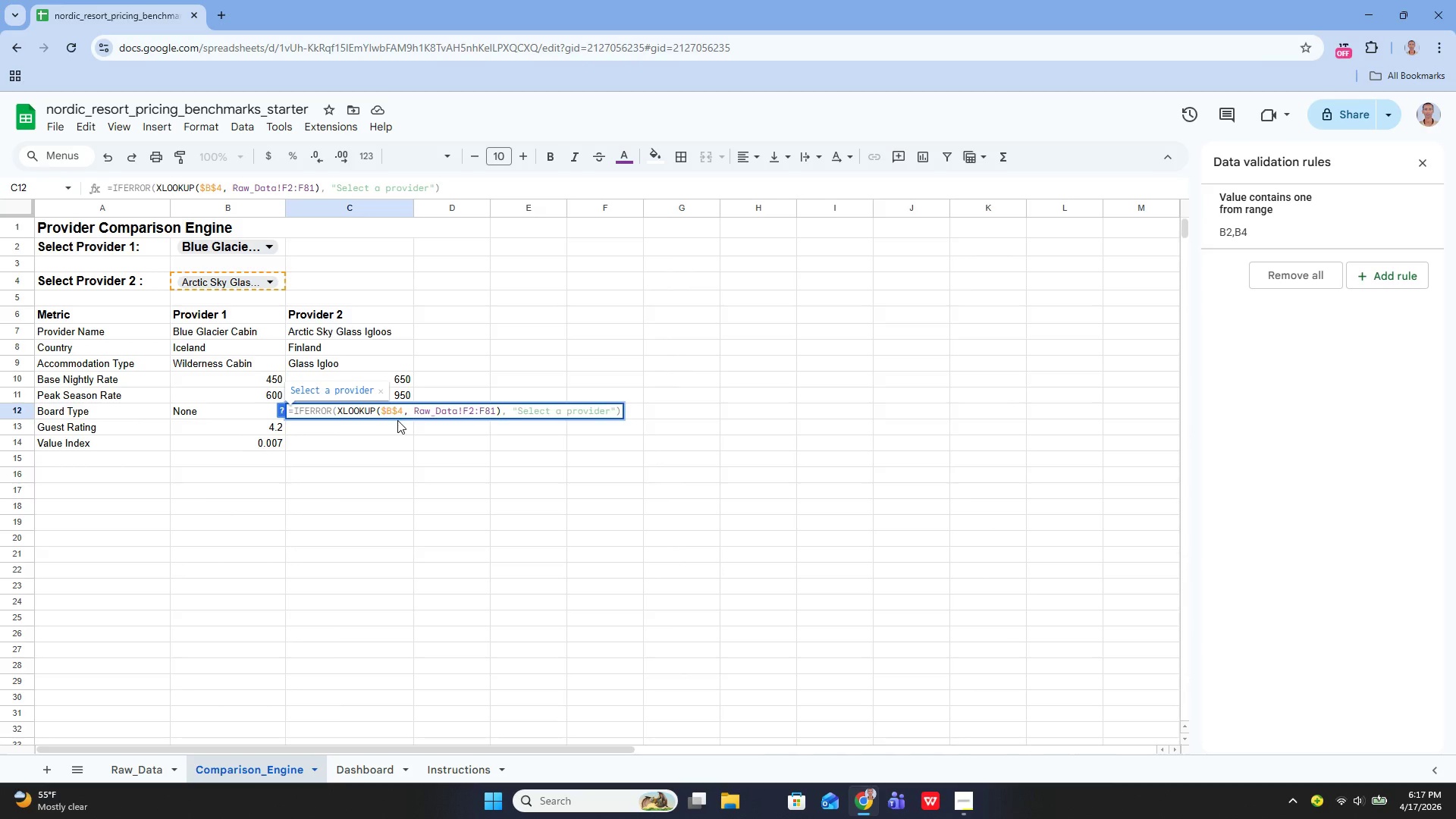 
key(ArrowLeft)
 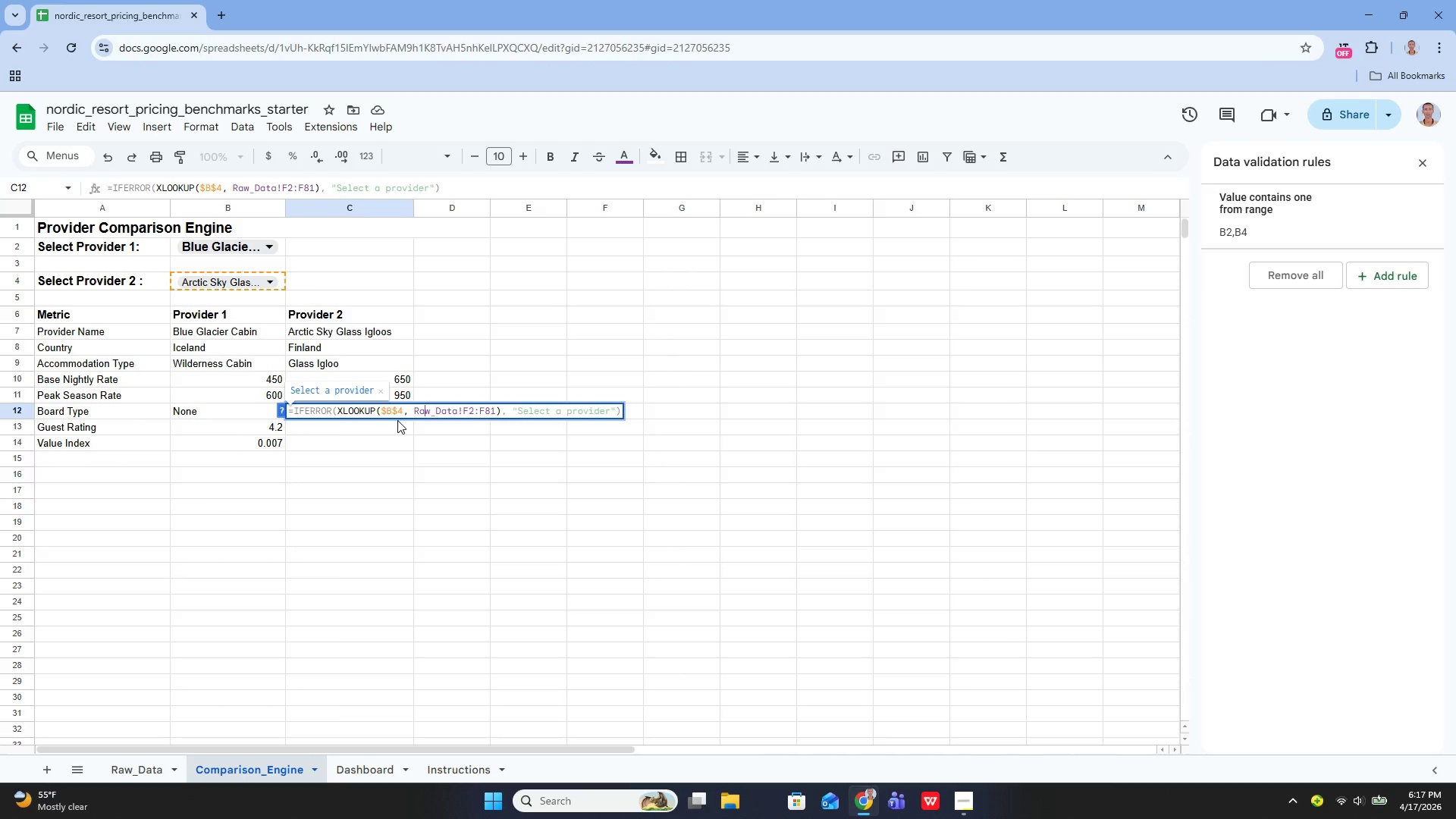 
key(ArrowRight)
 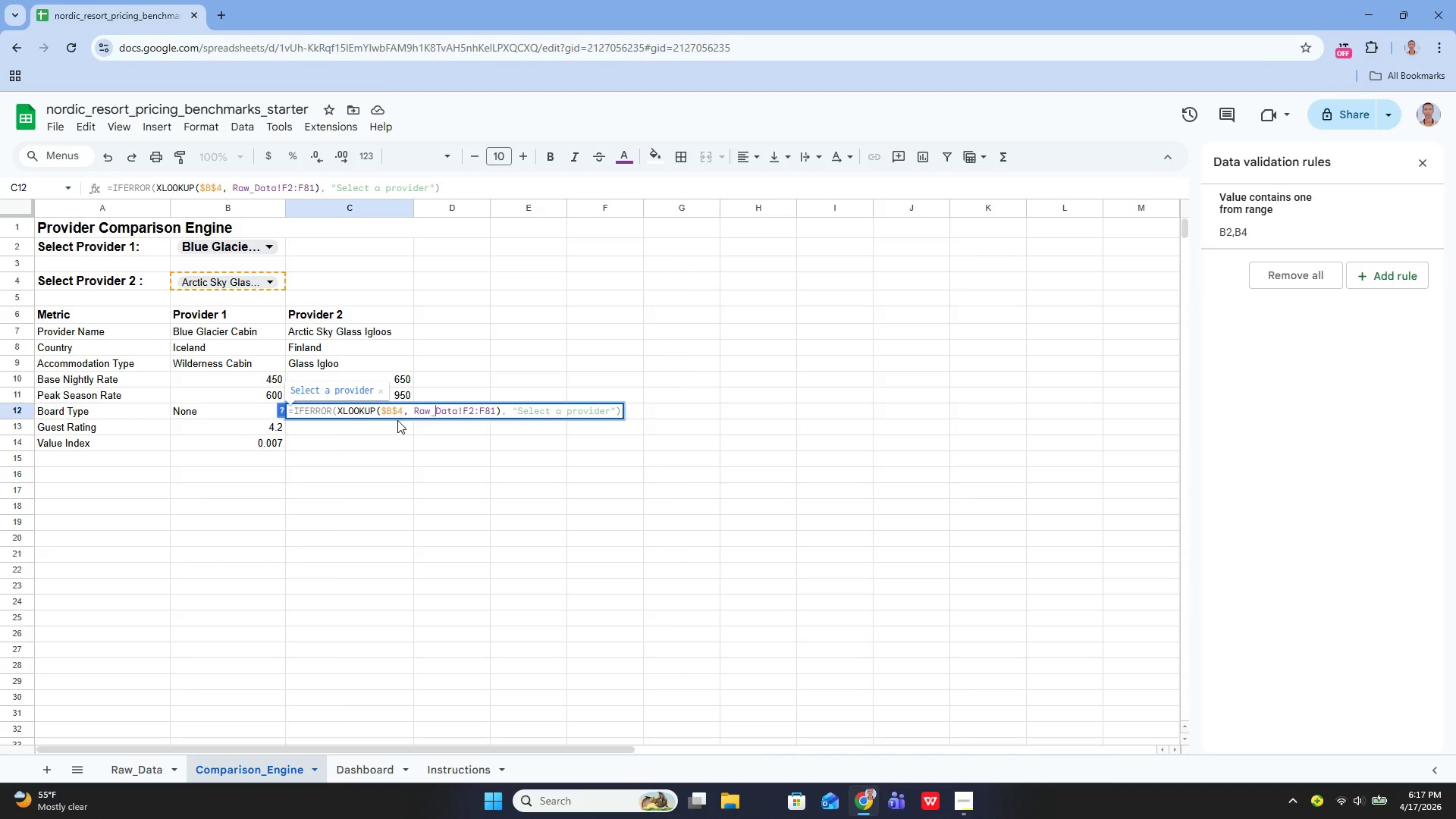 
key(ArrowRight)
 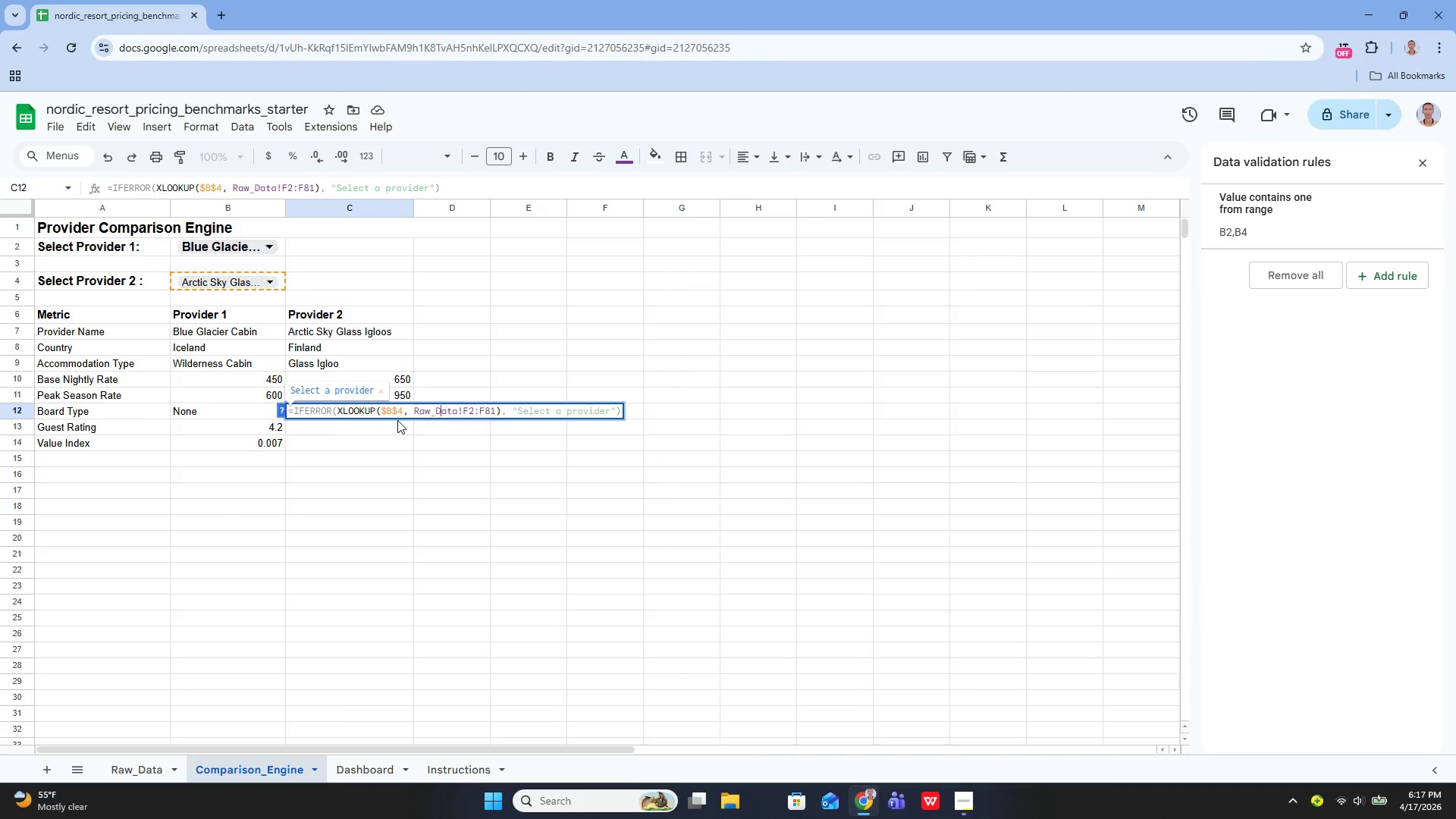 
key(ArrowRight)
 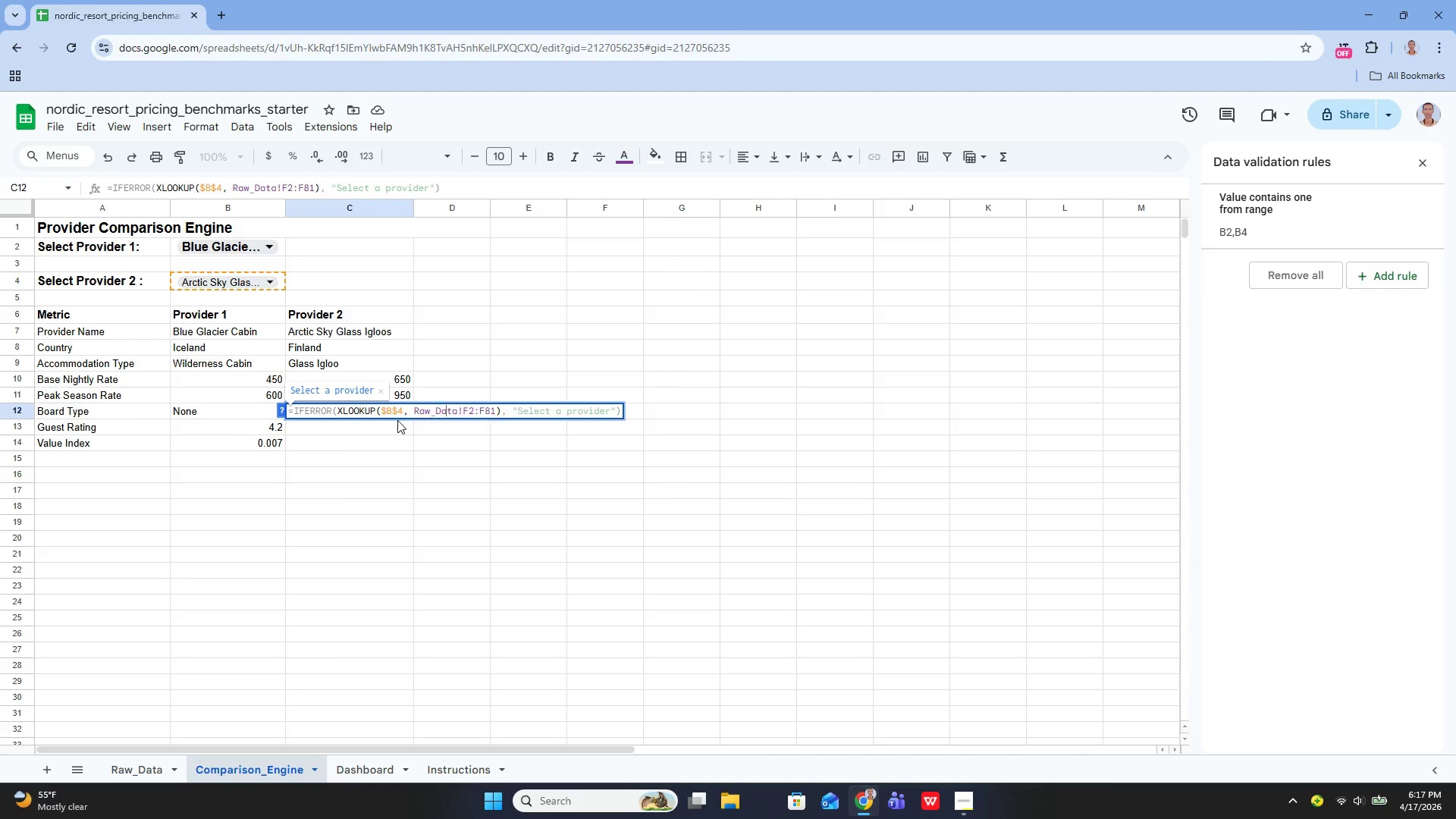 
key(ArrowRight)
 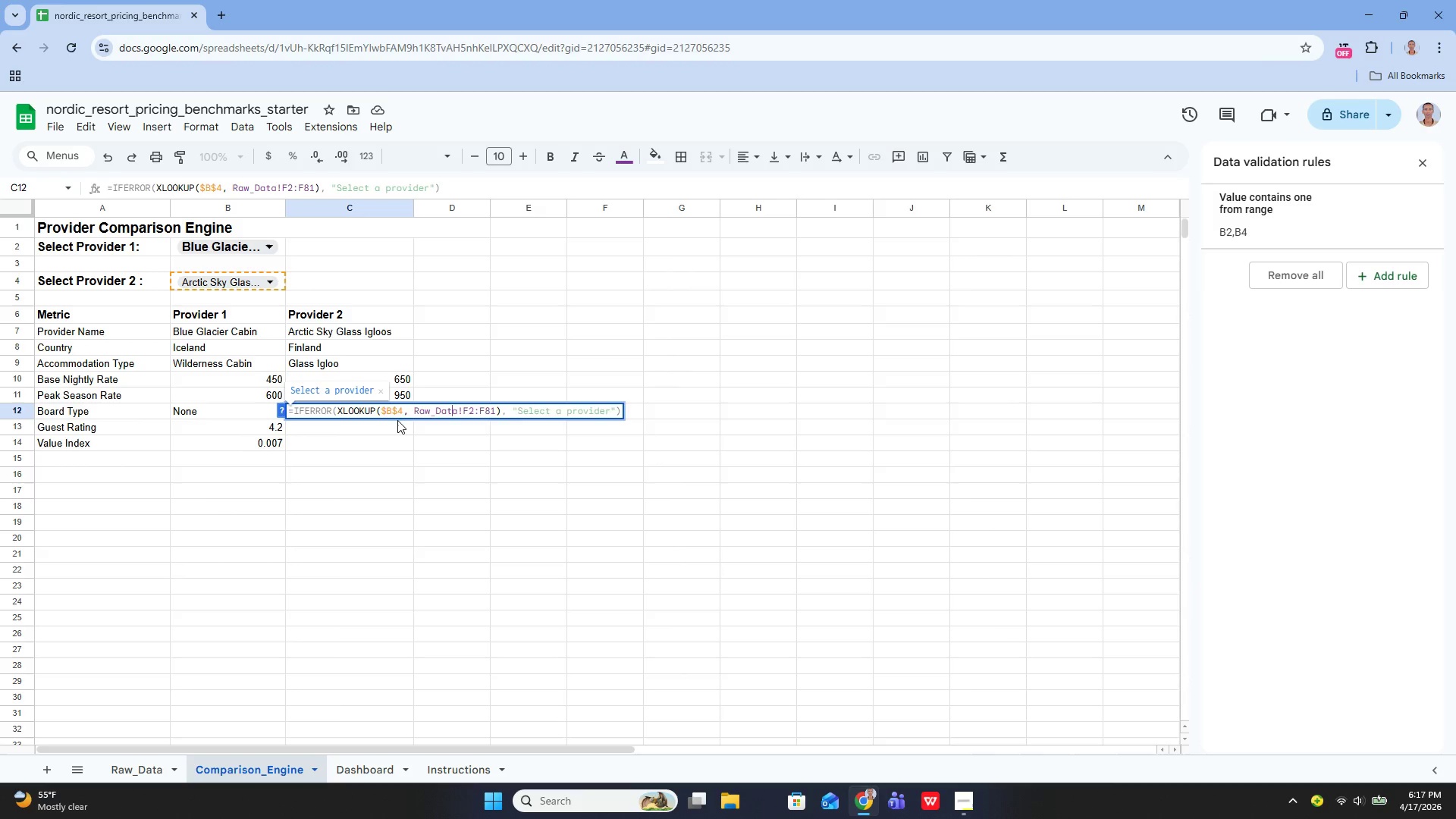 
key(ArrowRight)
 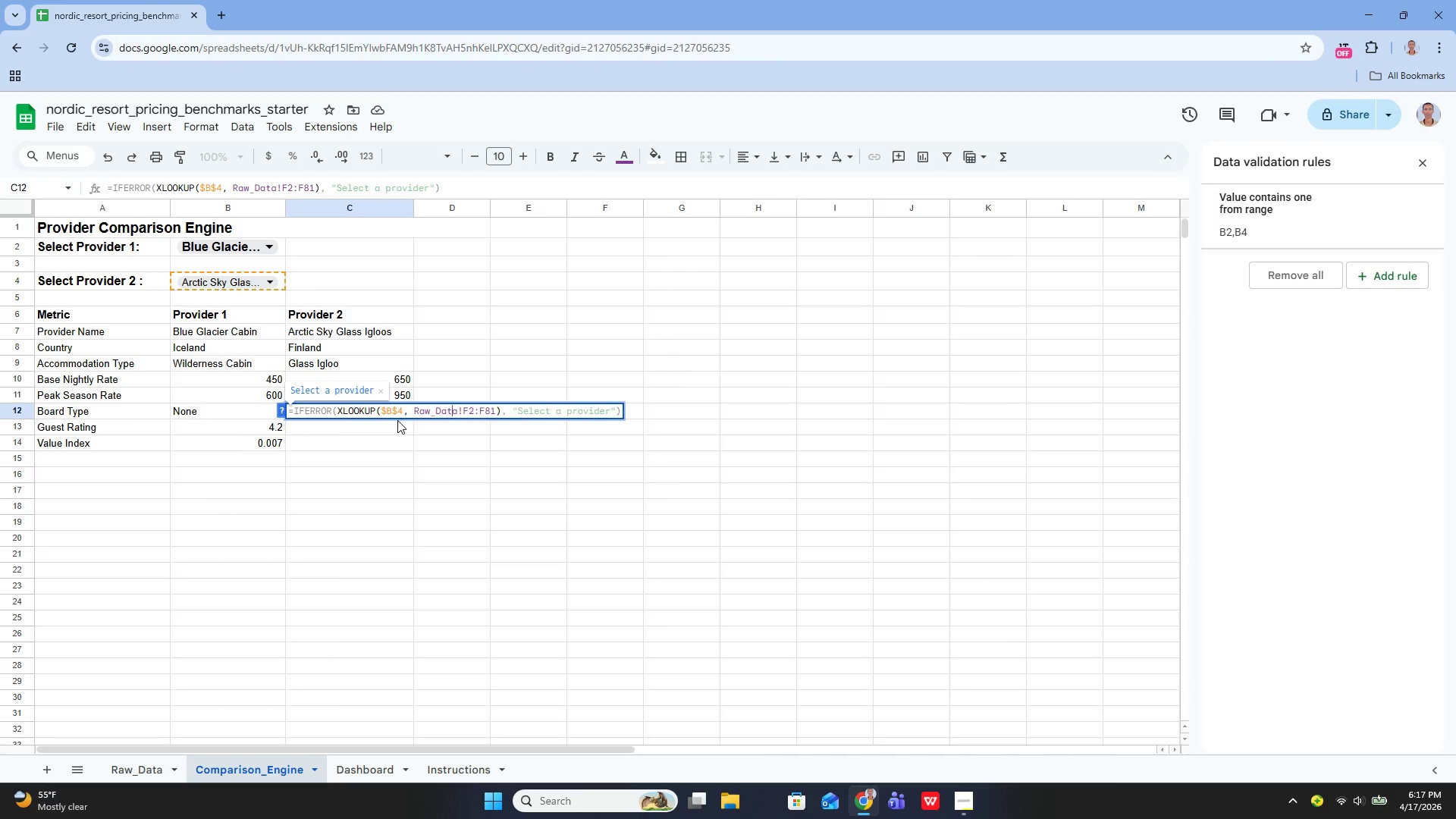 
key(ArrowRight)
 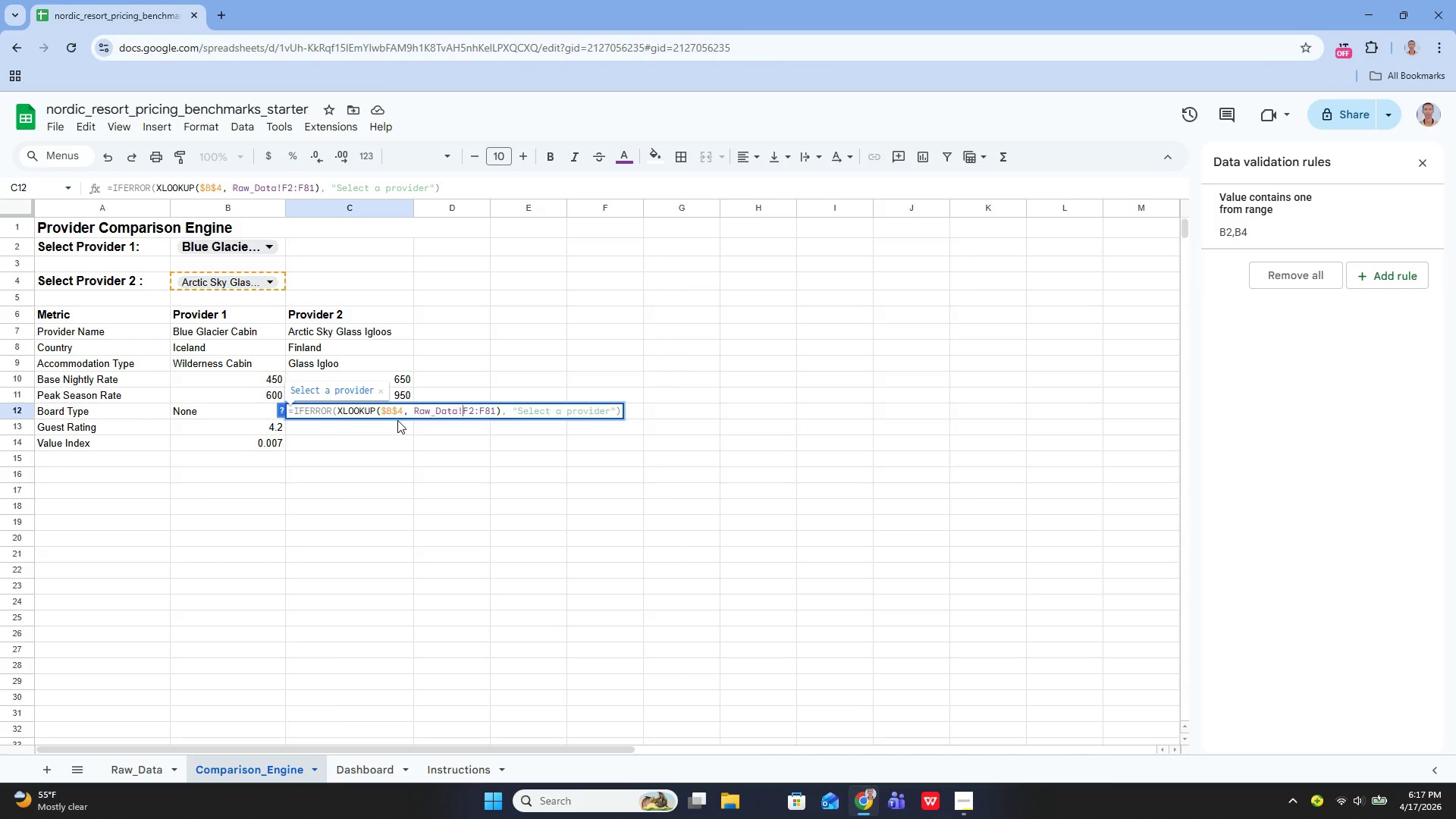 
key(ArrowRight)
 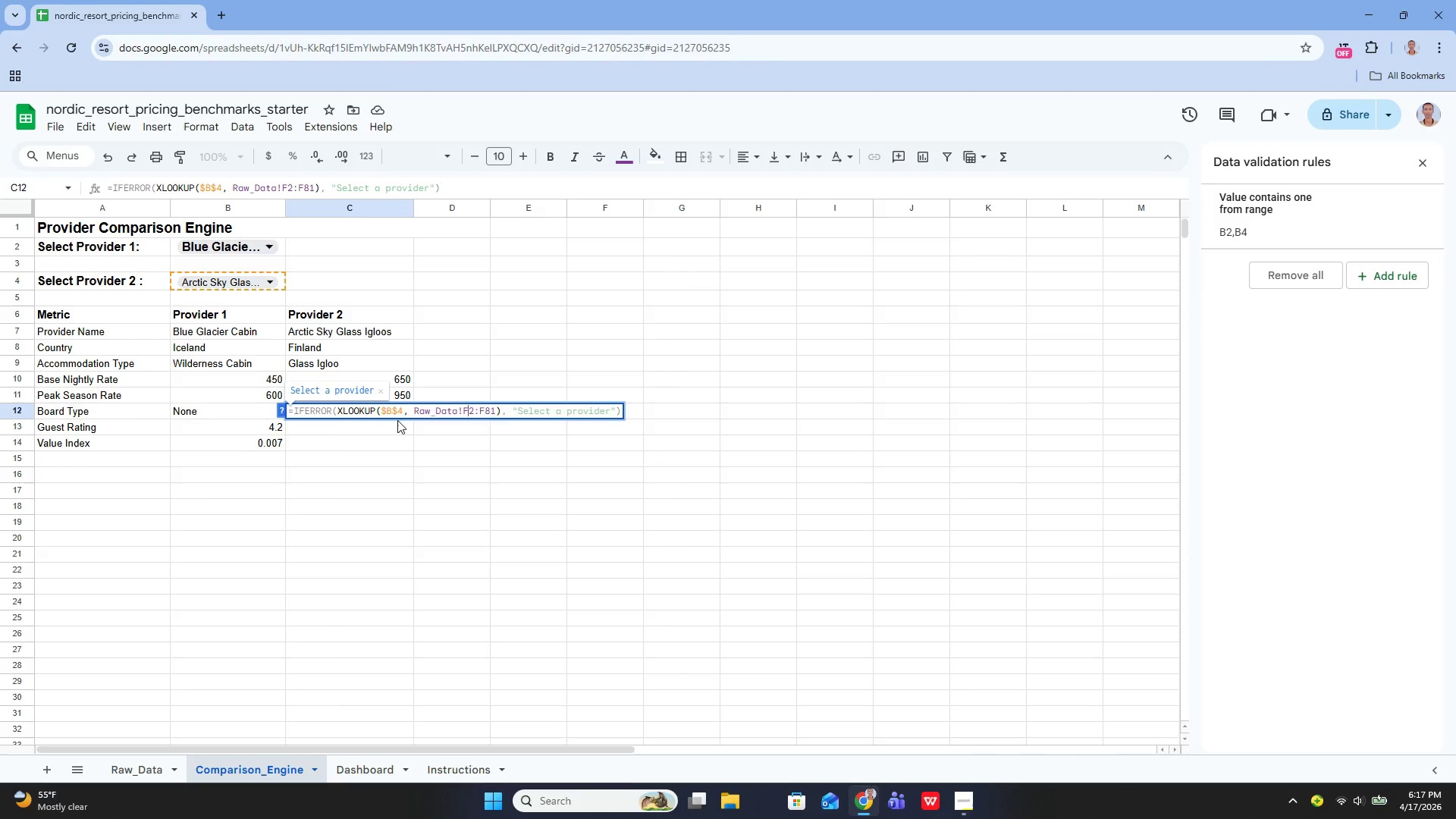 
key(ArrowRight)
 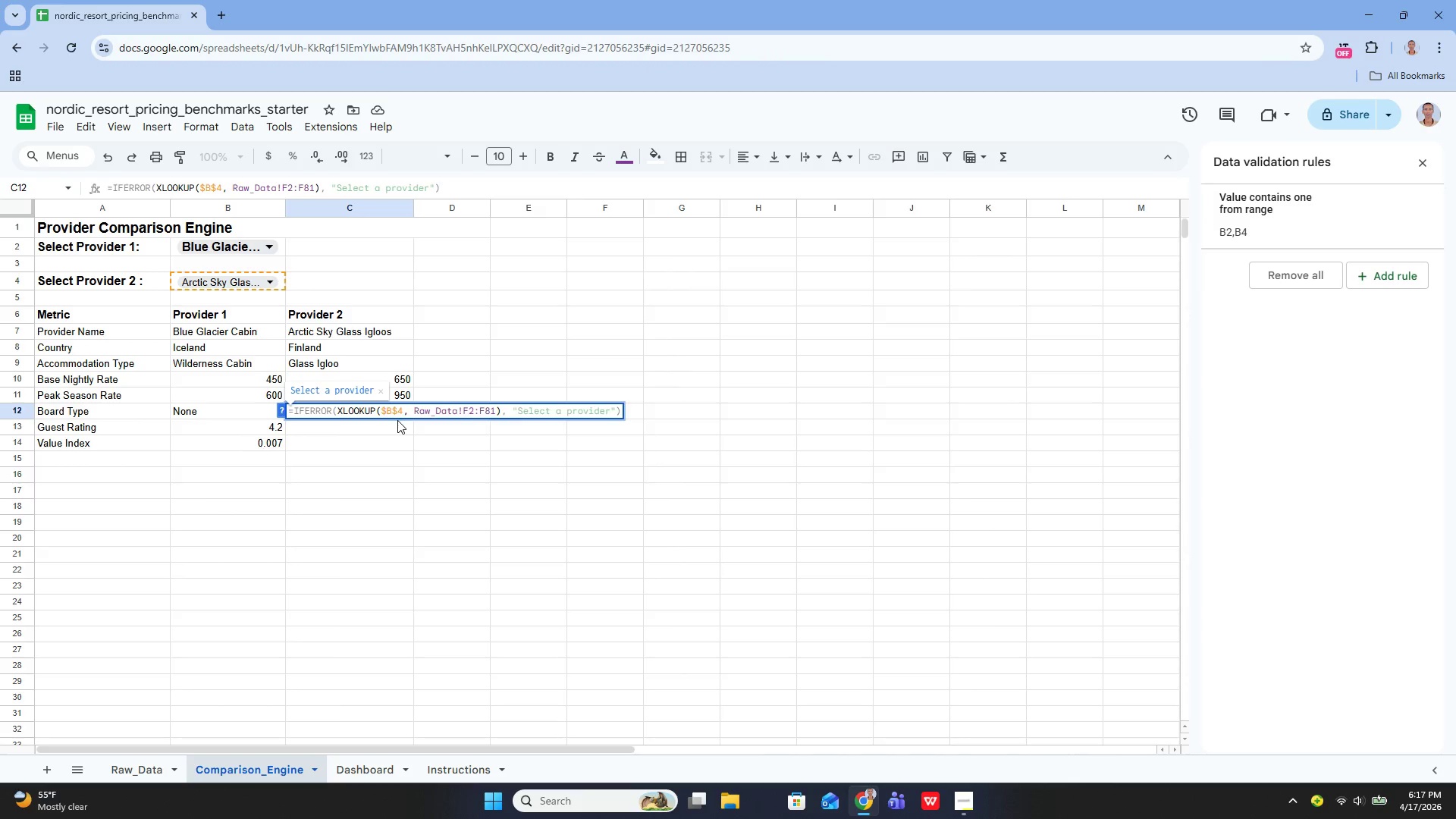 
key(ArrowLeft)
 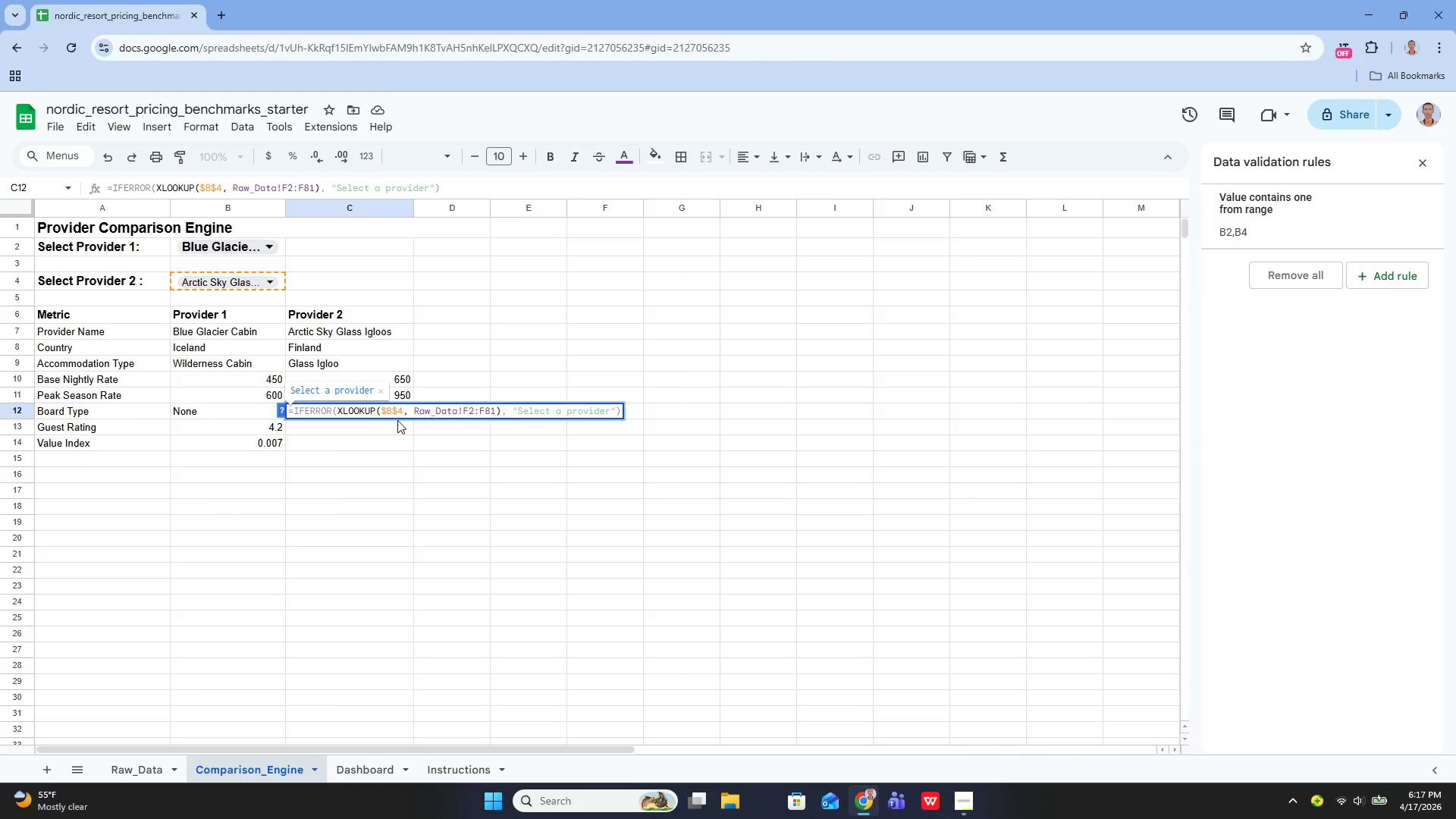 
key(ArrowRight)
 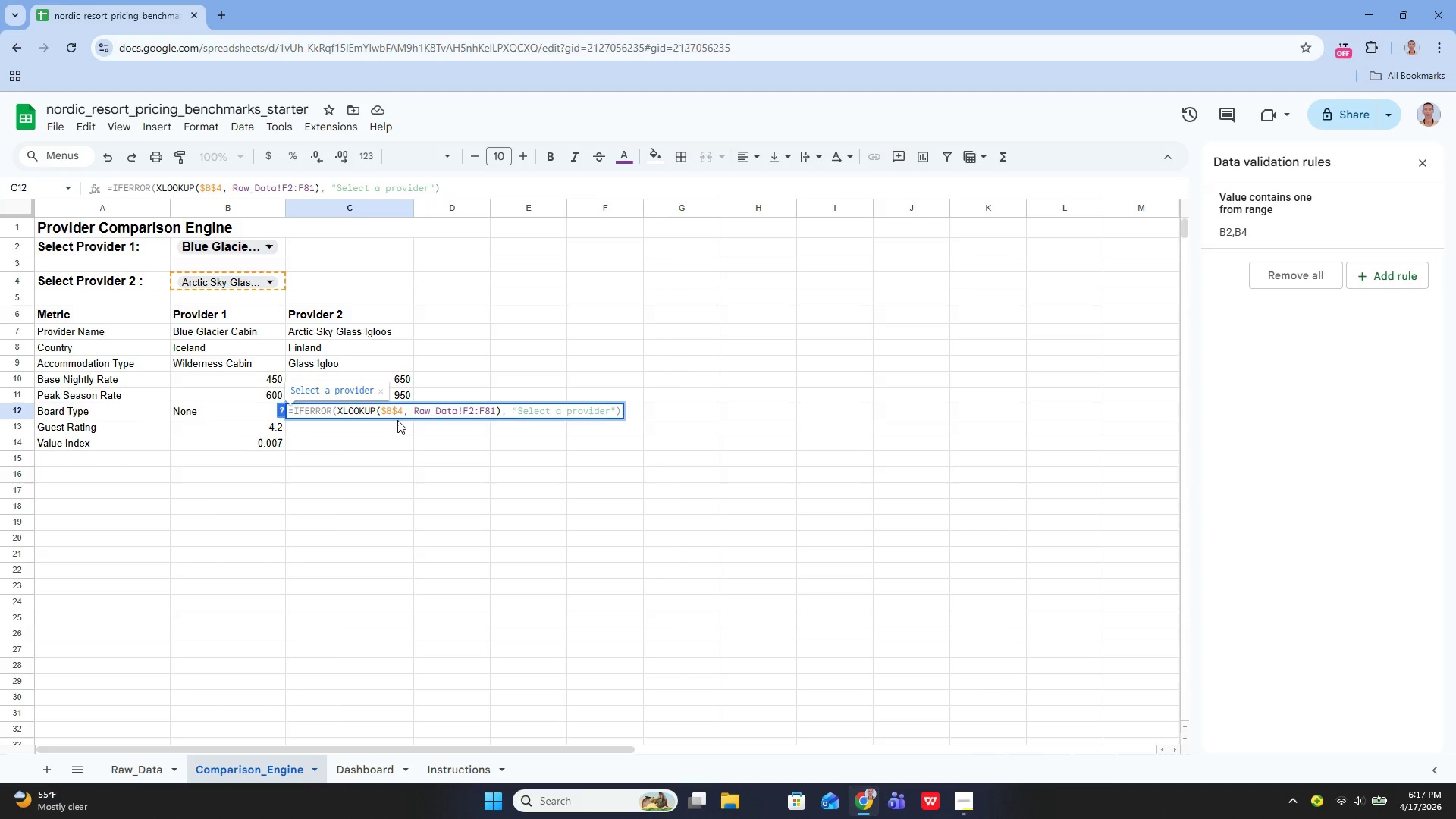 
key(Backspace)
 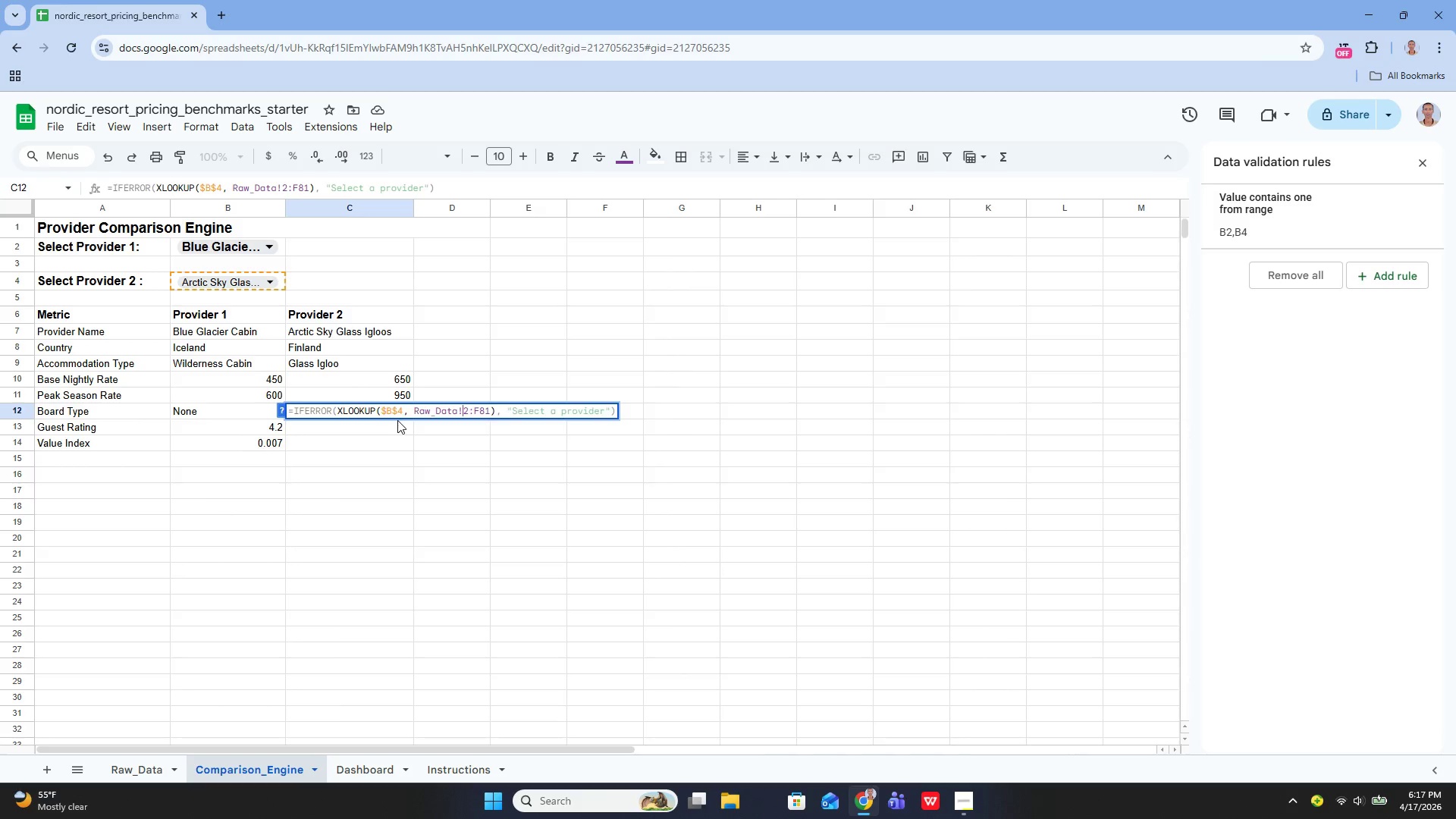 
key(Shift+A)
 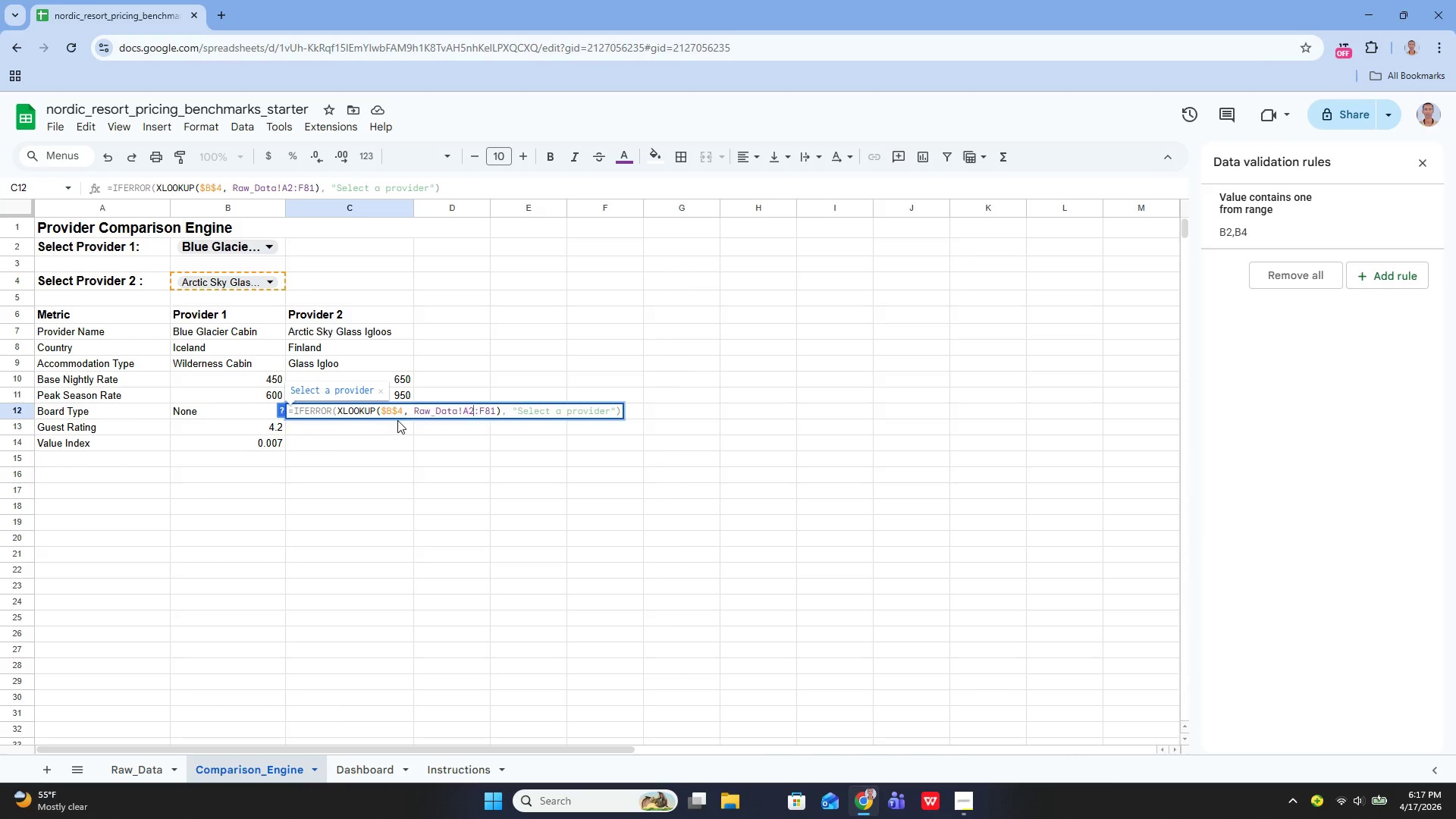 
key(ArrowRight)
 